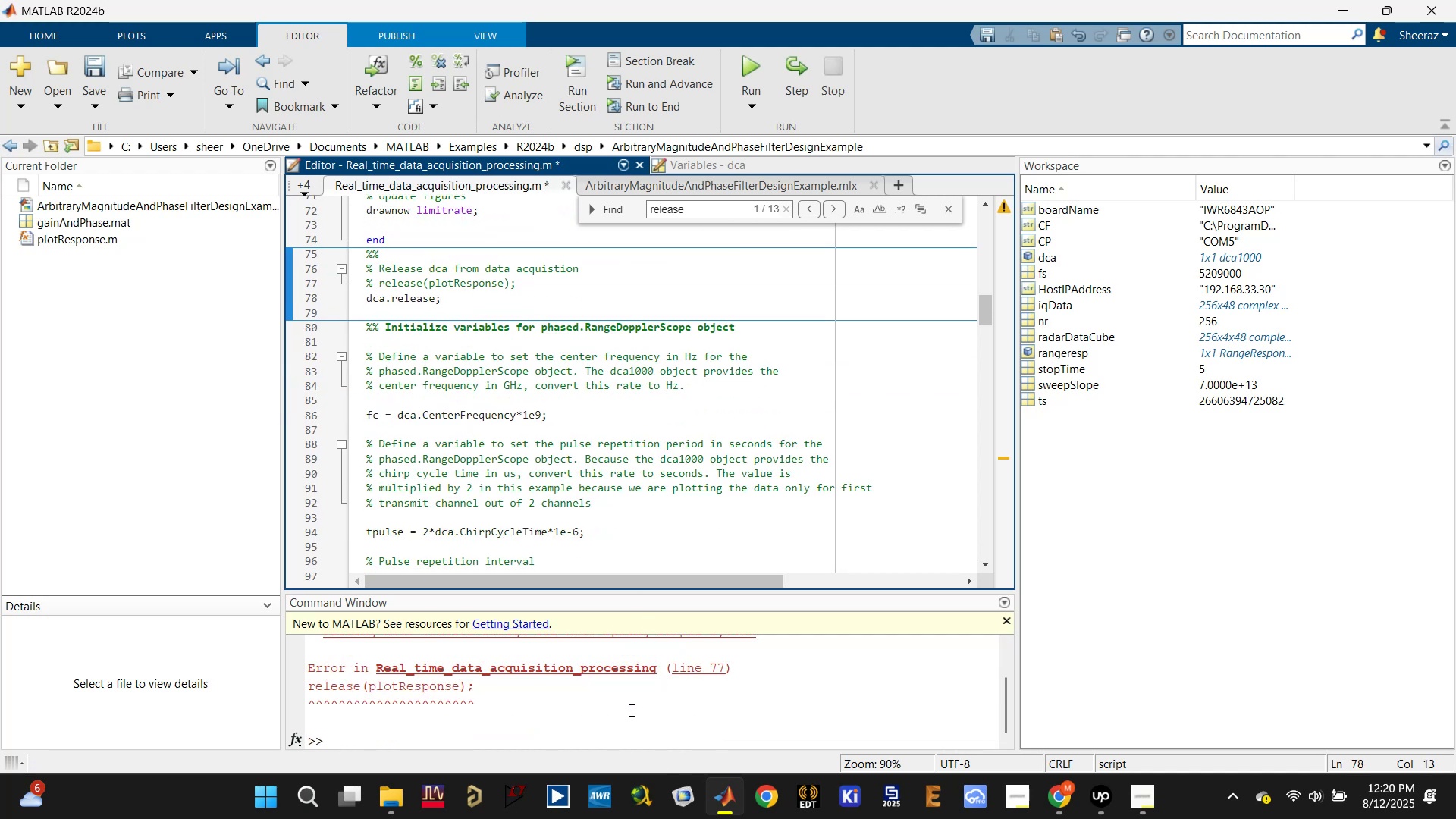 
left_click([609, 720])
 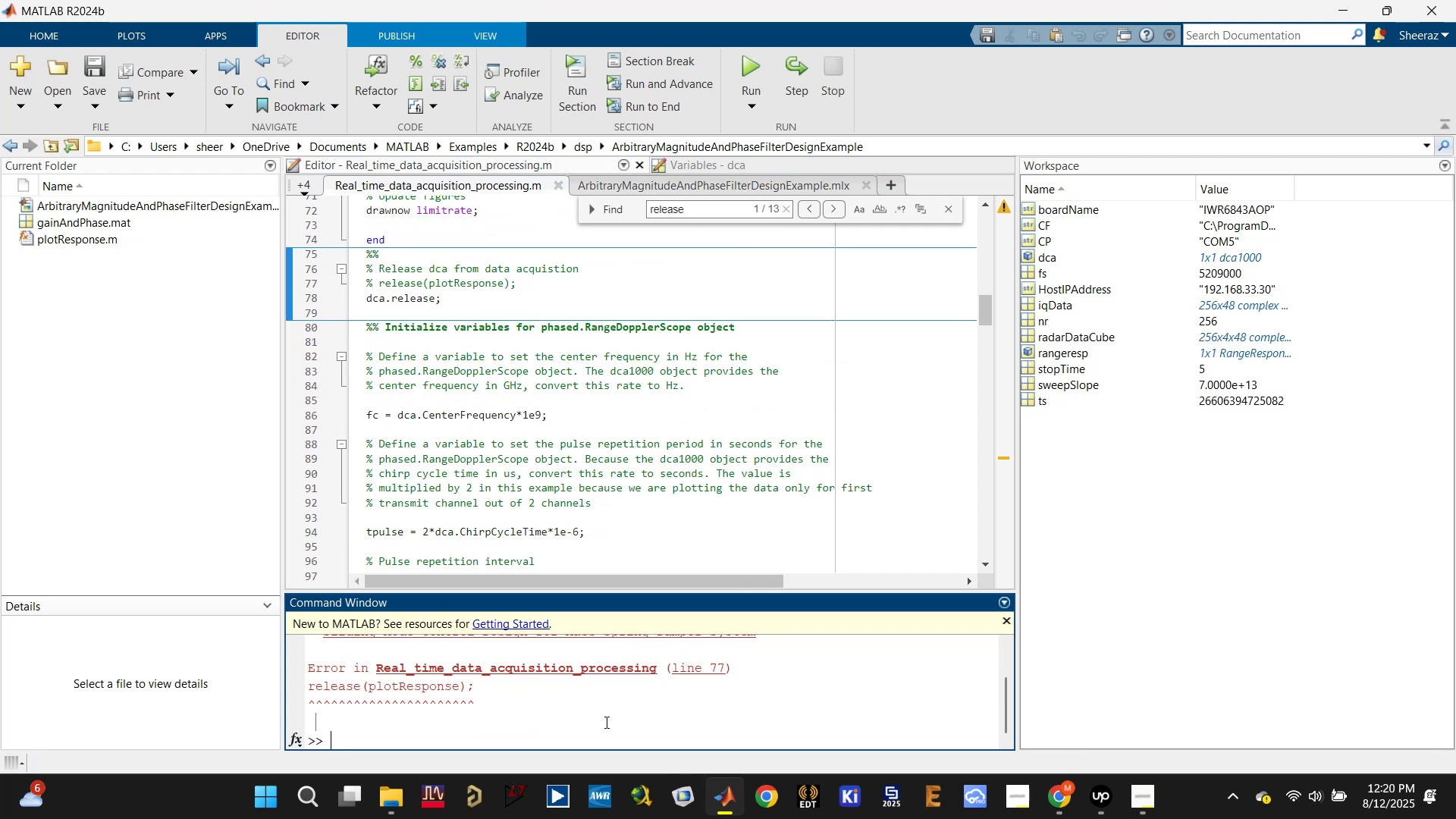 
type(clc)
 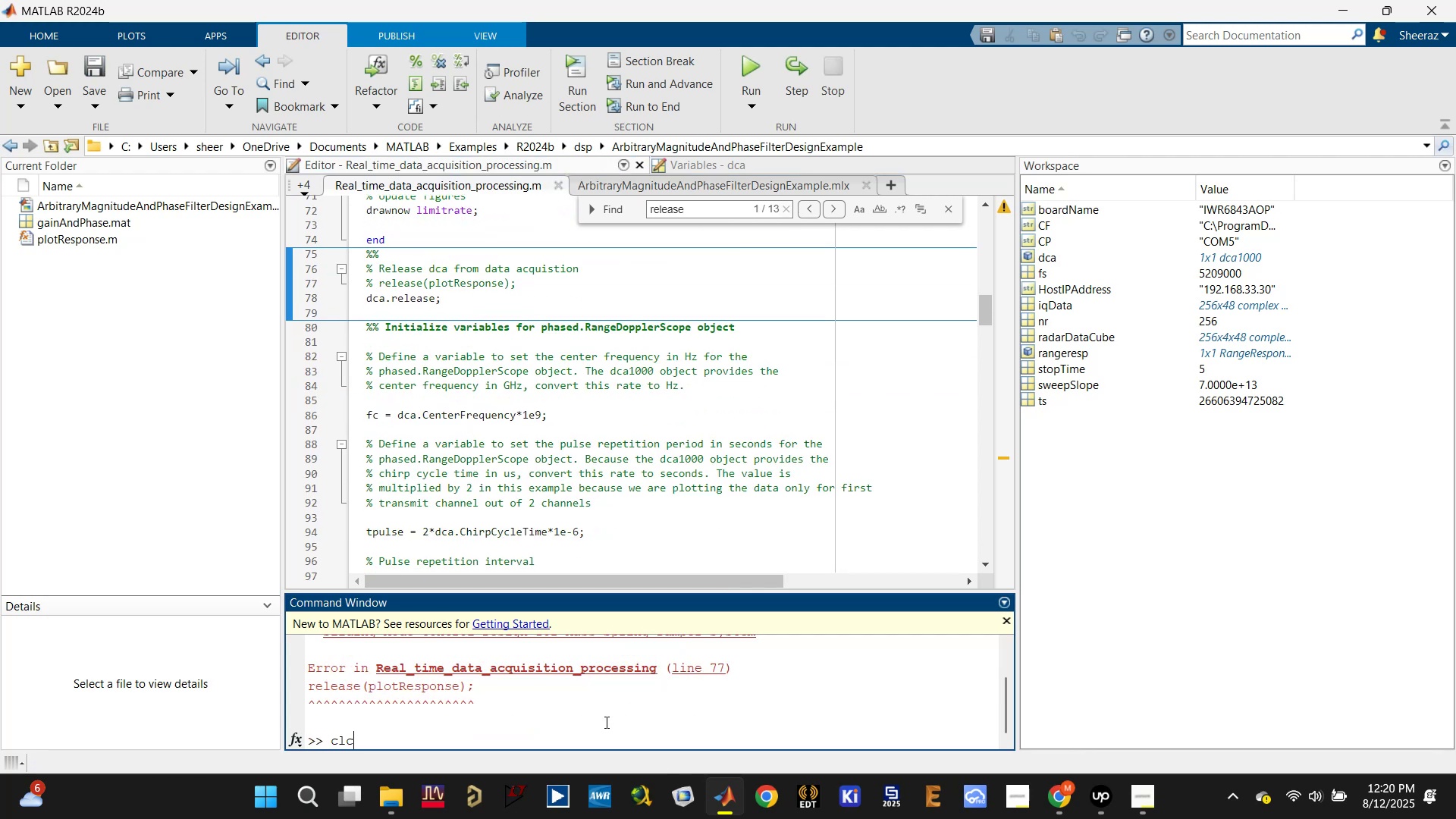 
key(Enter)
 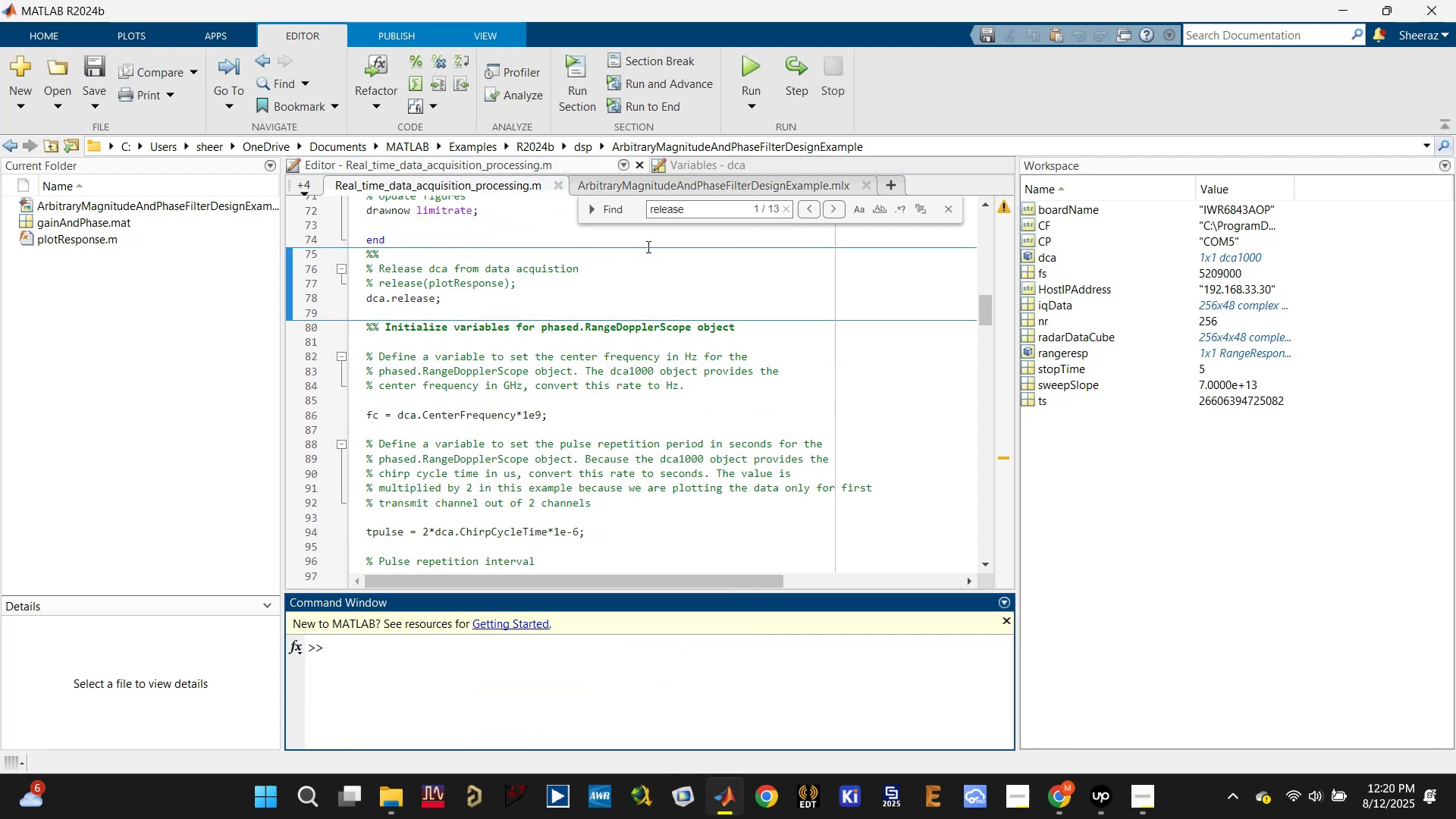 
left_click([590, 276])
 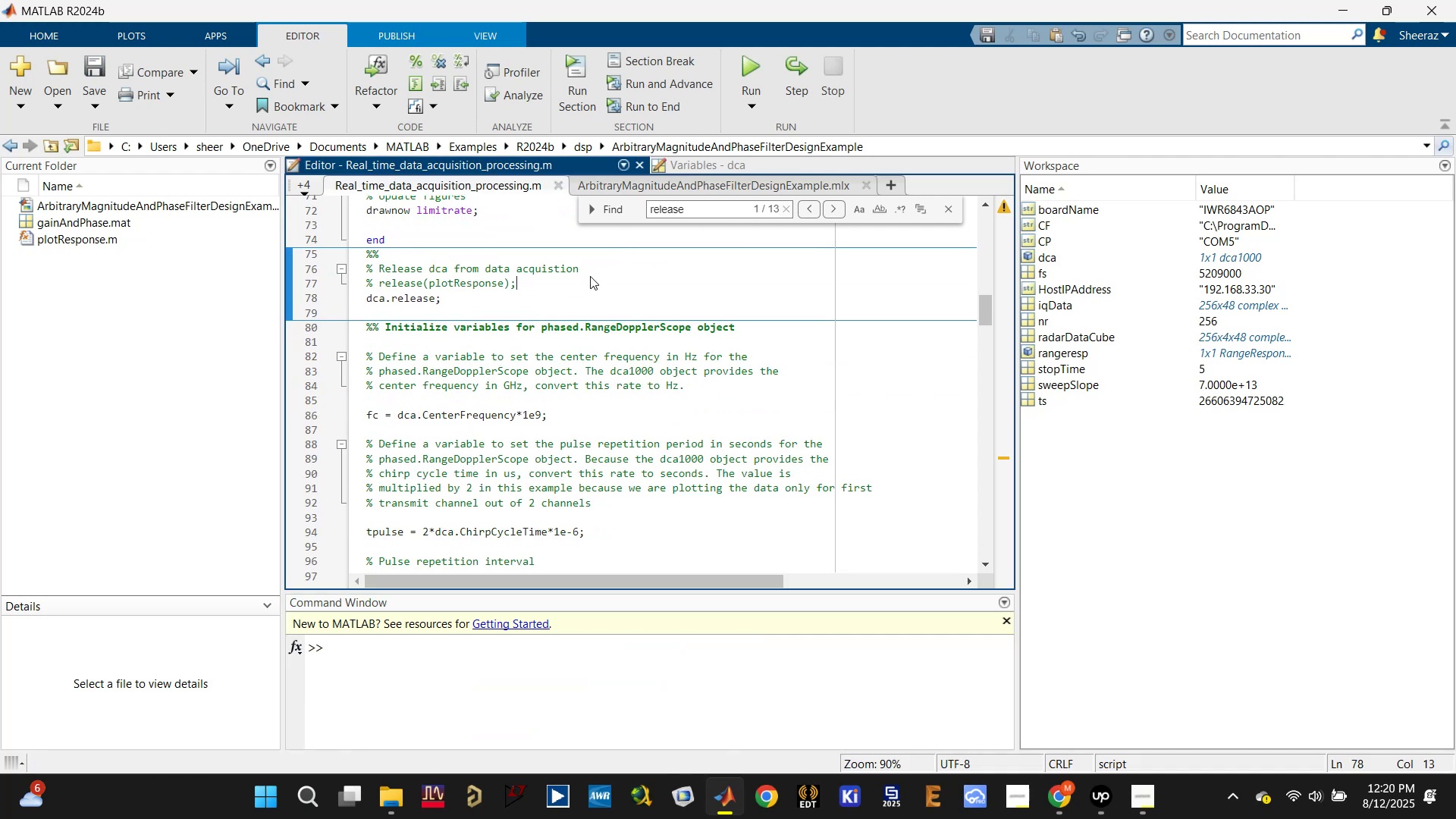 
key(Control+S)
 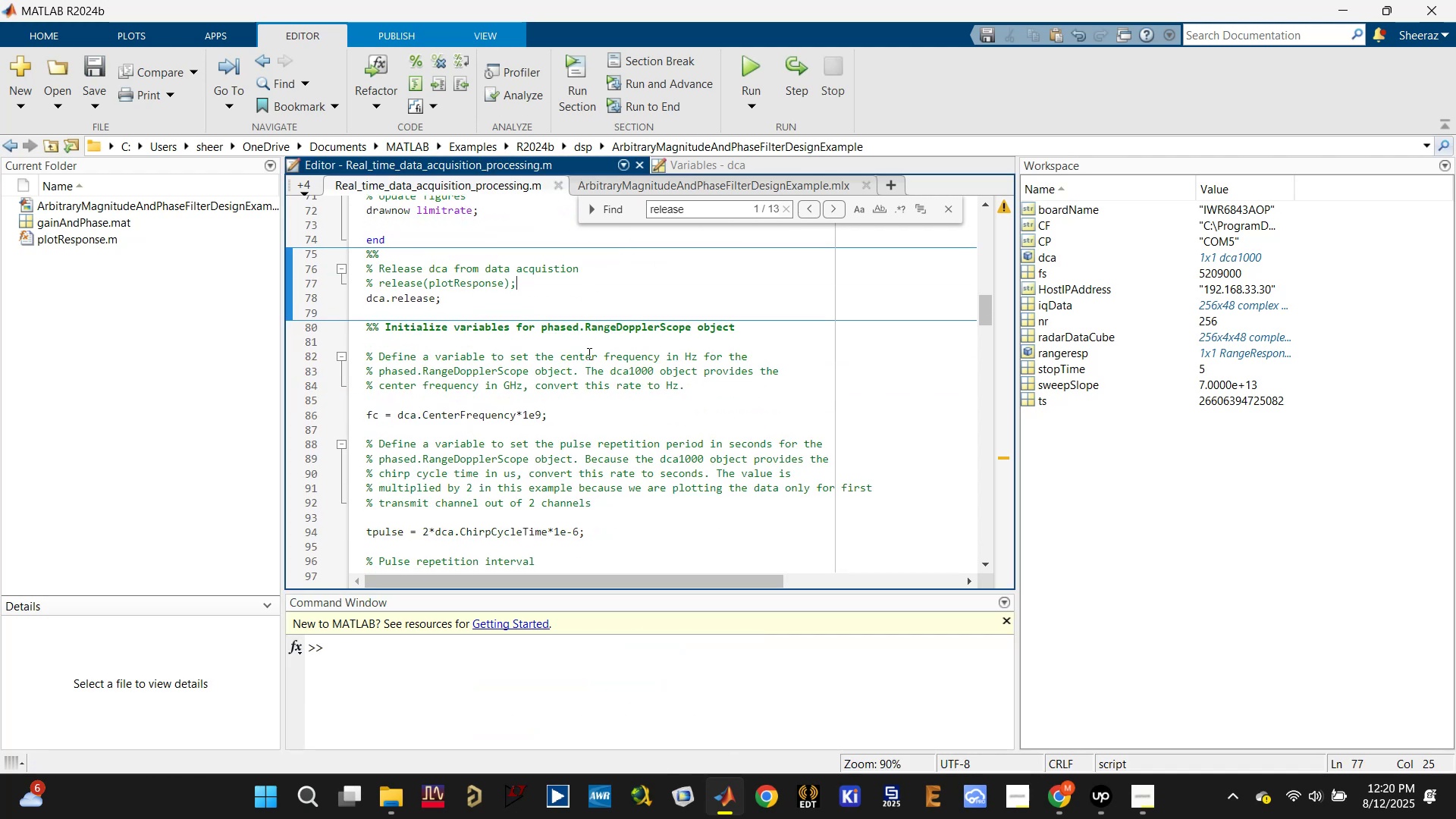 
left_click([588, 354])
 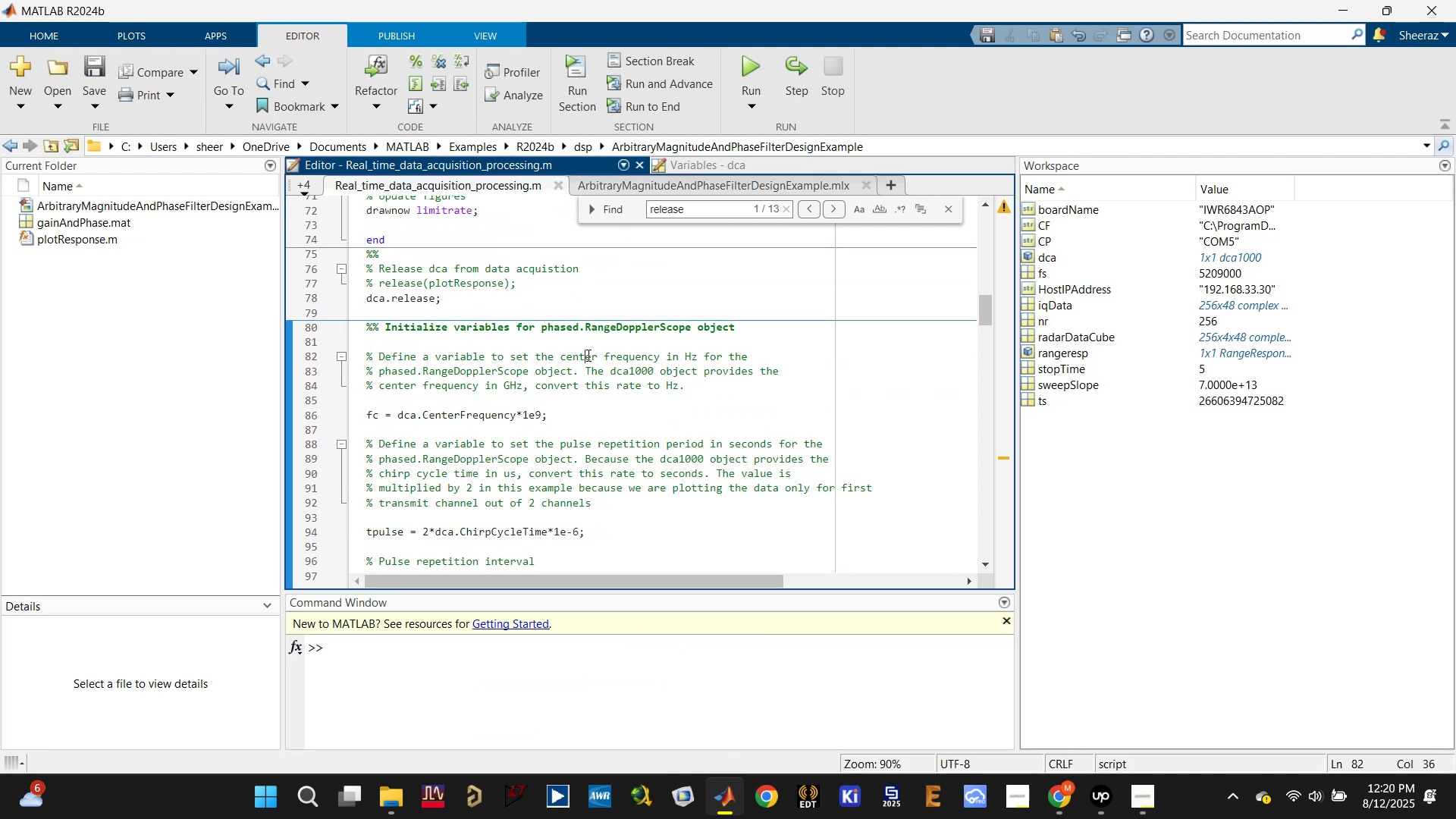 
scroll: coordinate [607, 328], scroll_direction: down, amount: 2.0
 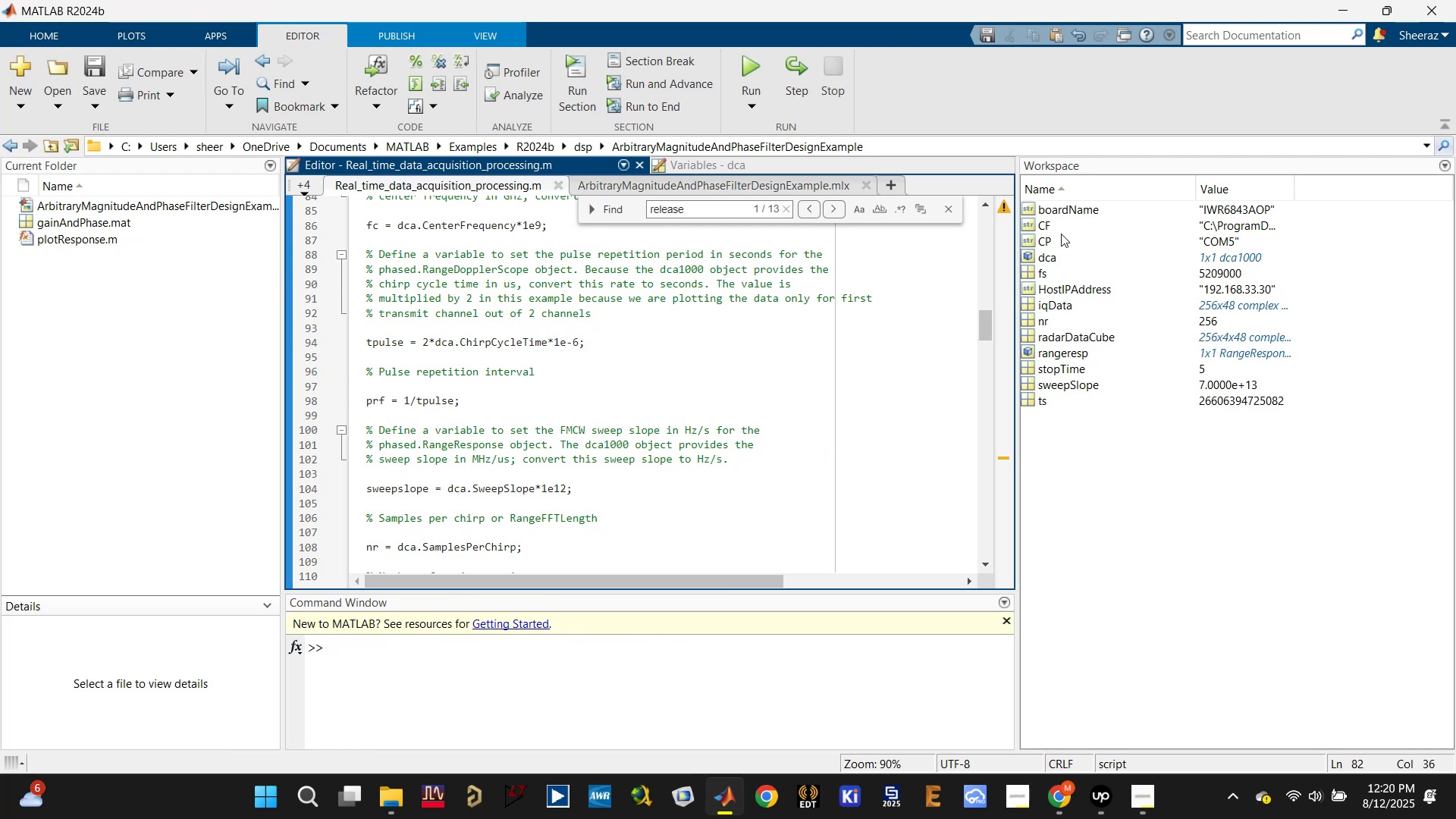 
left_click([801, 339])
 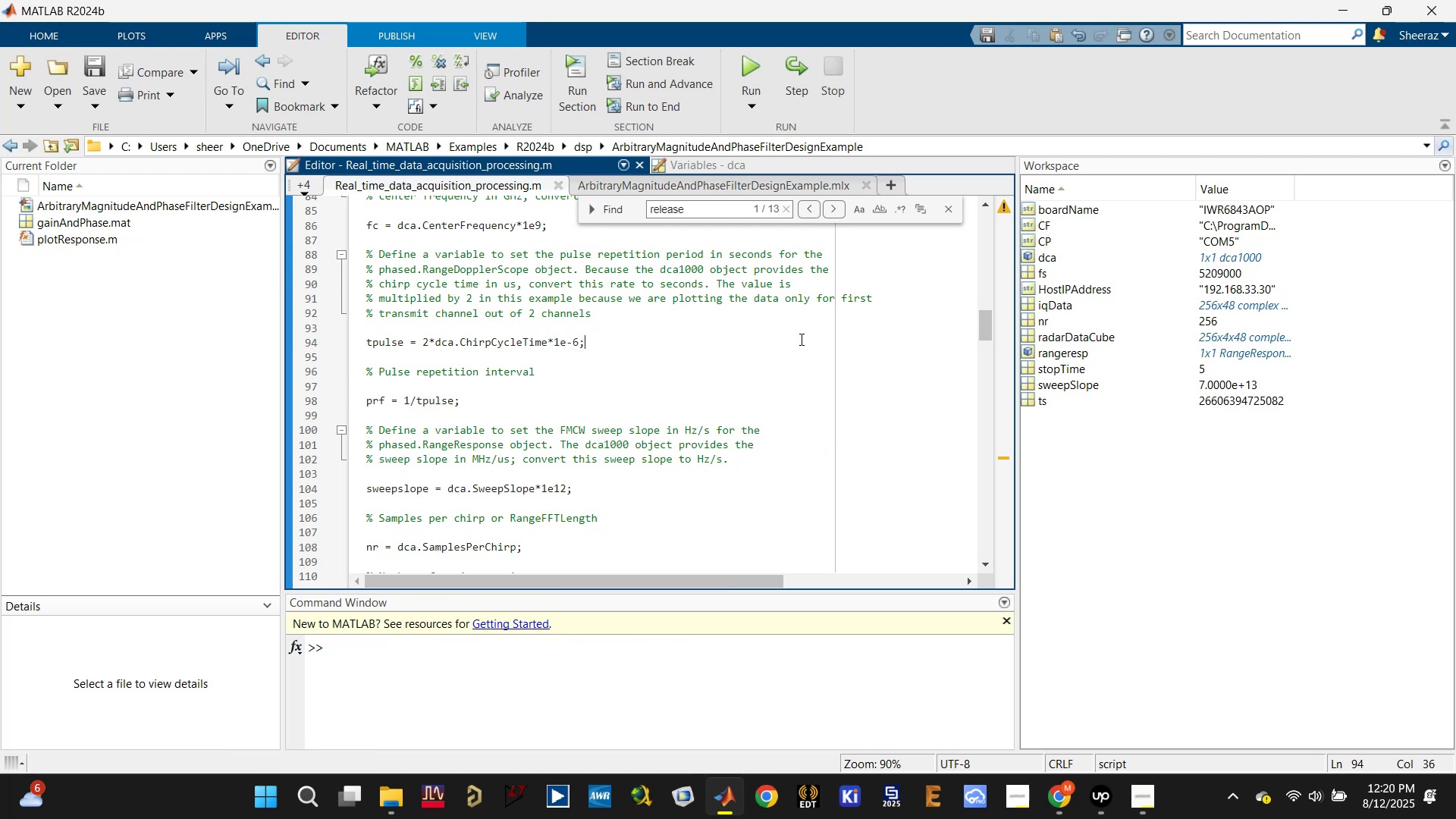 
key(Control+Enter)
 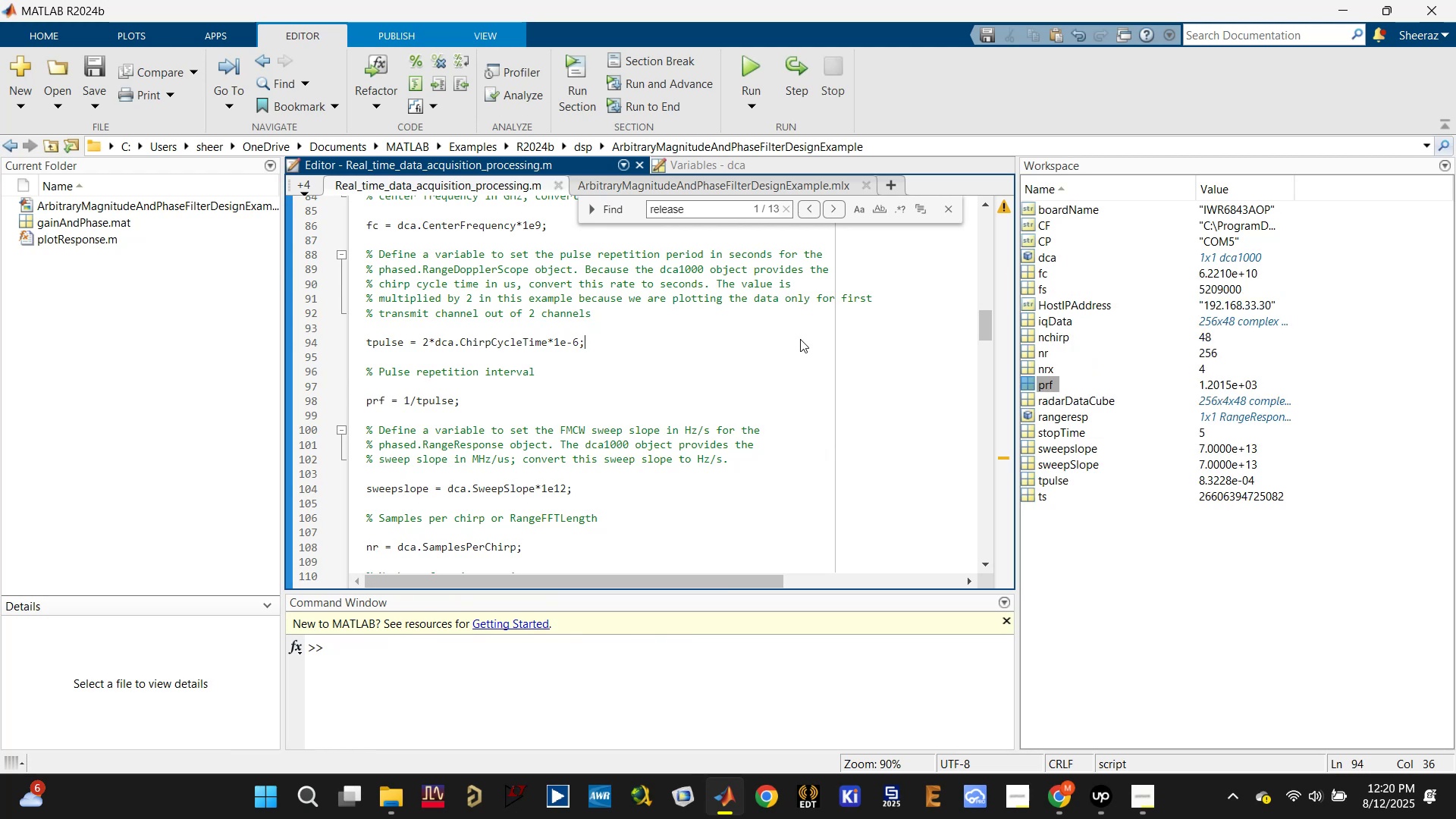 
scroll: coordinate [697, 385], scroll_direction: down, amount: 5.0
 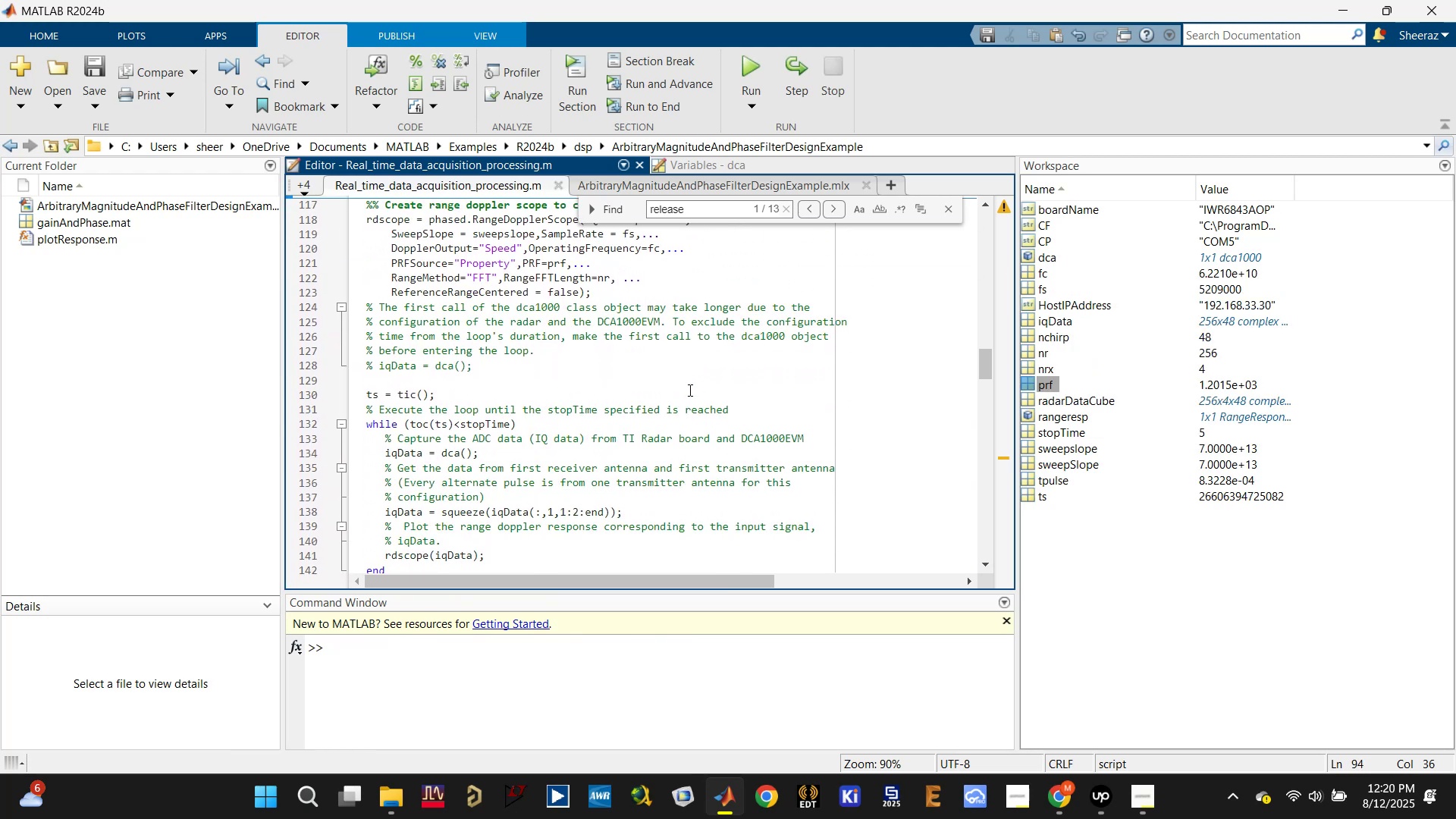 
left_click([677, 398])
 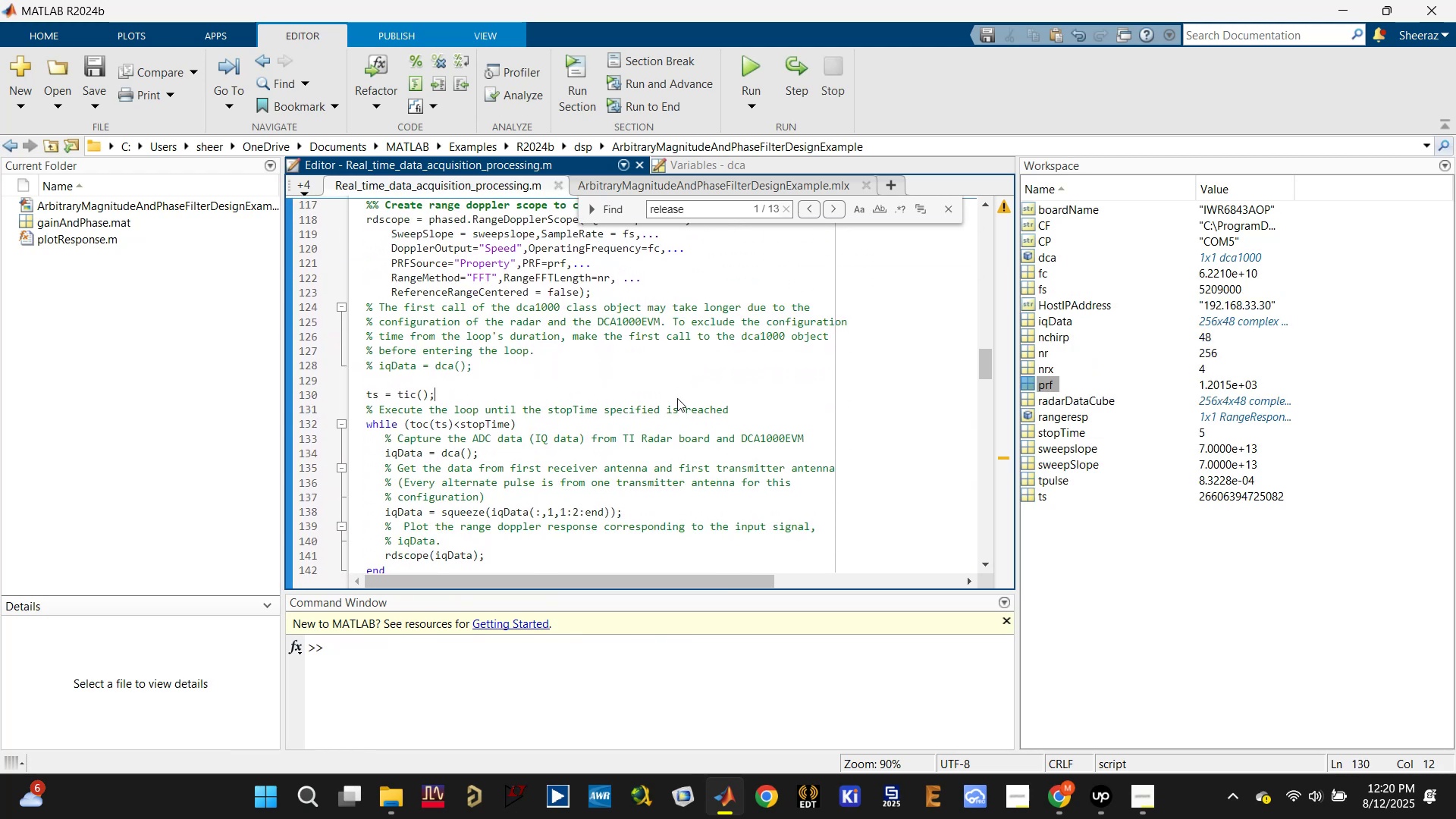 
scroll: coordinate [677, 398], scroll_direction: down, amount: 1.0
 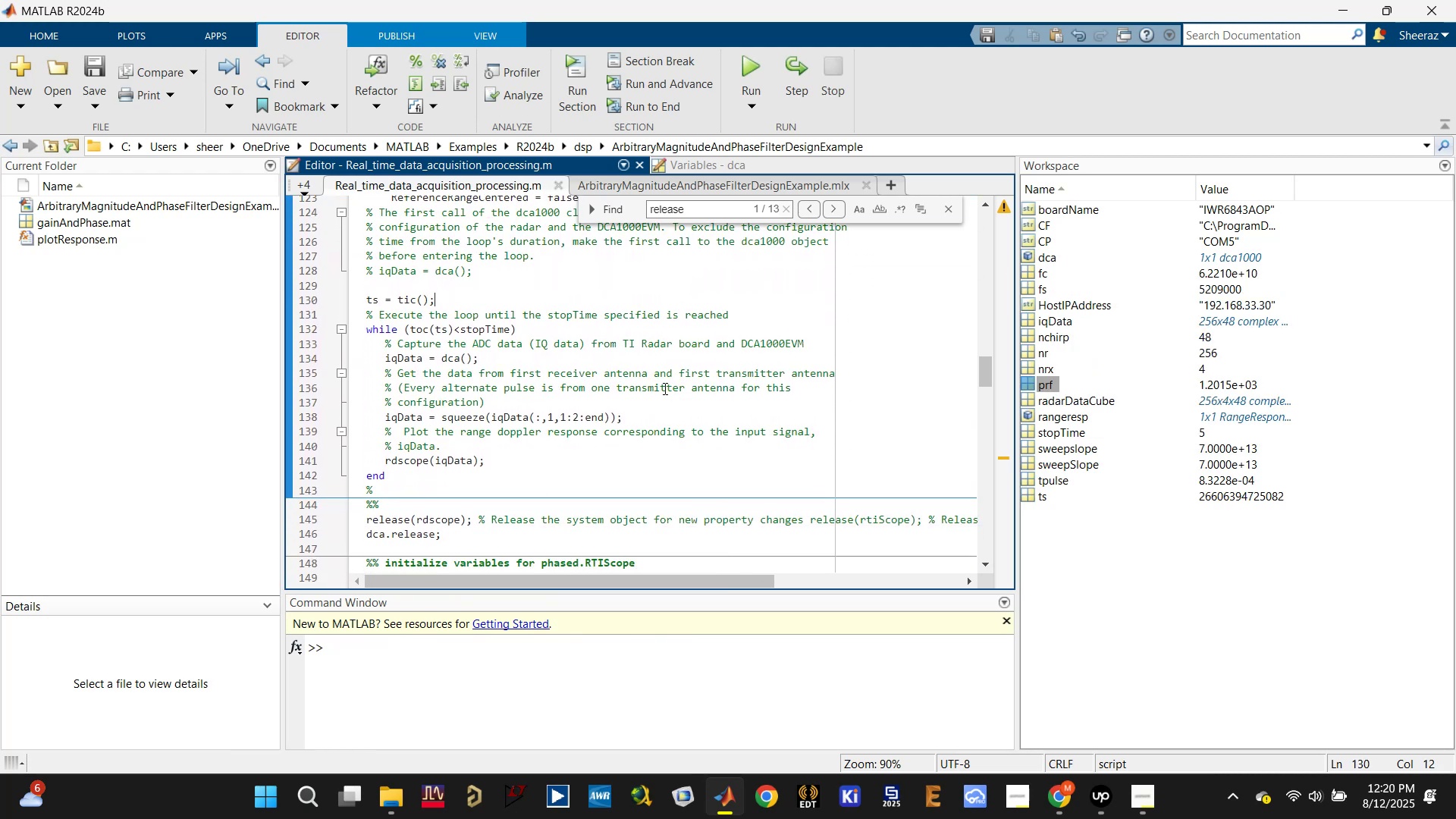 
key(Control+Enter)
 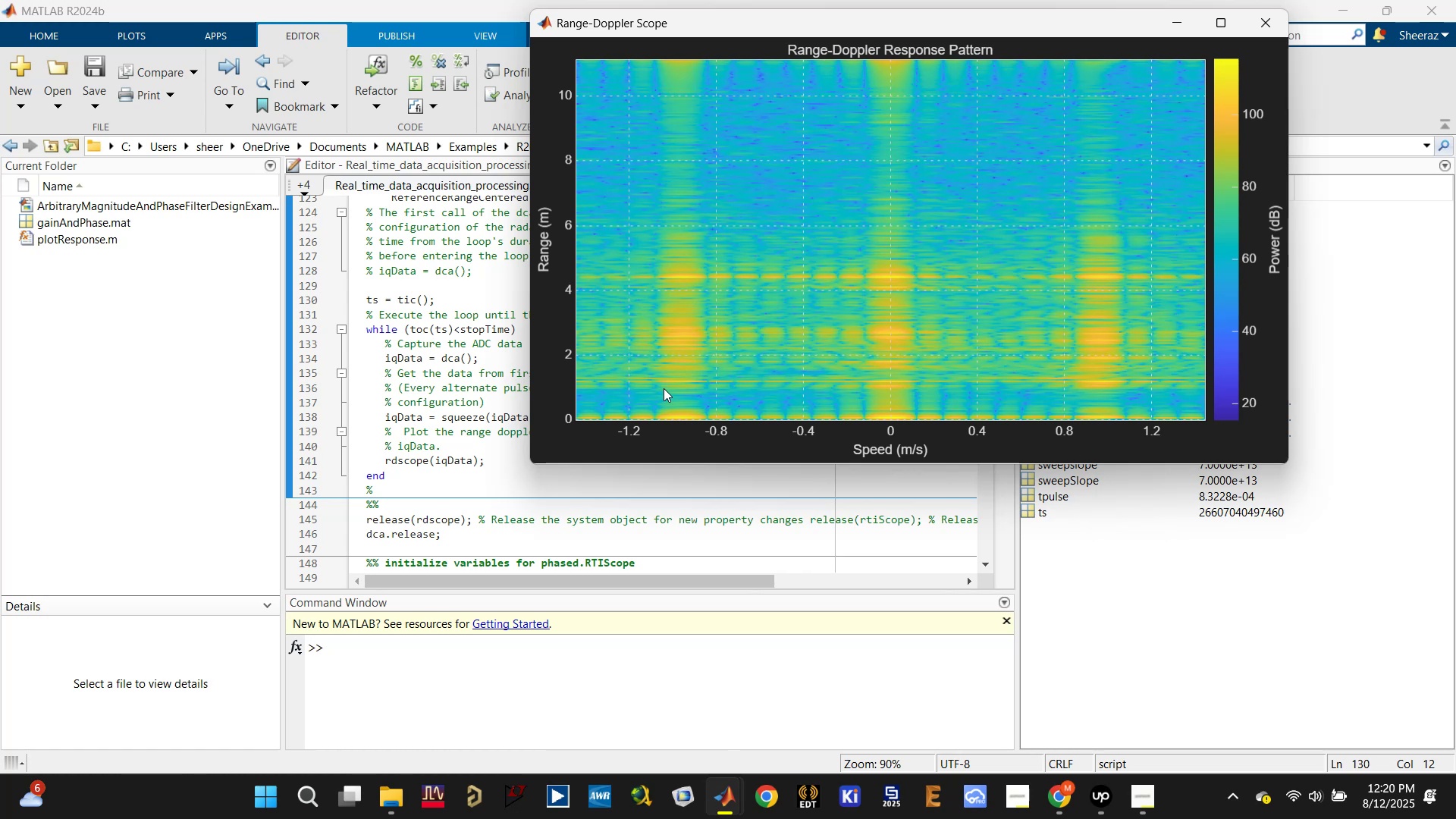 
wait(21.16)
 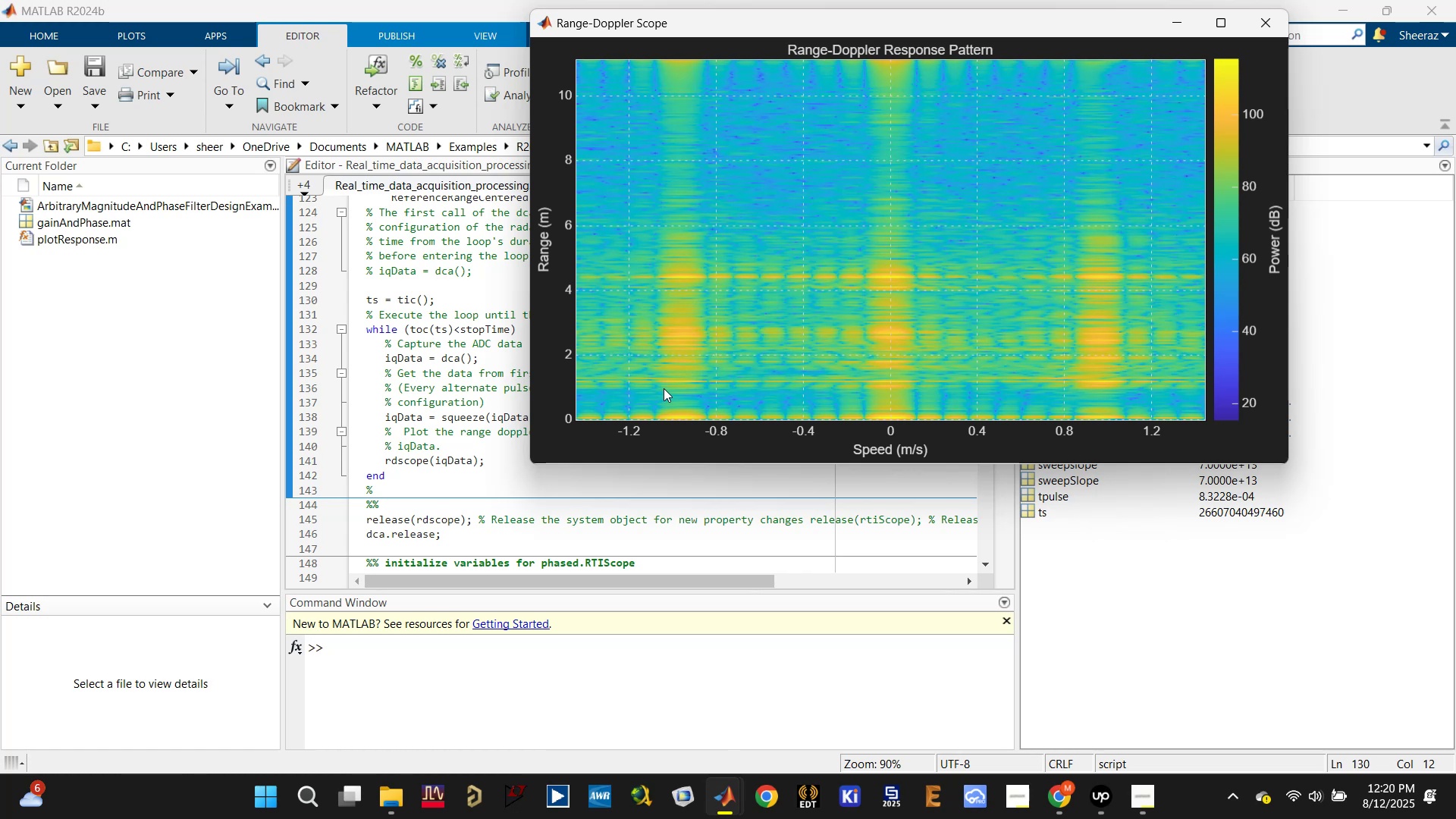 
key(Control+Enter)
 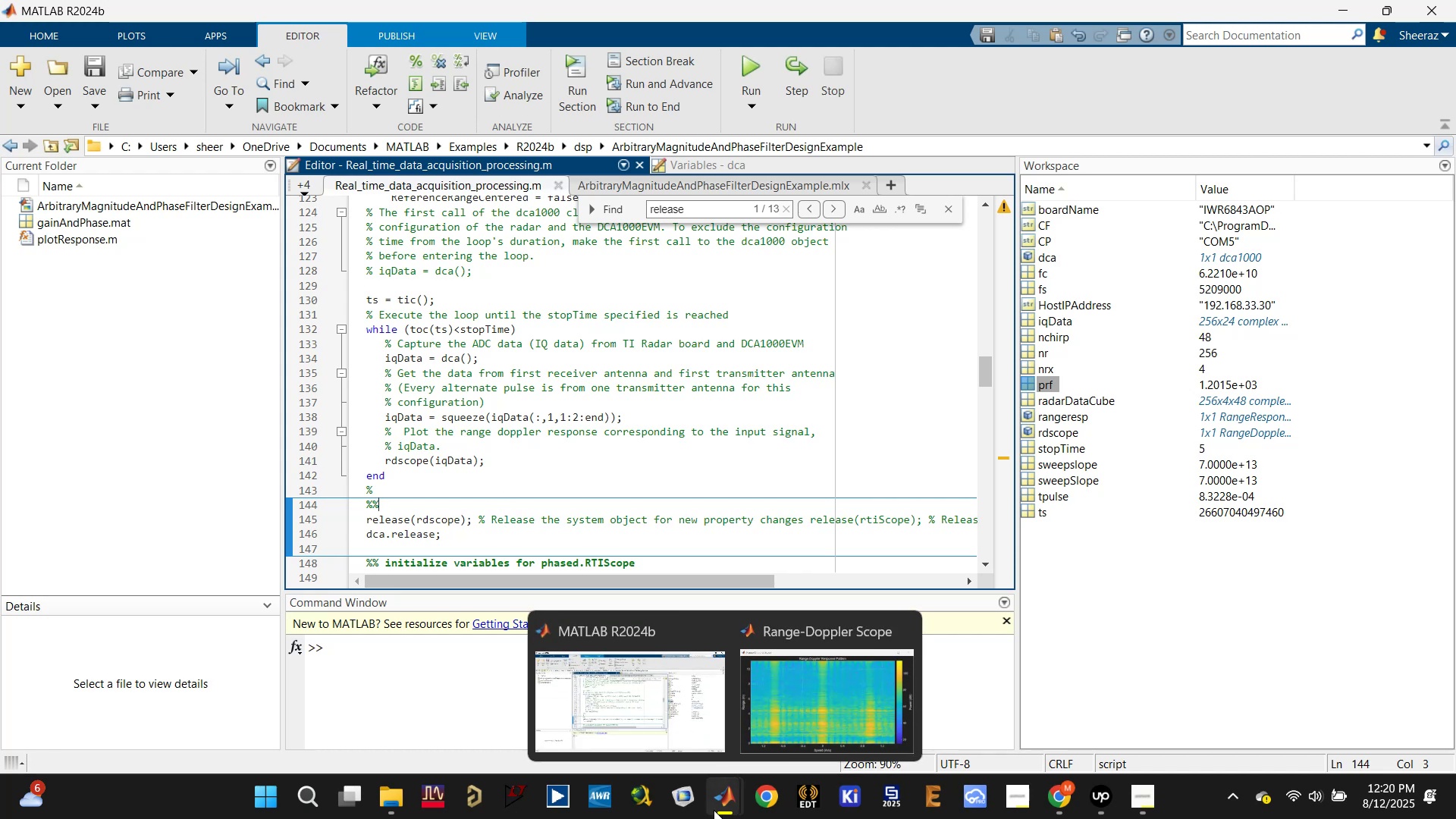 
wait(5.58)
 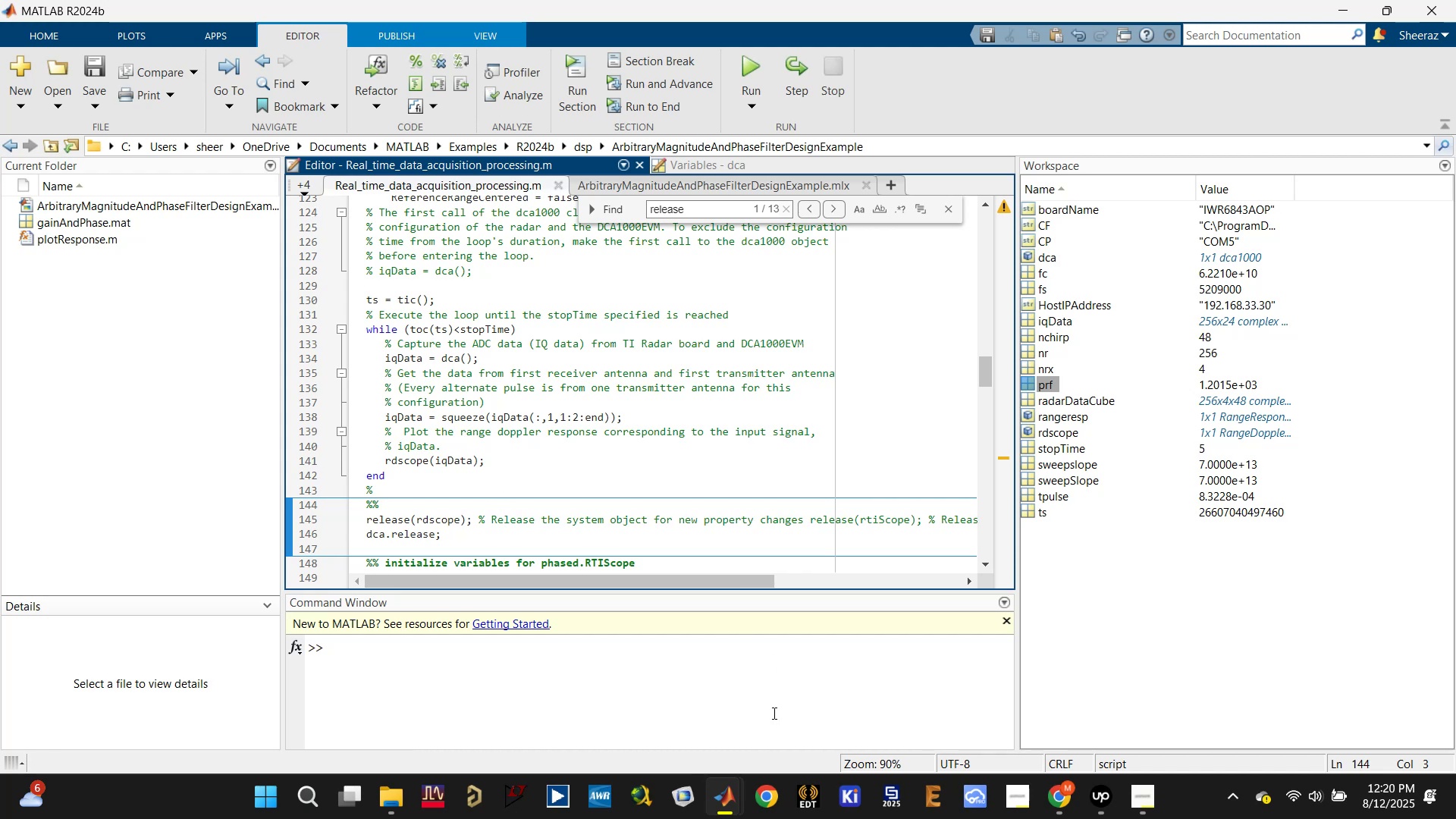 
left_click([707, 716])
 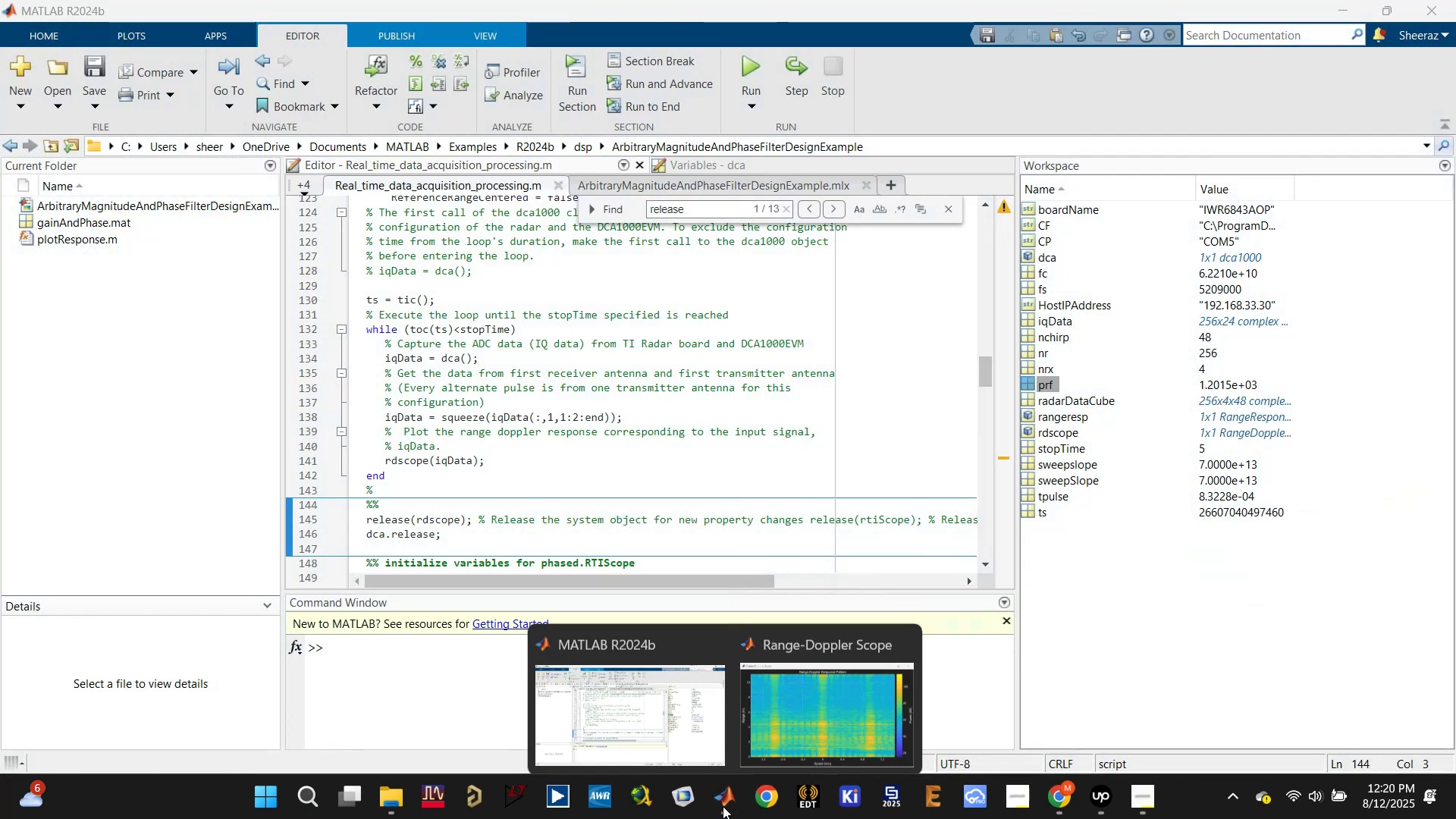 
left_click([804, 696])
 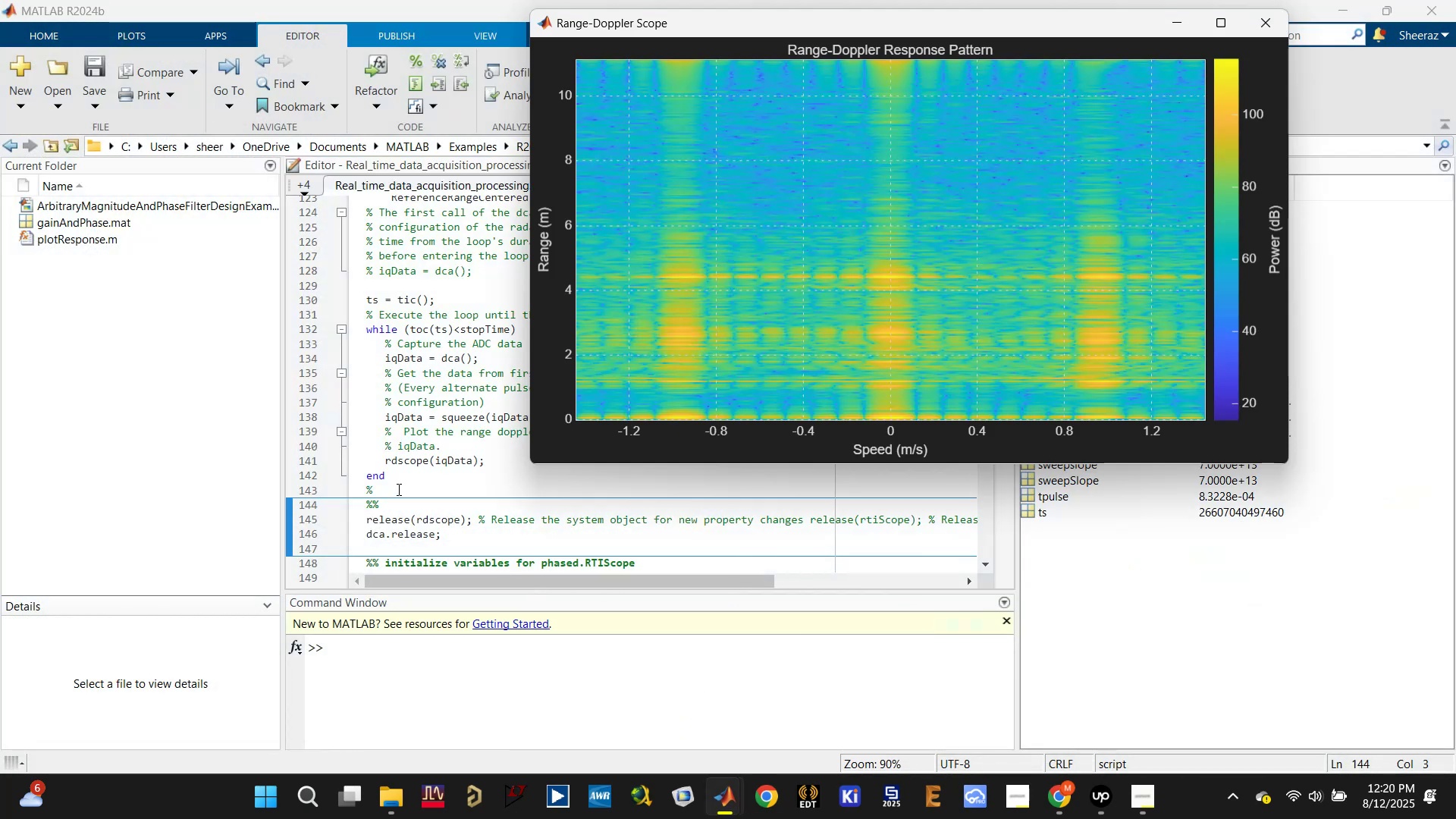 
left_click([400, 501])
 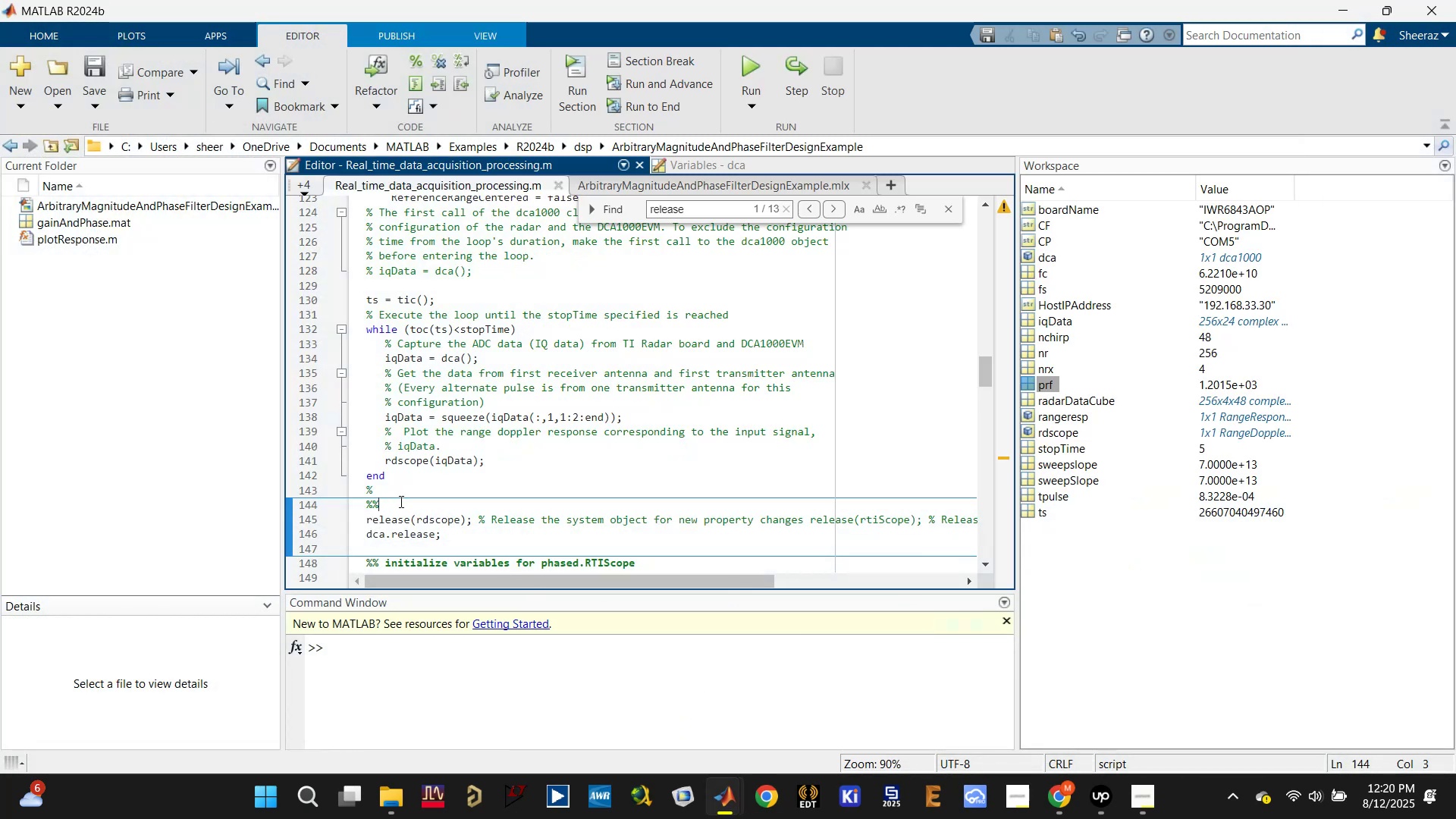 
key(Backspace)
 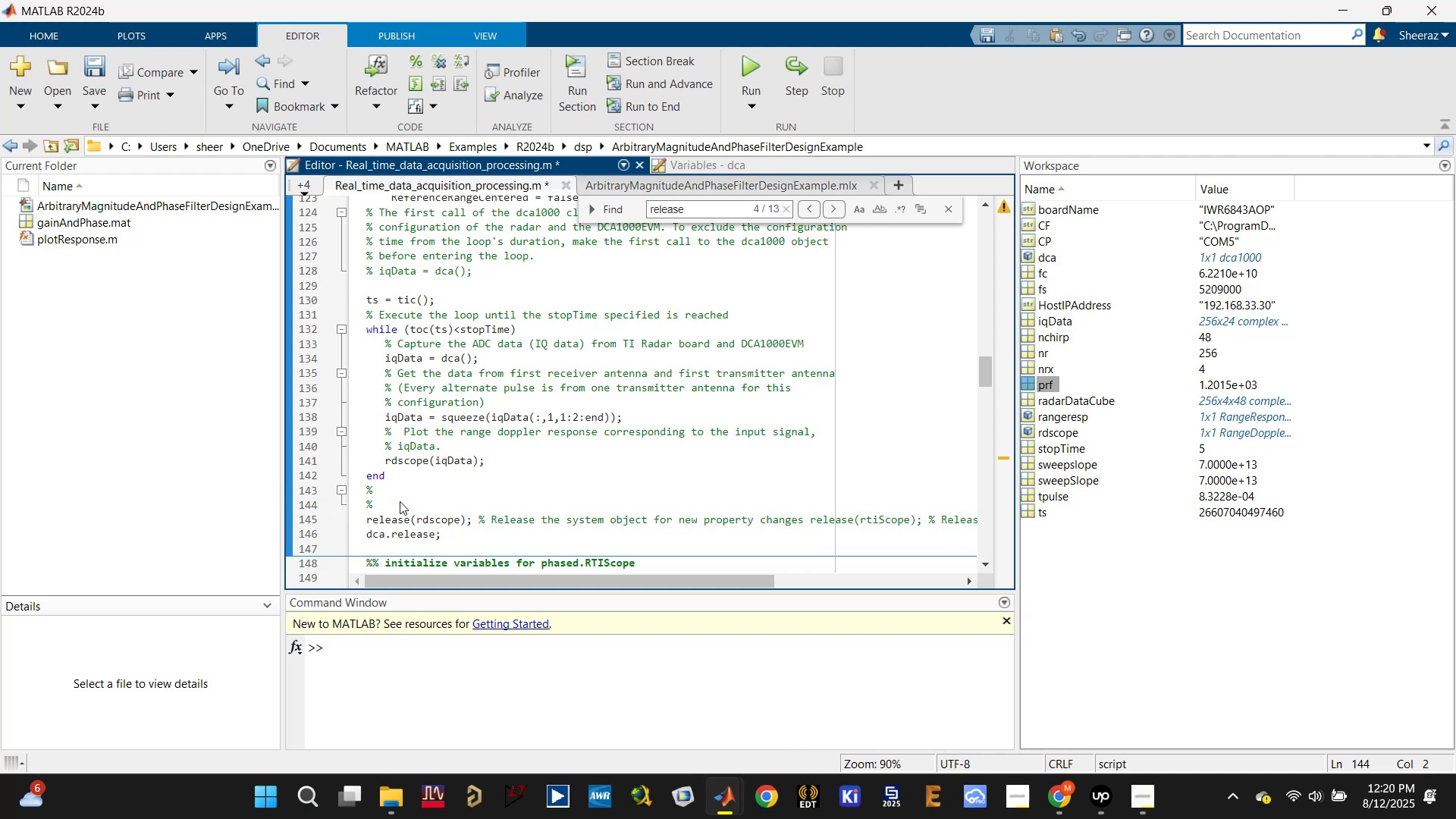 
key(Control+S)
 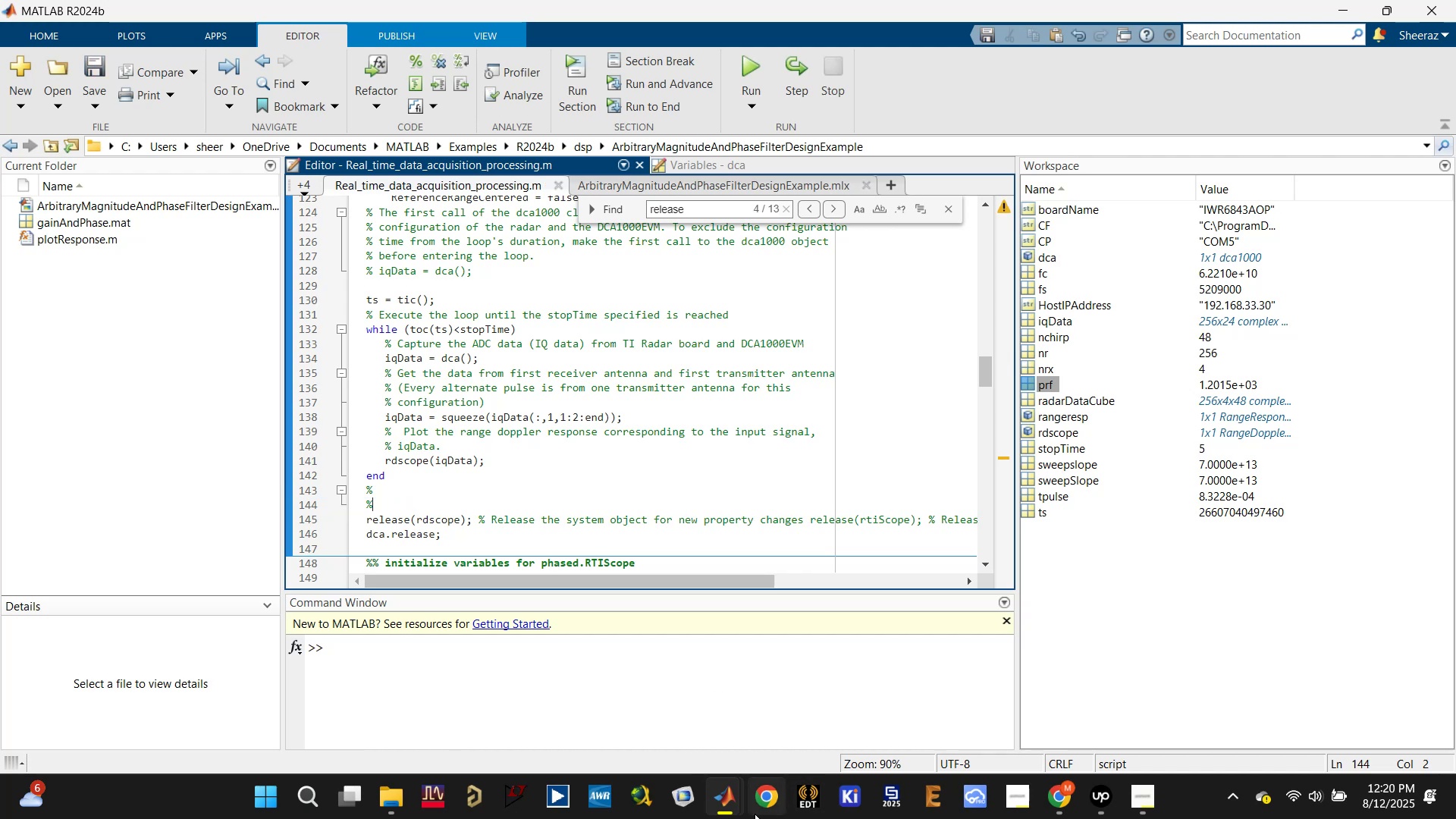 
left_click([729, 800])
 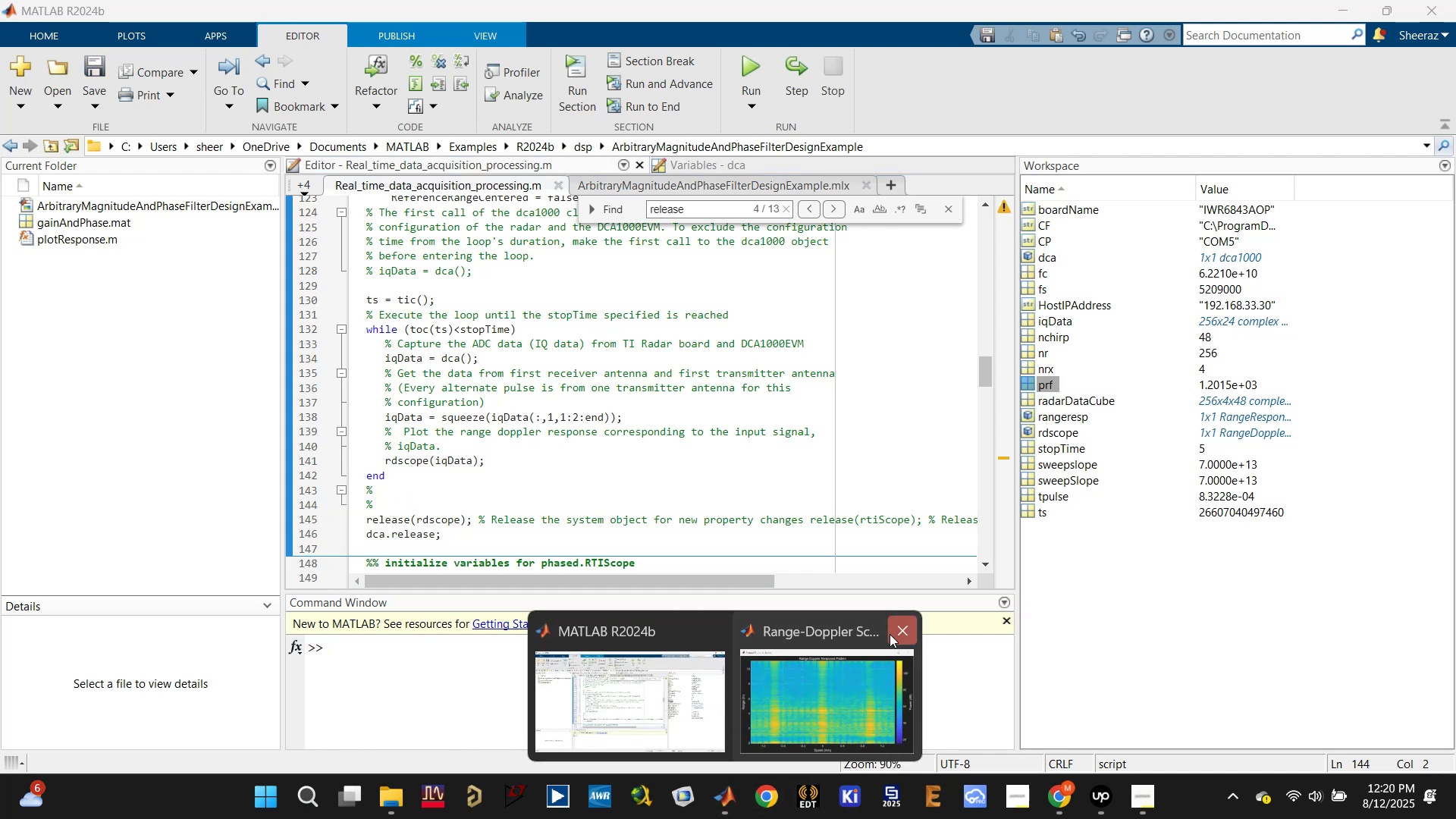 
left_click([849, 677])
 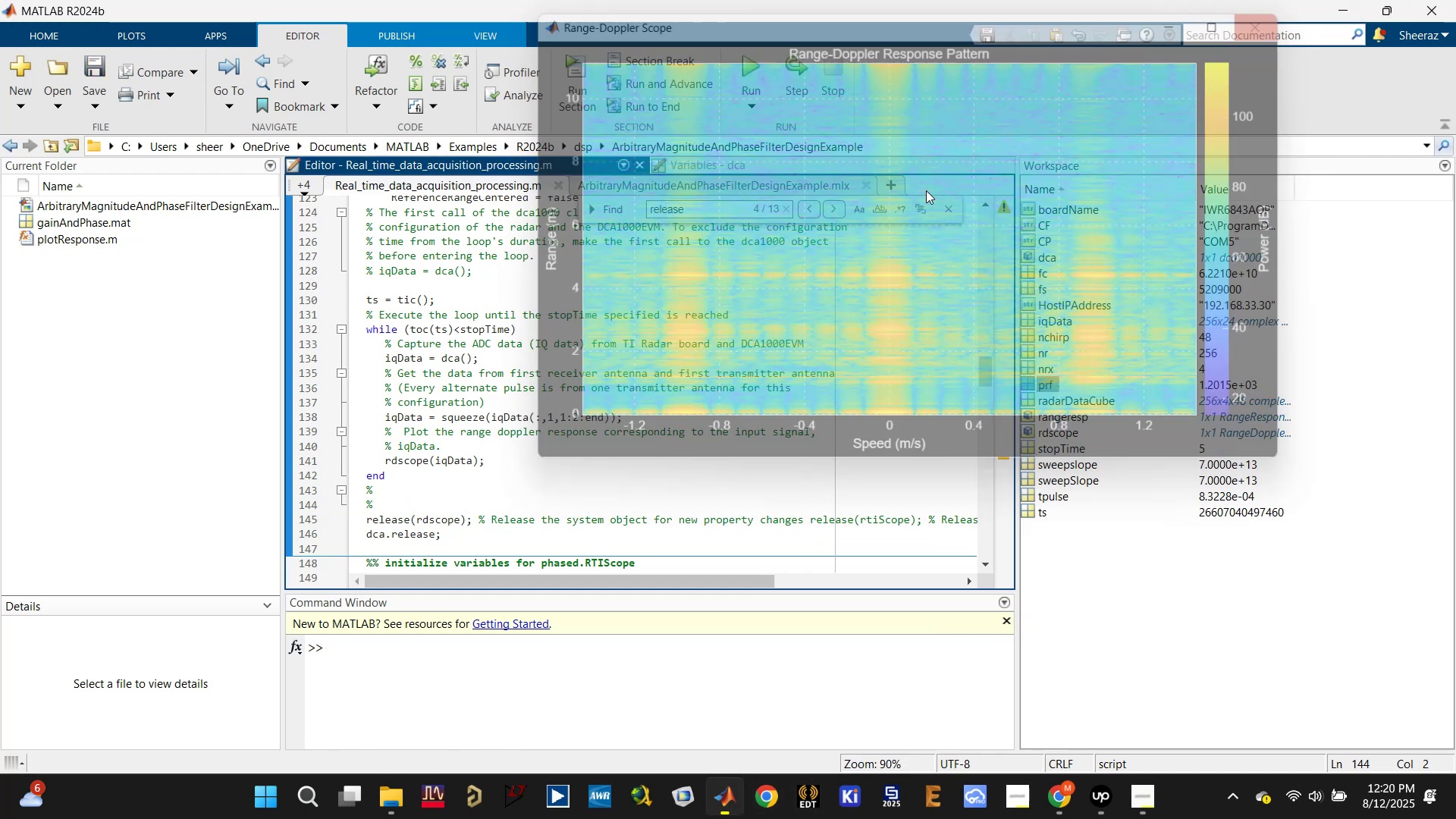 
left_click([728, 467])
 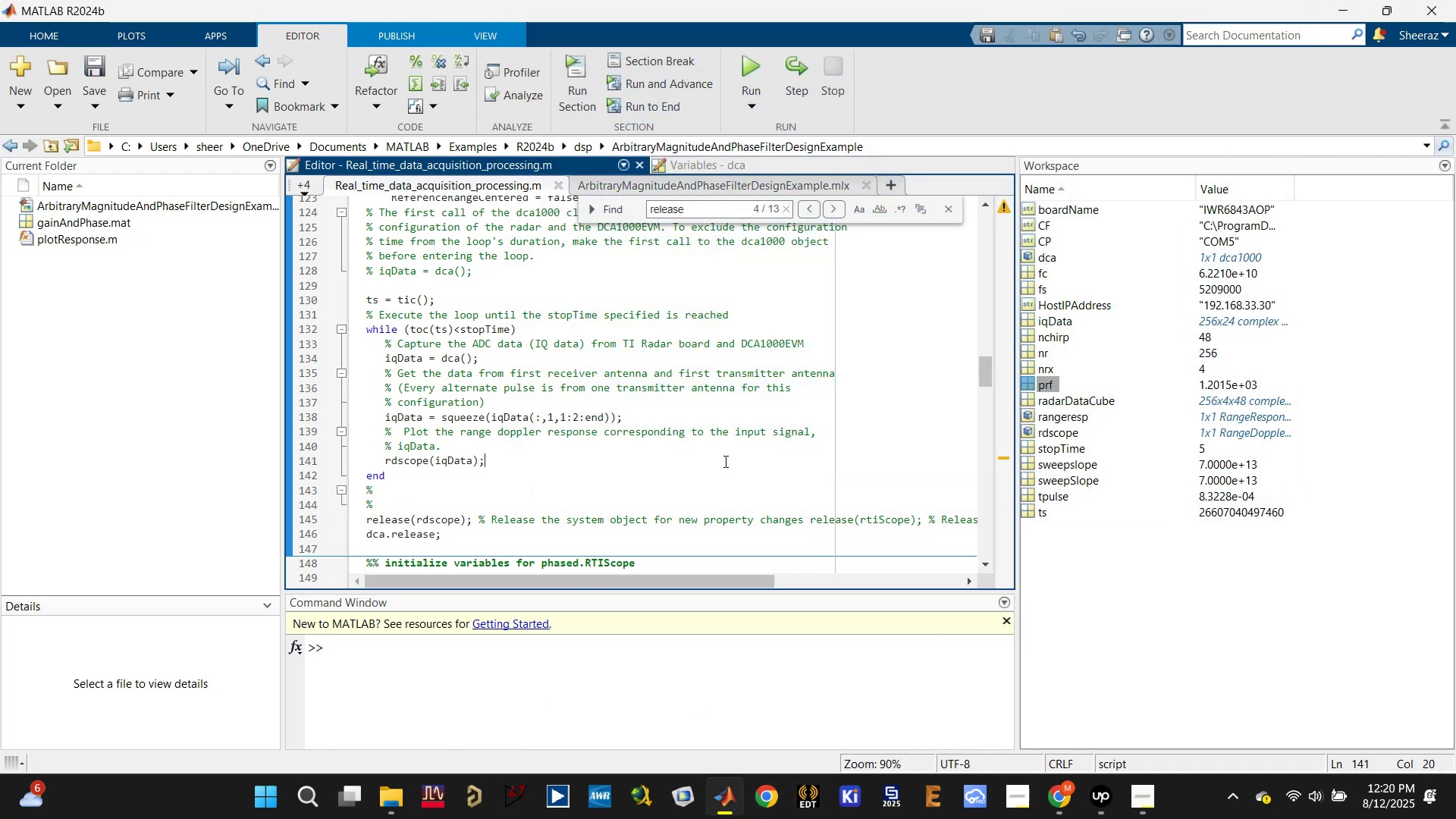 
key(Control+S)
 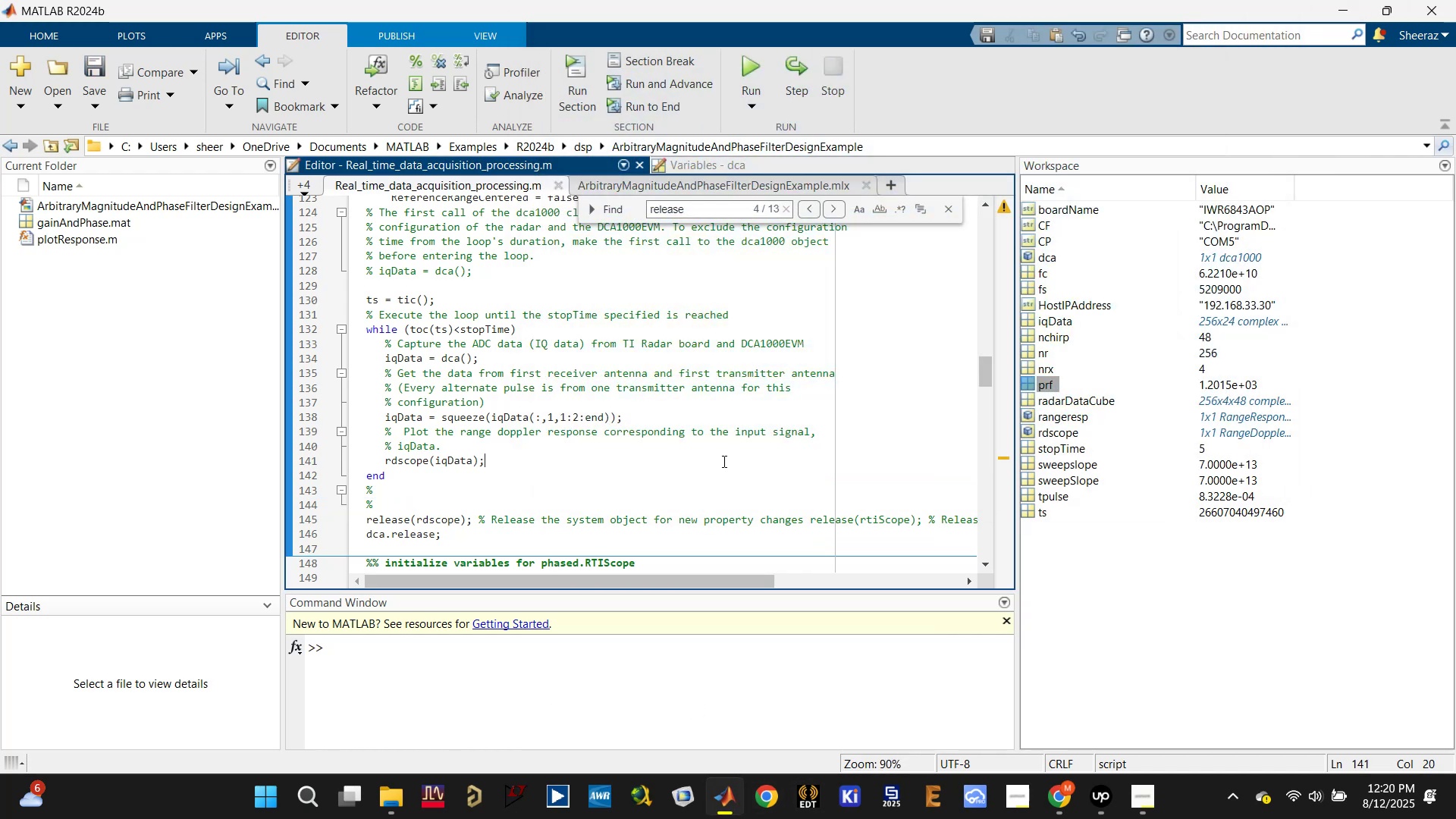 
key(Control+Enter)
 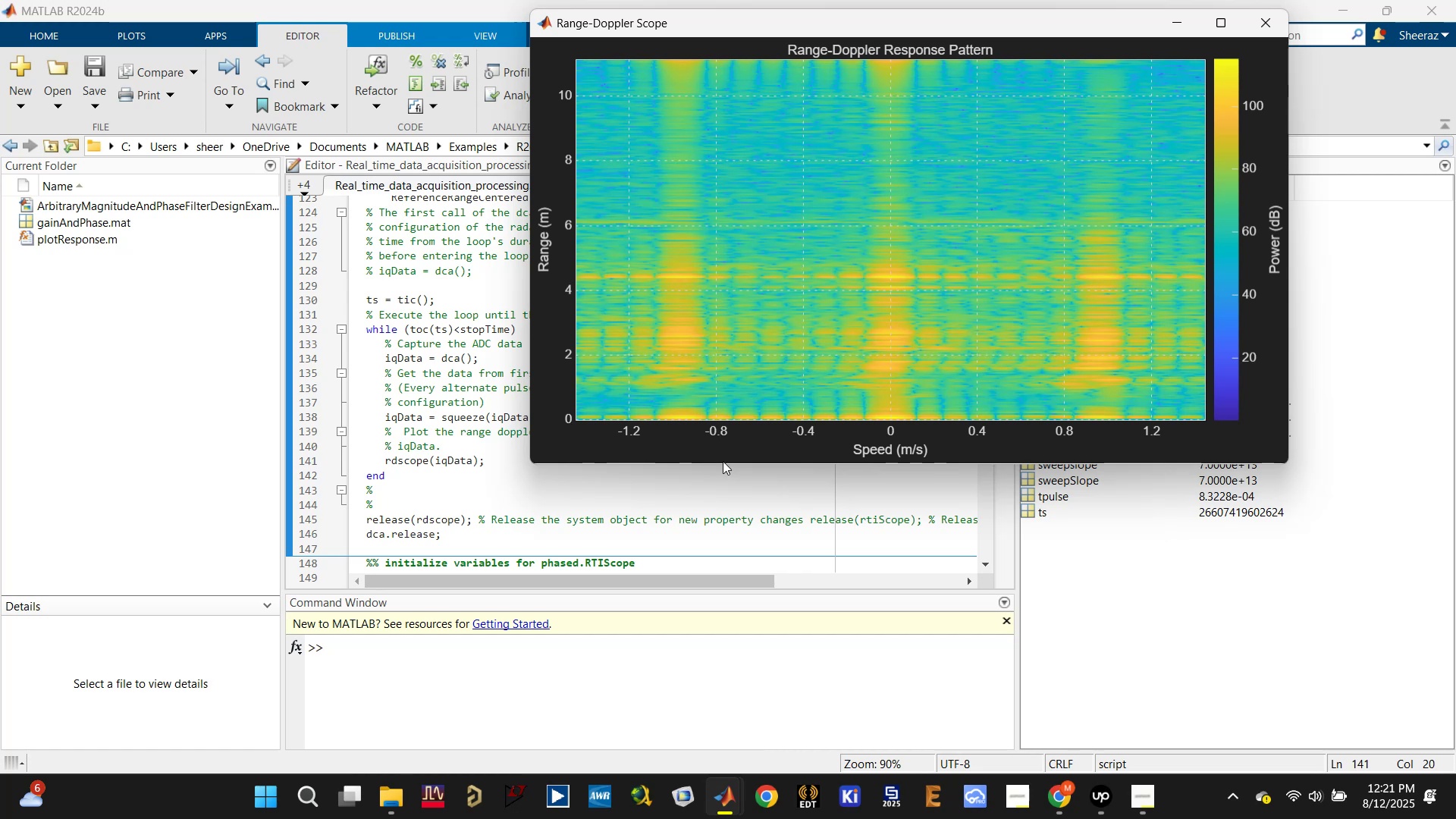 
wait(18.94)
 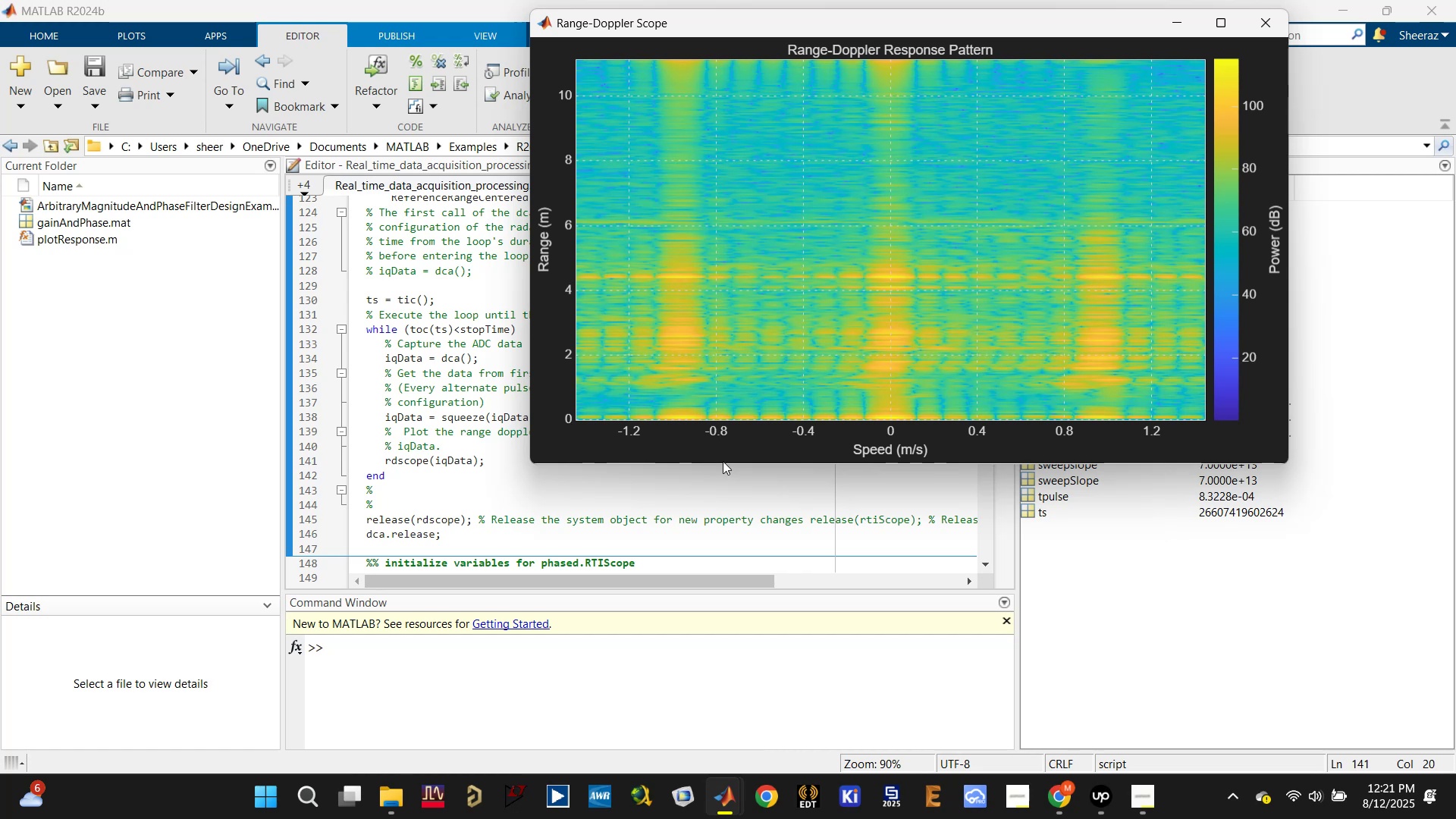 
left_click([786, 712])
 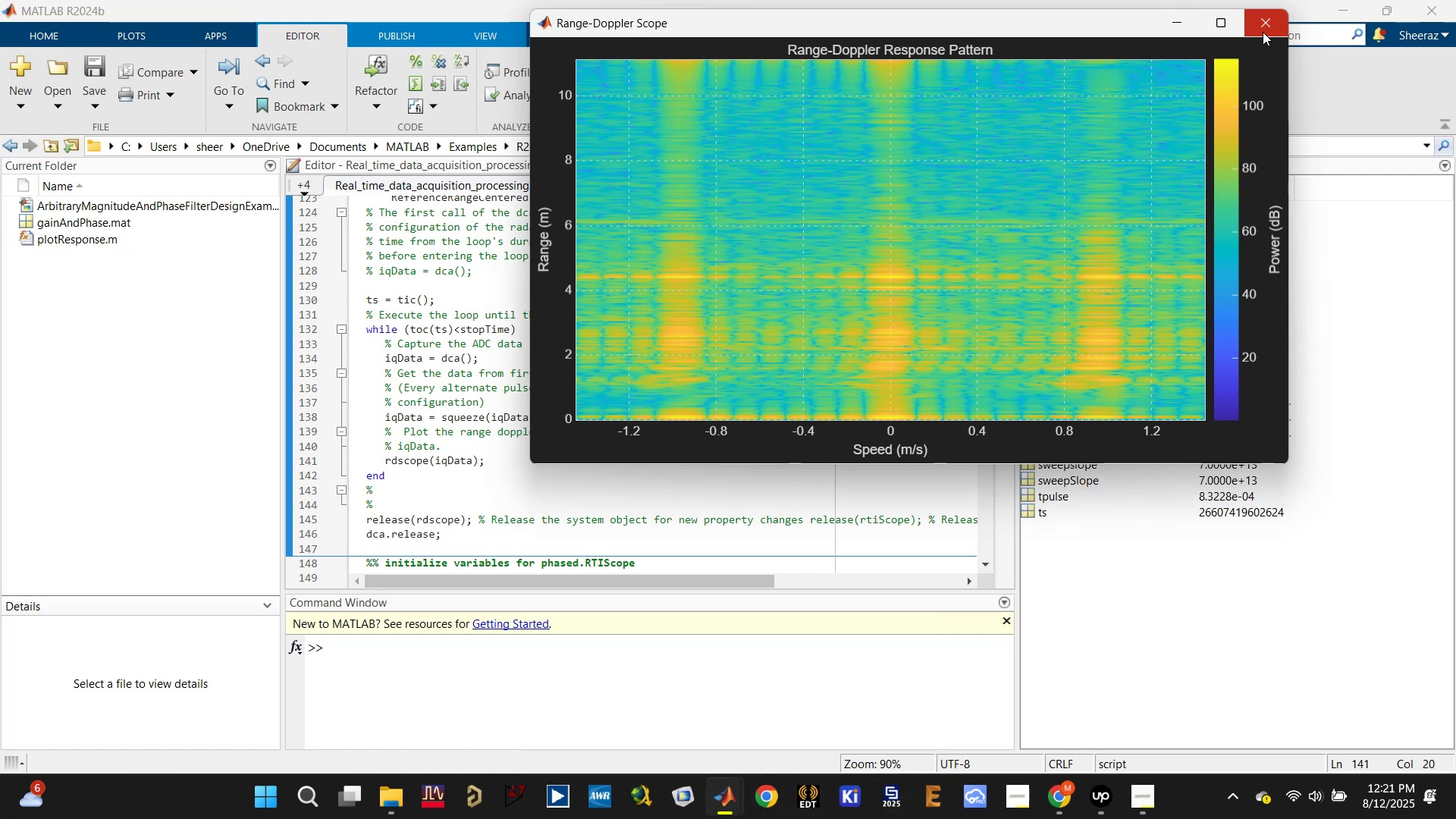 
left_click([1263, 26])
 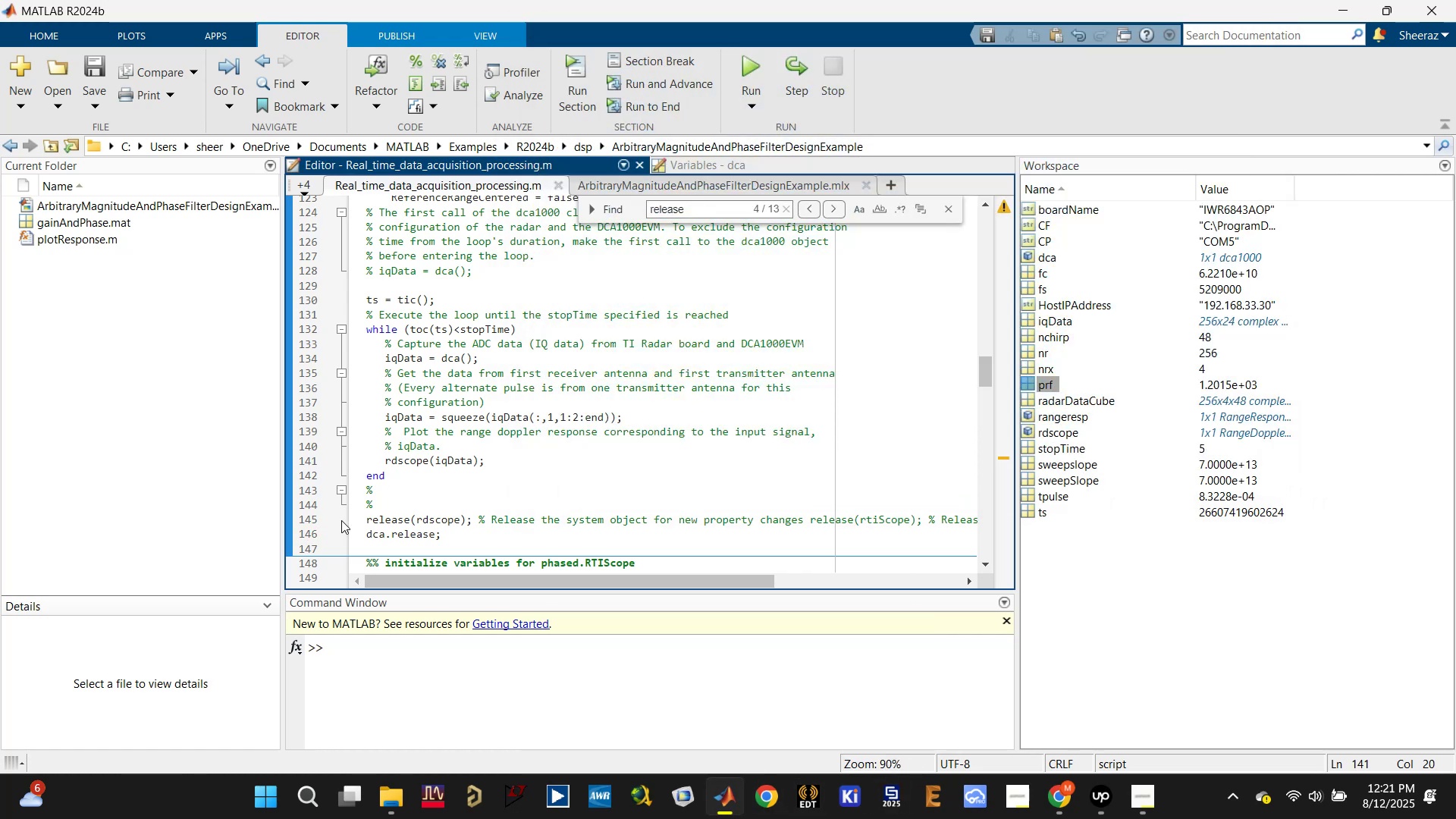 
left_click([363, 516])
 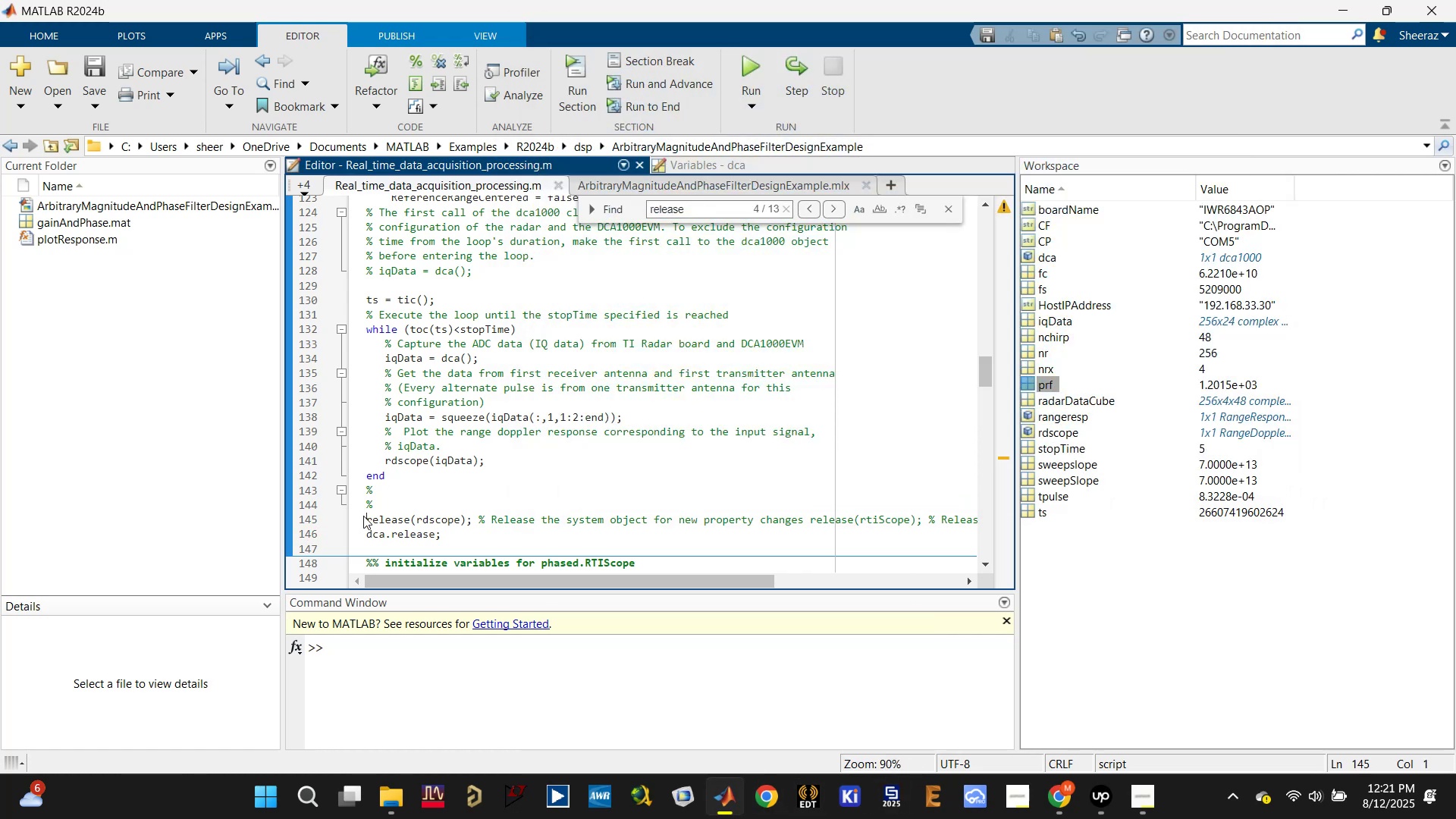 
key(Shift+ShiftLeft)
 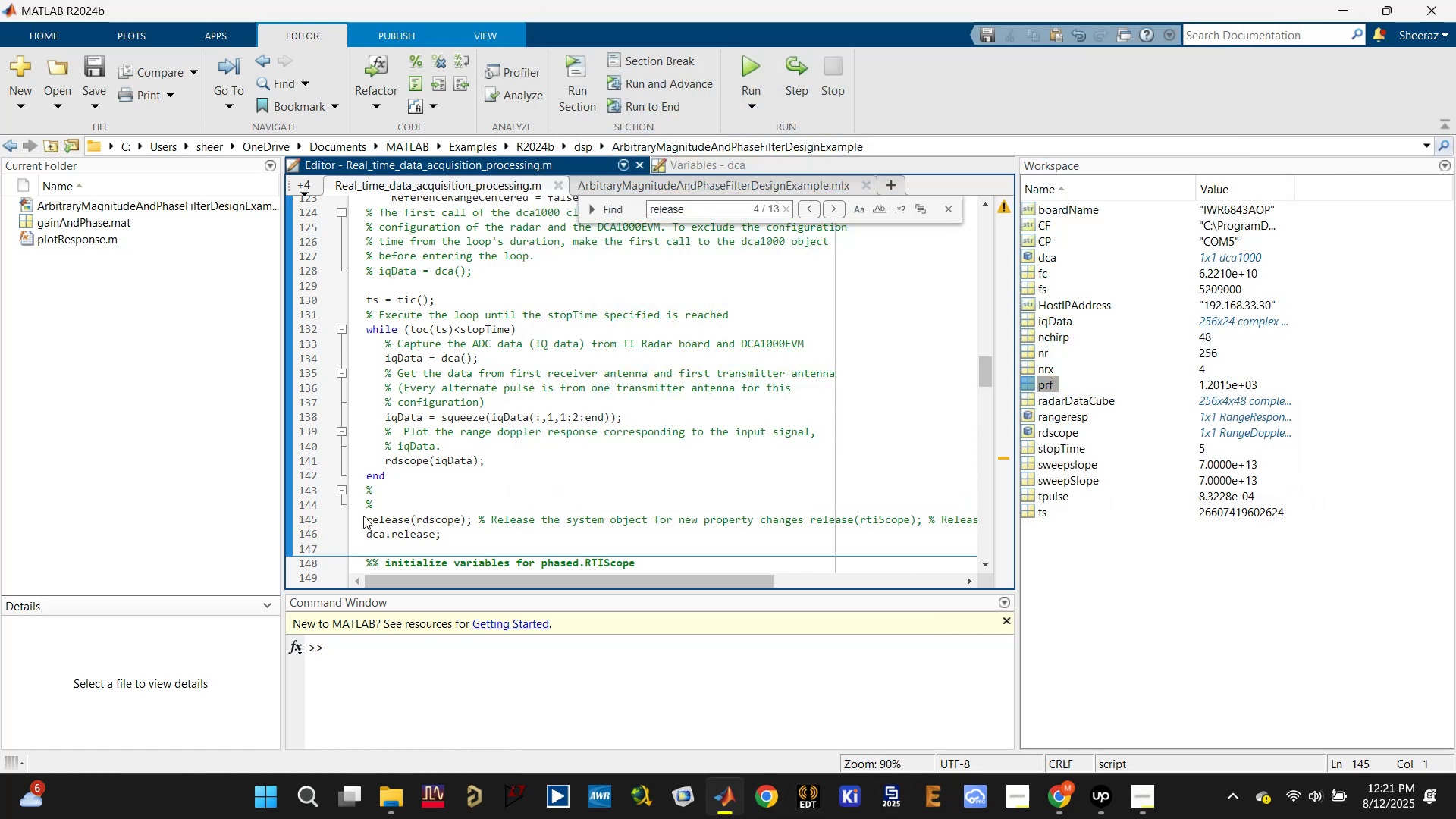 
key(Control+R)
 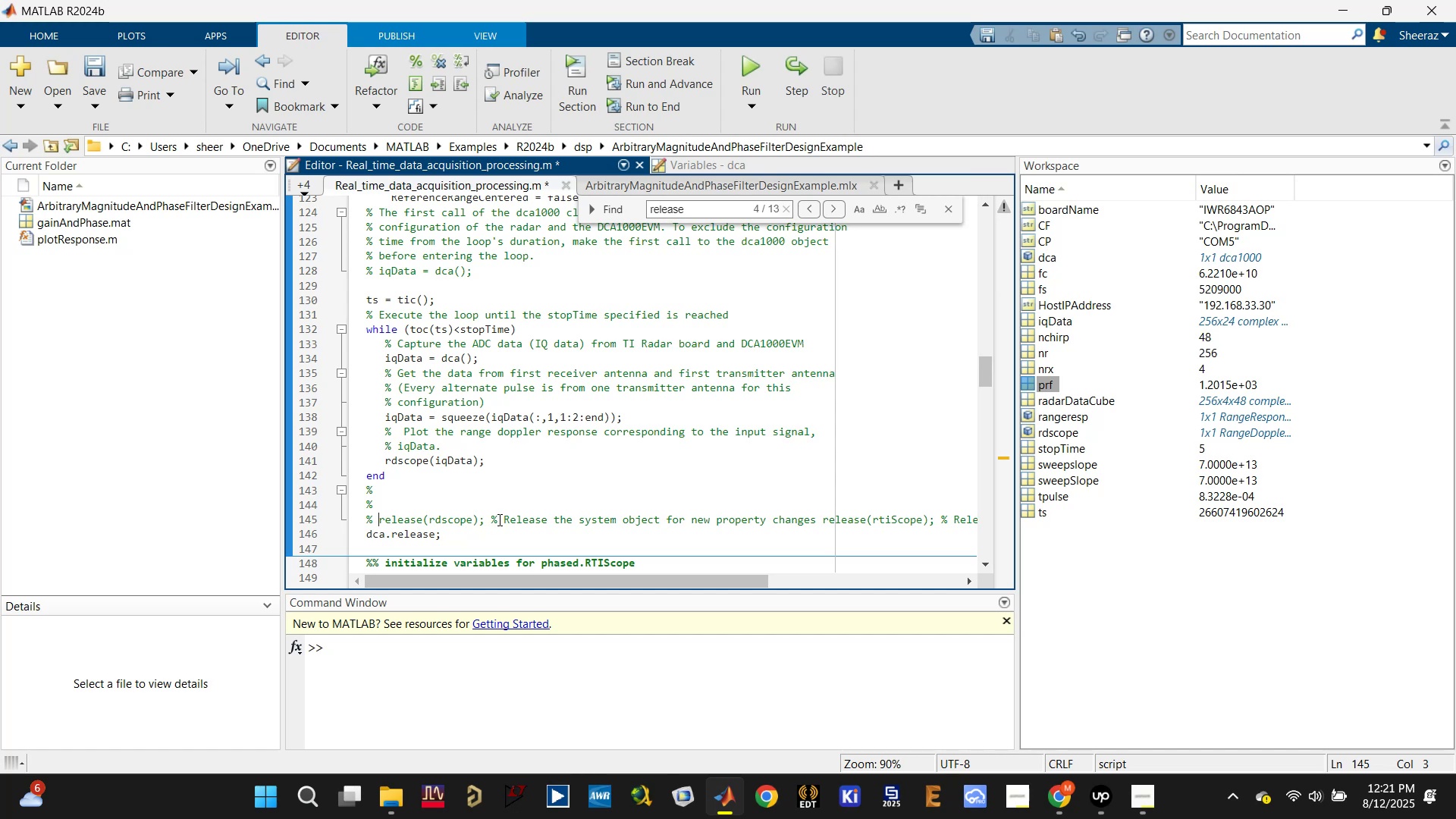 
left_click([516, 495])
 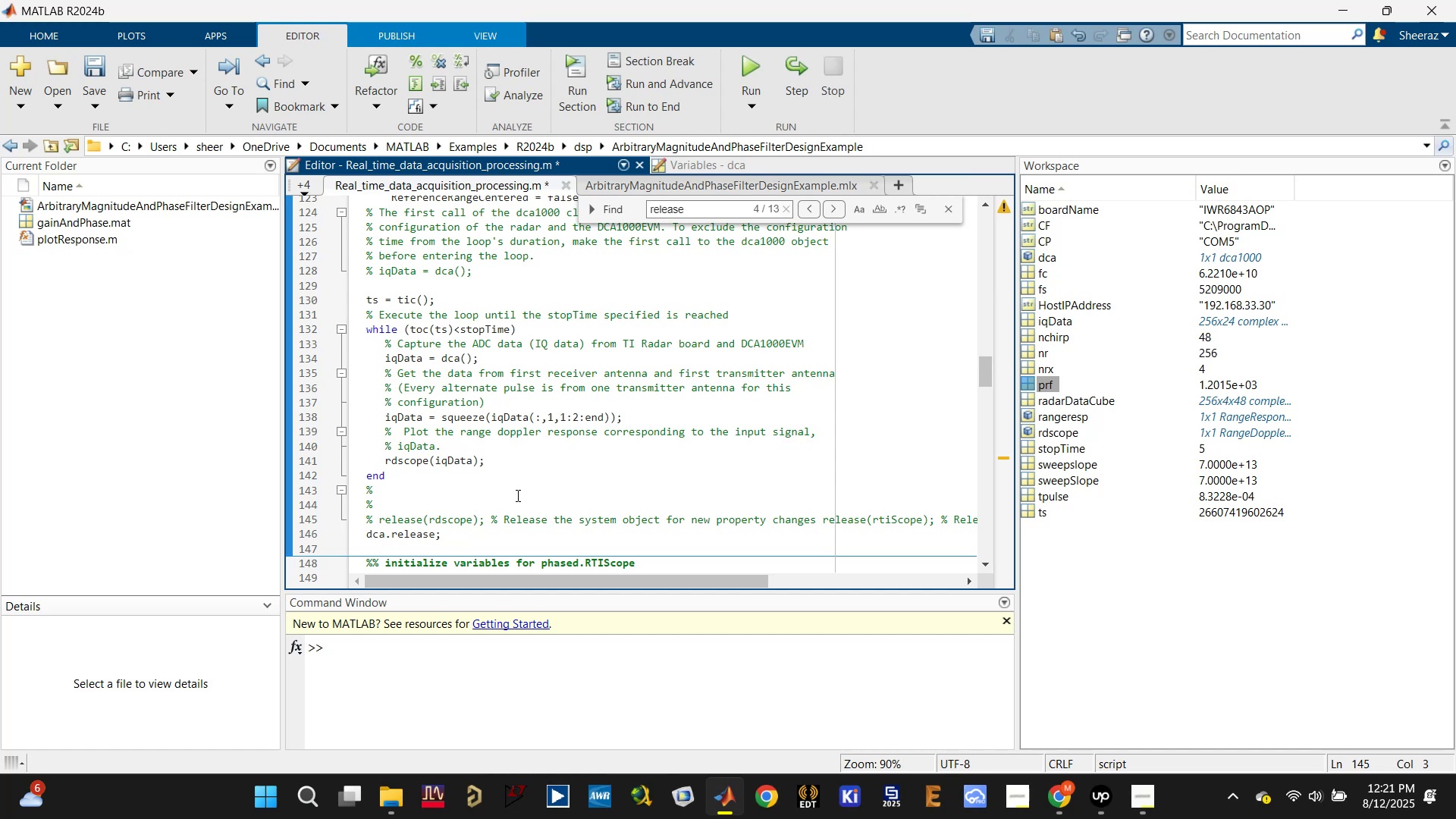 
key(Control+ControlLeft)
 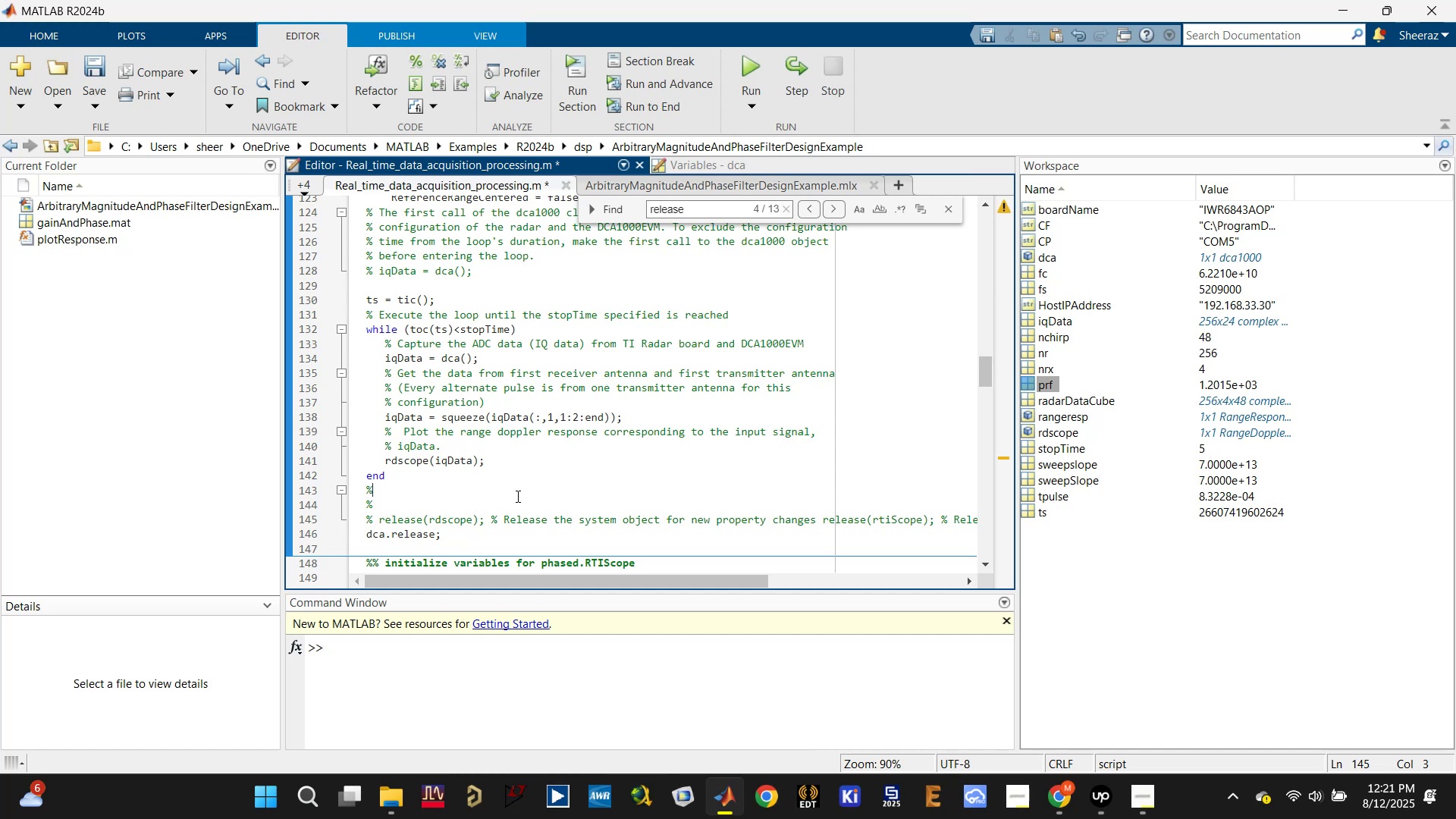 
key(Control+S)
 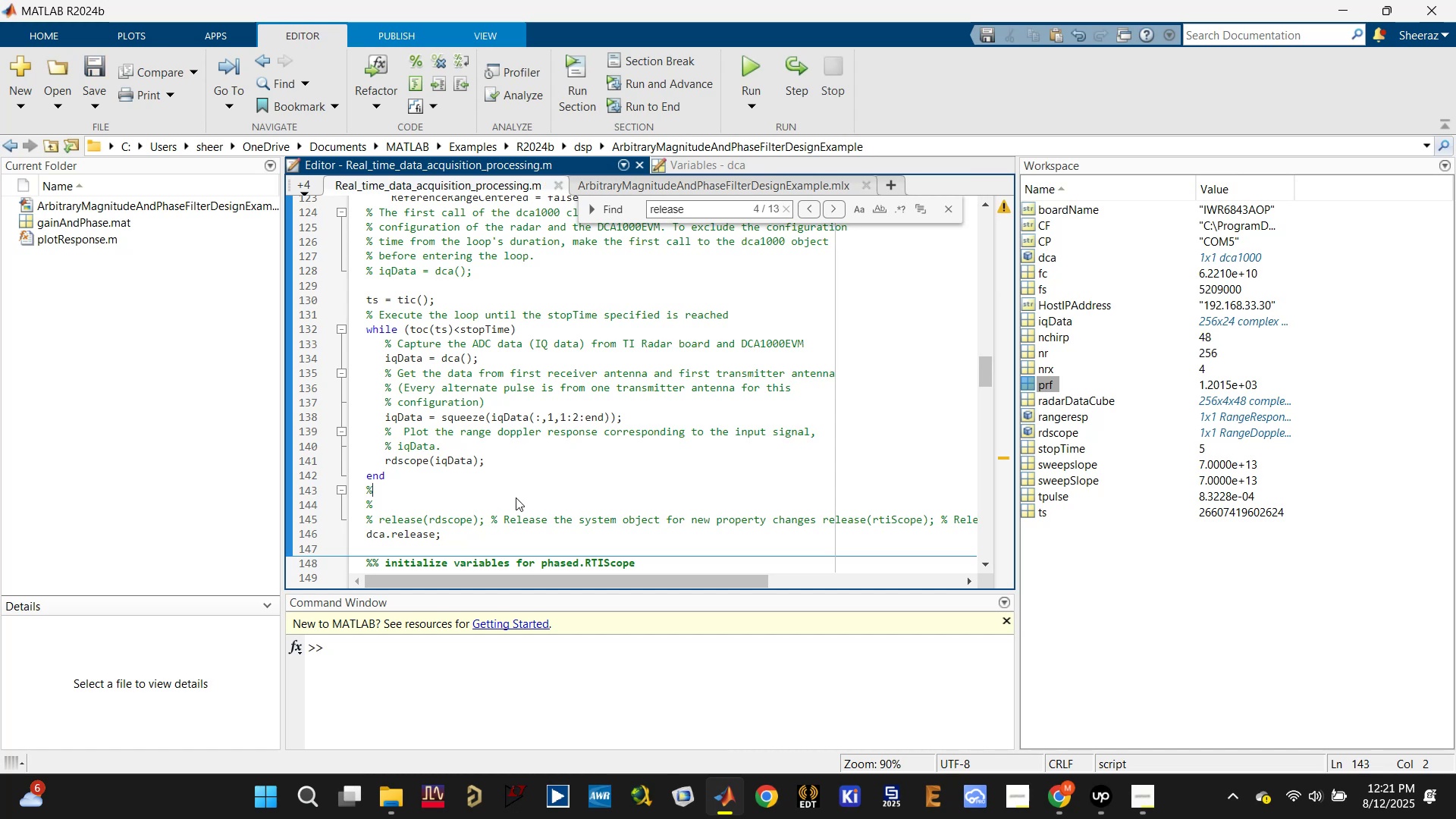 
scroll: coordinate [516, 497], scroll_direction: down, amount: 3.0
 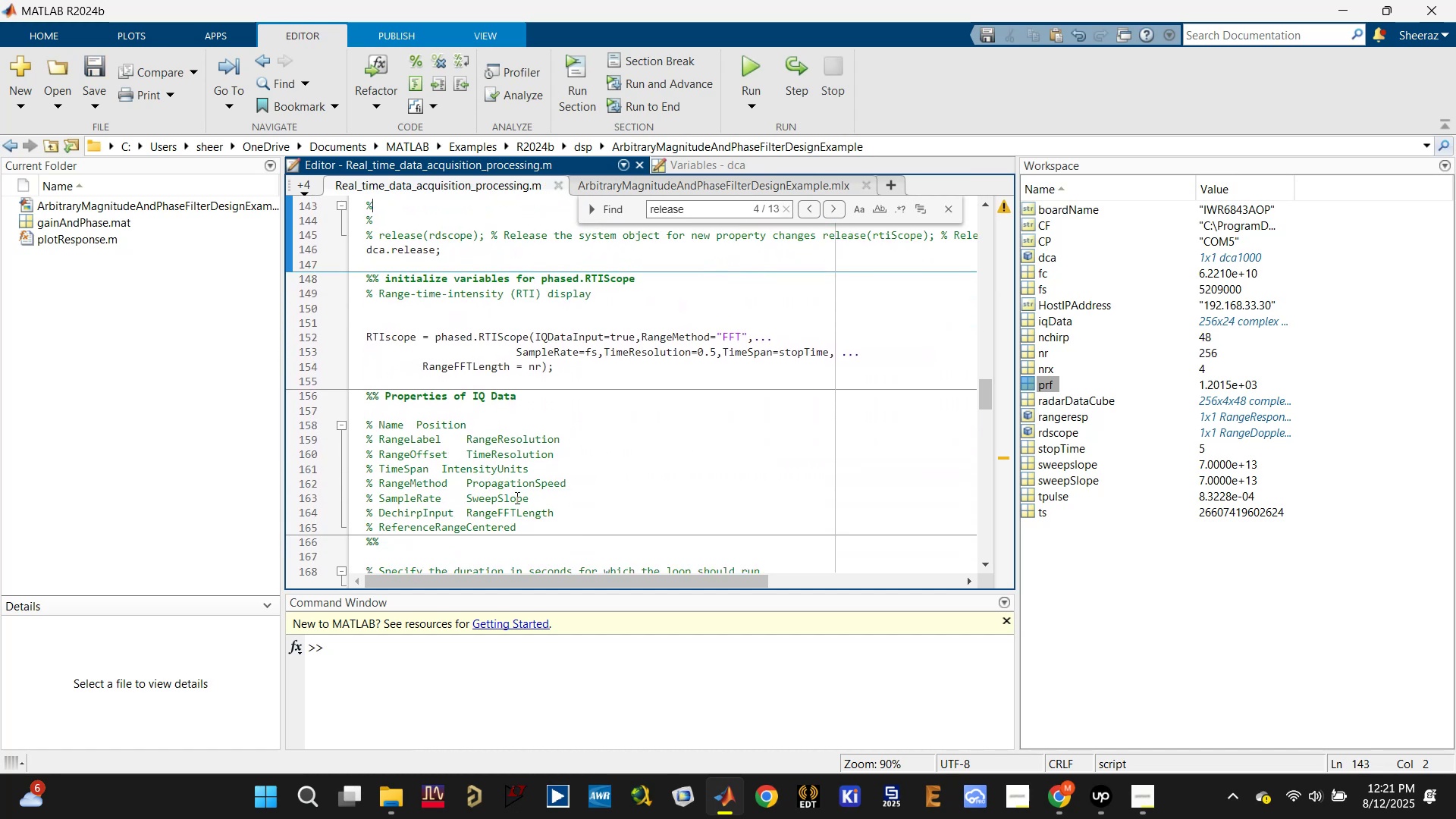 
scroll: coordinate [516, 497], scroll_direction: up, amount: 1.0
 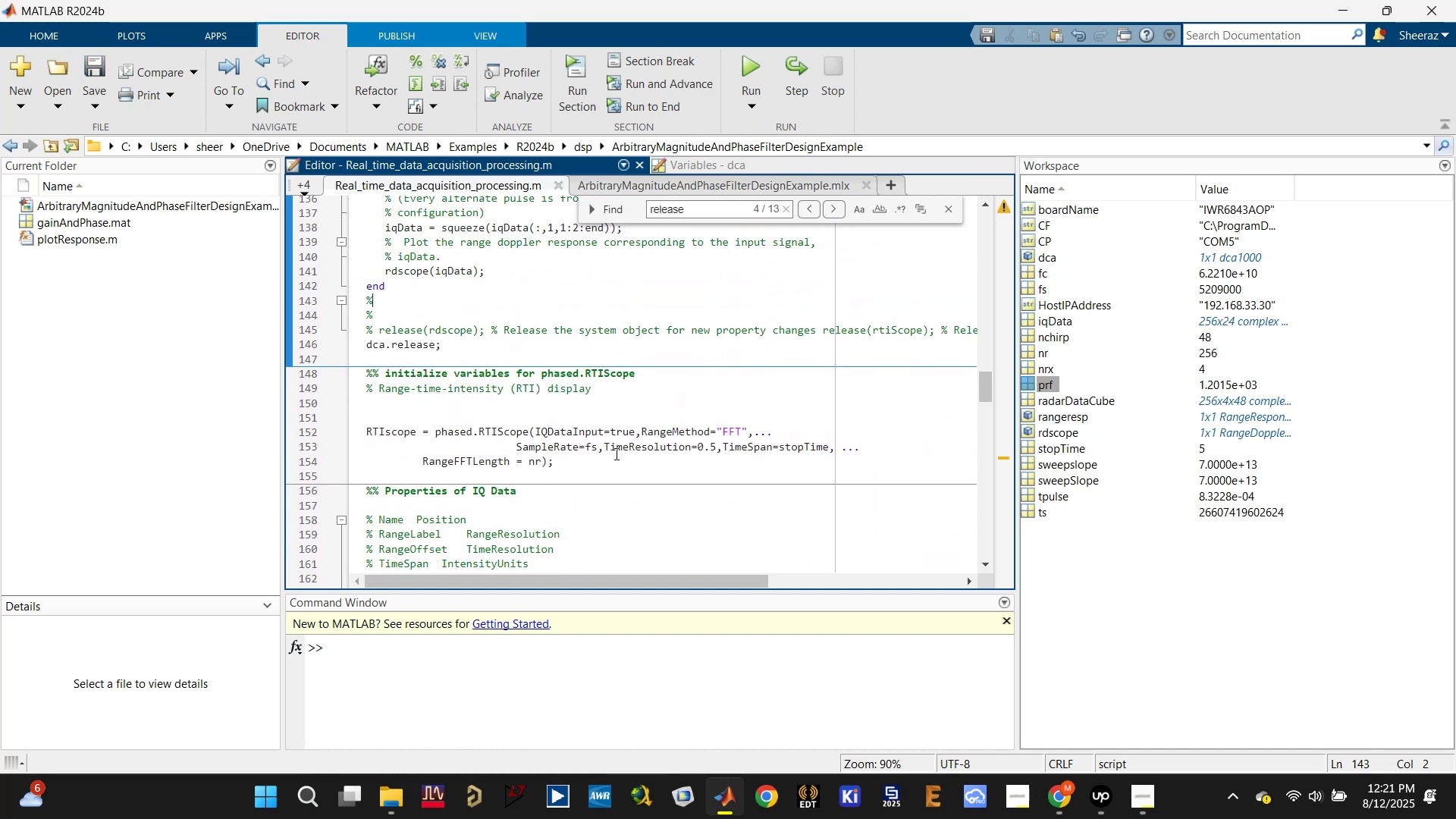 
left_click([660, 413])
 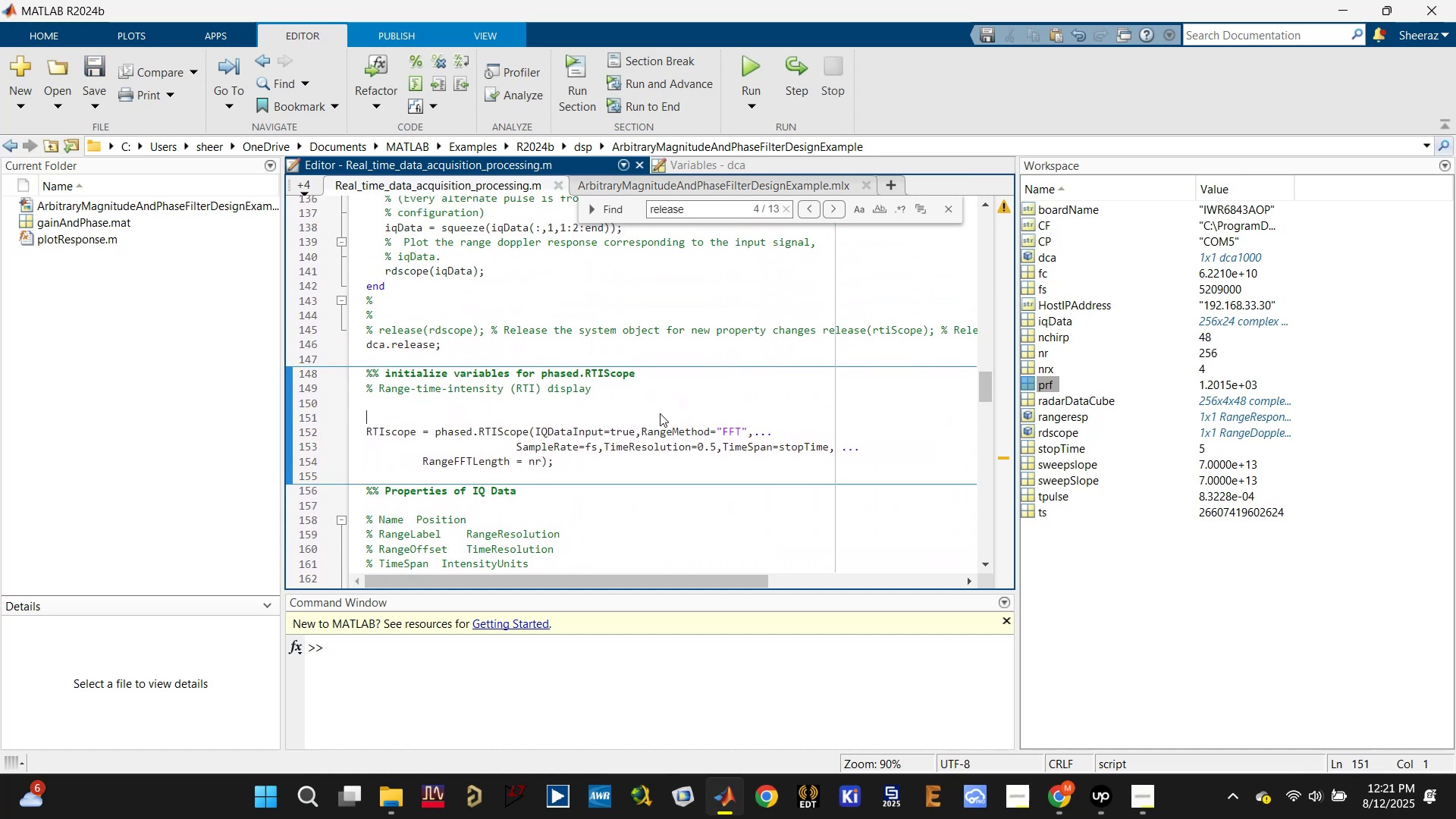 
key(Control+Enter)
 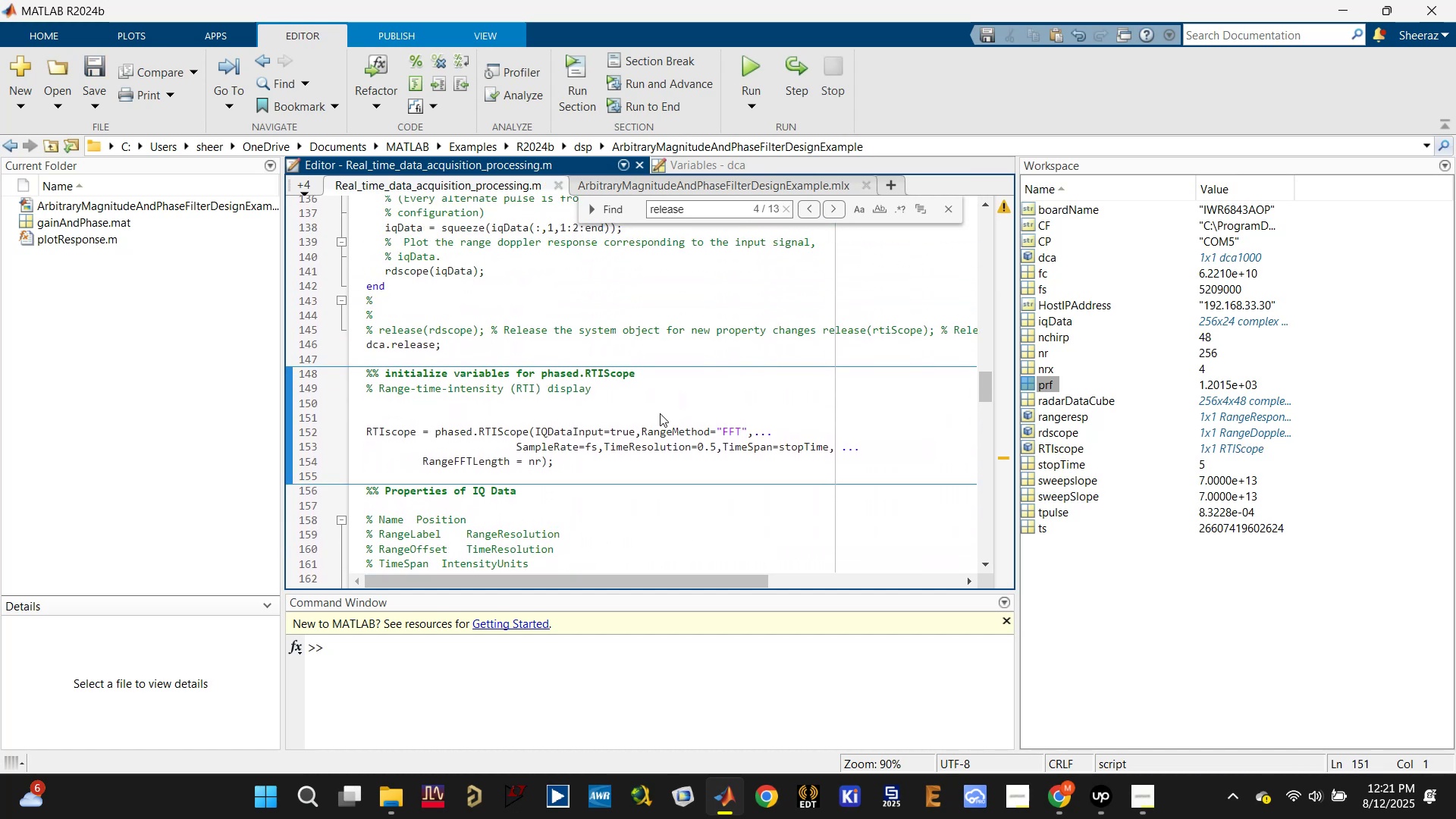 
scroll: coordinate [681, 424], scroll_direction: down, amount: 2.0
 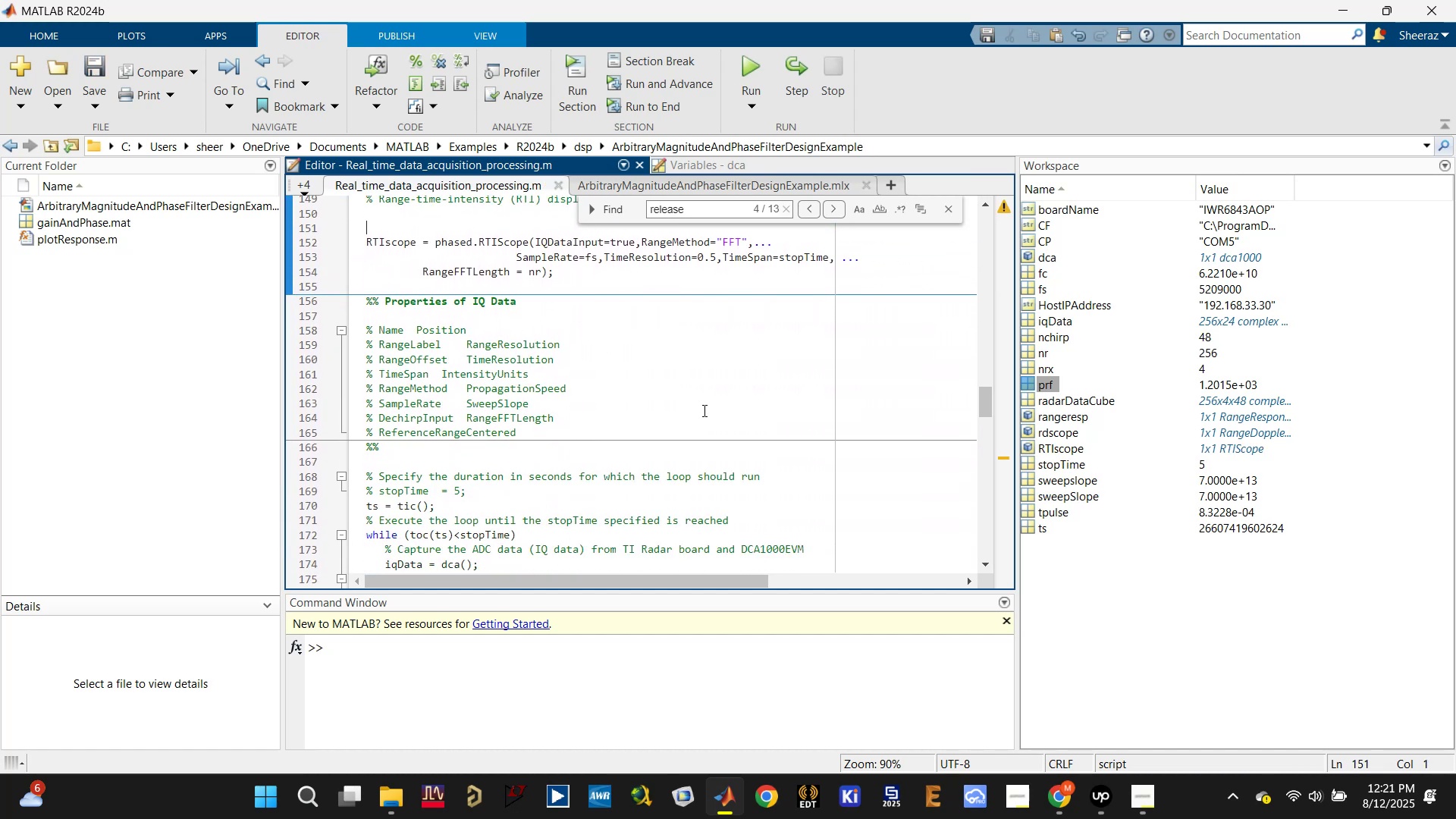 
left_click([723, 380])
 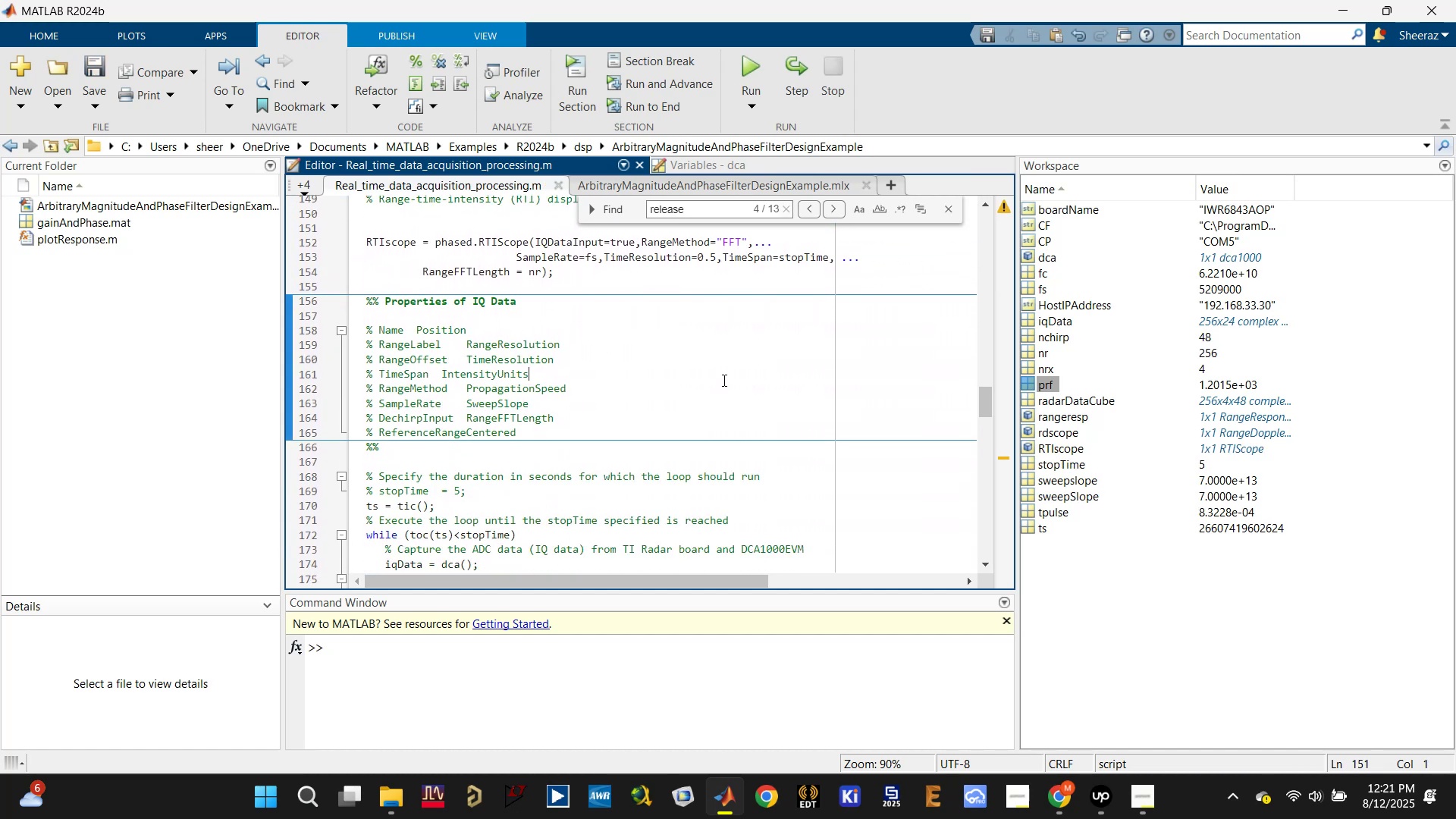 
scroll: coordinate [721, 386], scroll_direction: down, amount: 2.0
 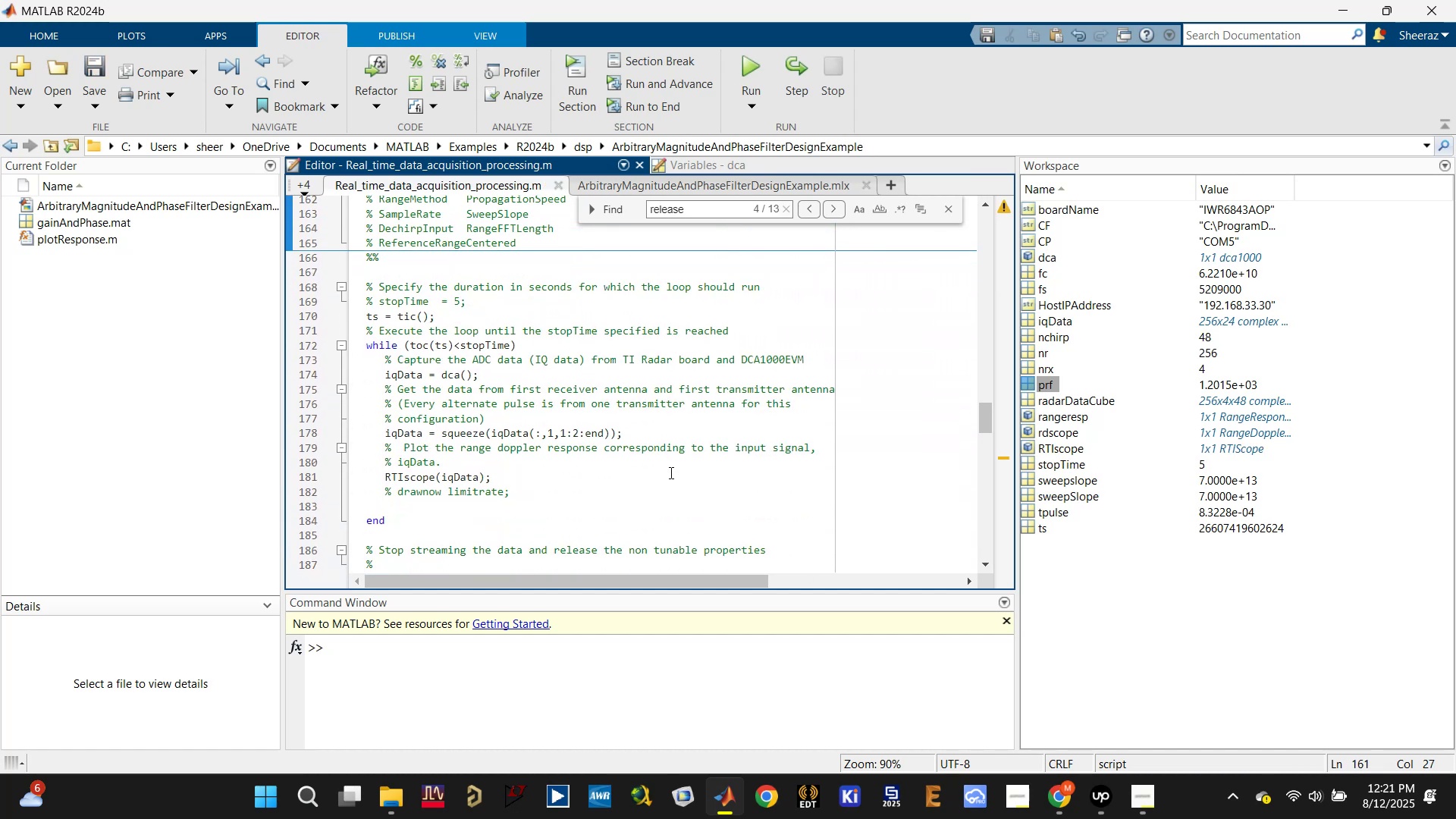 
left_click([655, 491])
 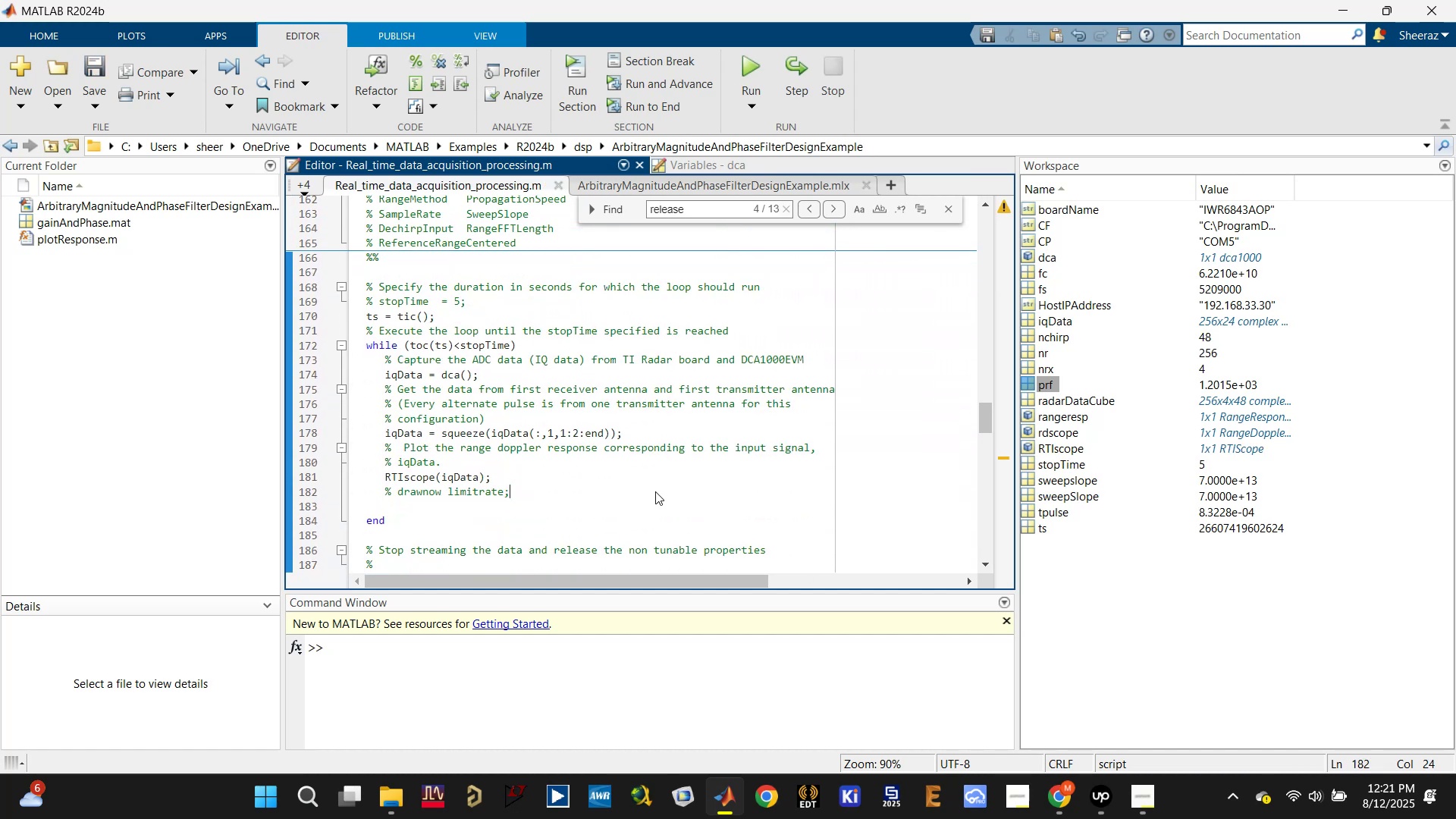 
scroll: coordinate [655, 491], scroll_direction: down, amount: 1.0
 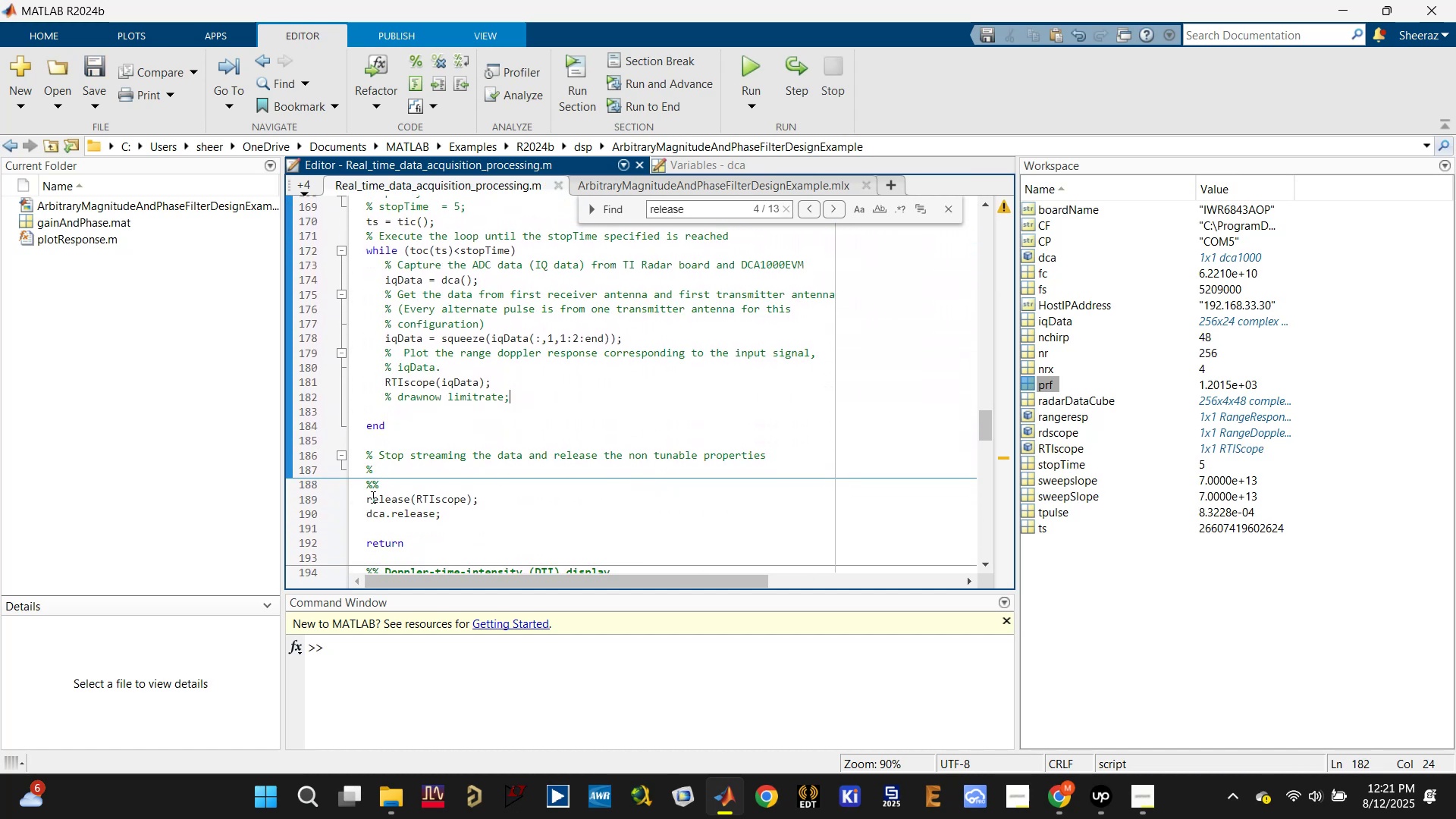 
left_click([381, 485])
 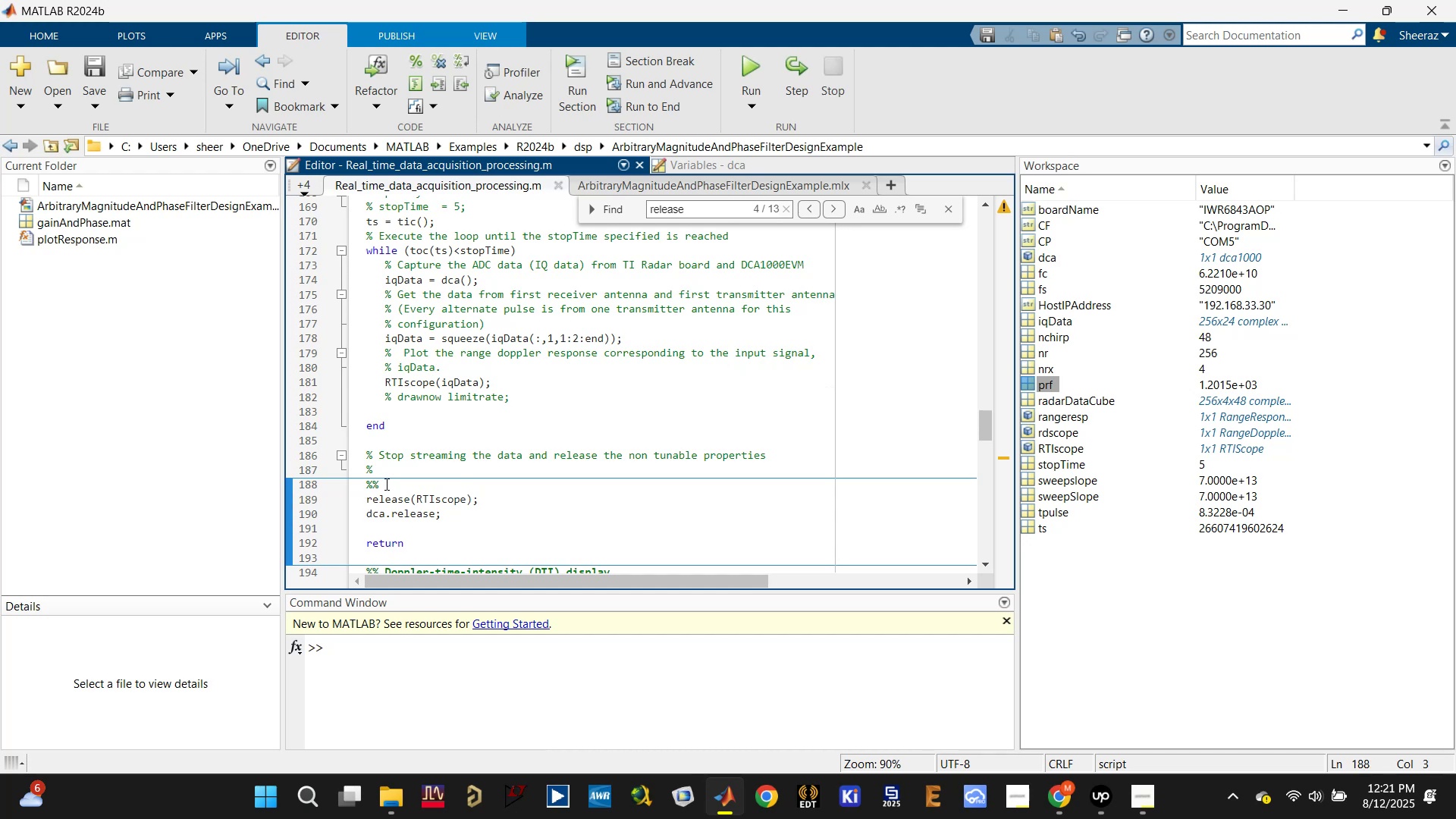 
key(Backspace)
 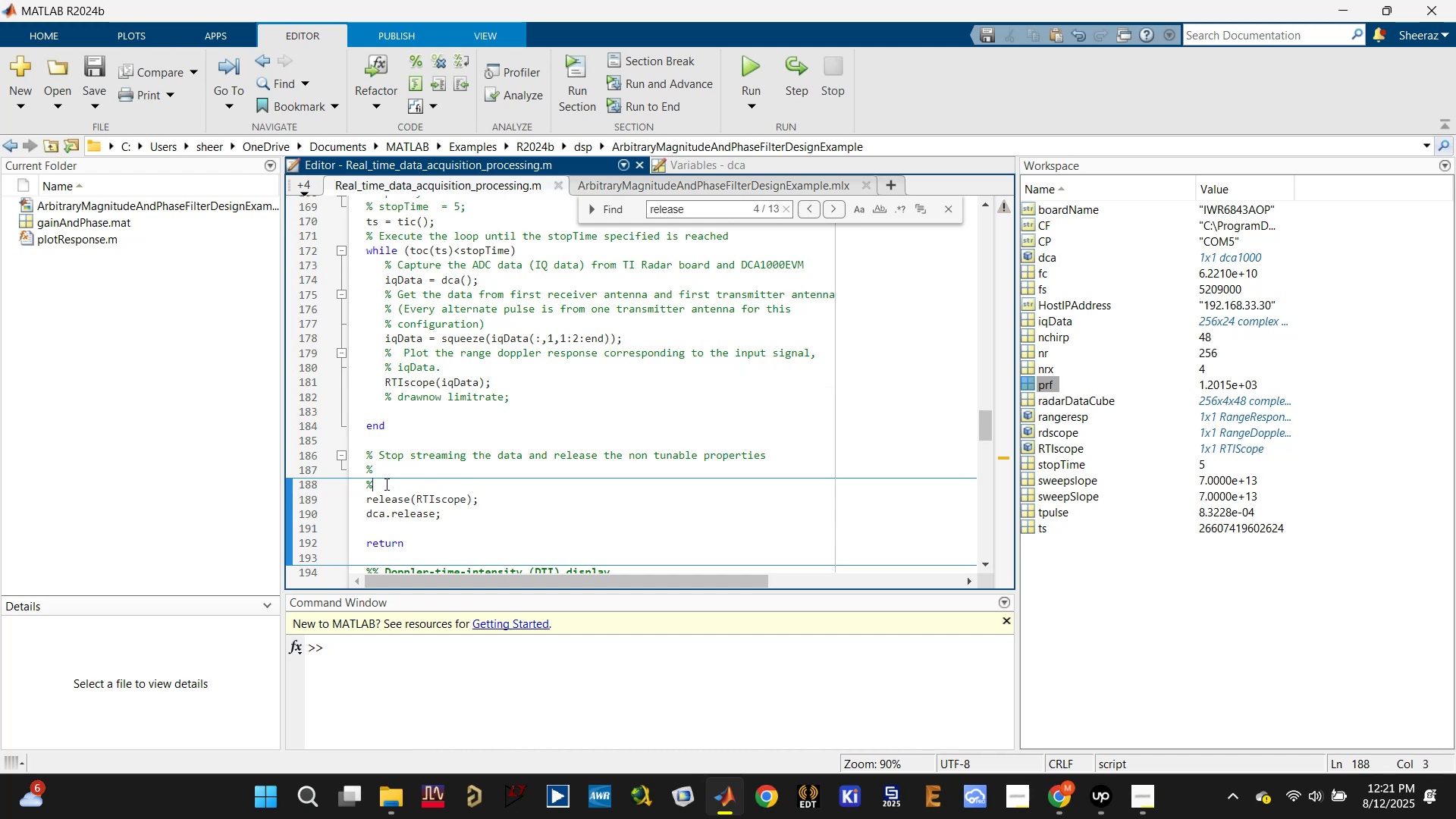 
key(Backspace)
 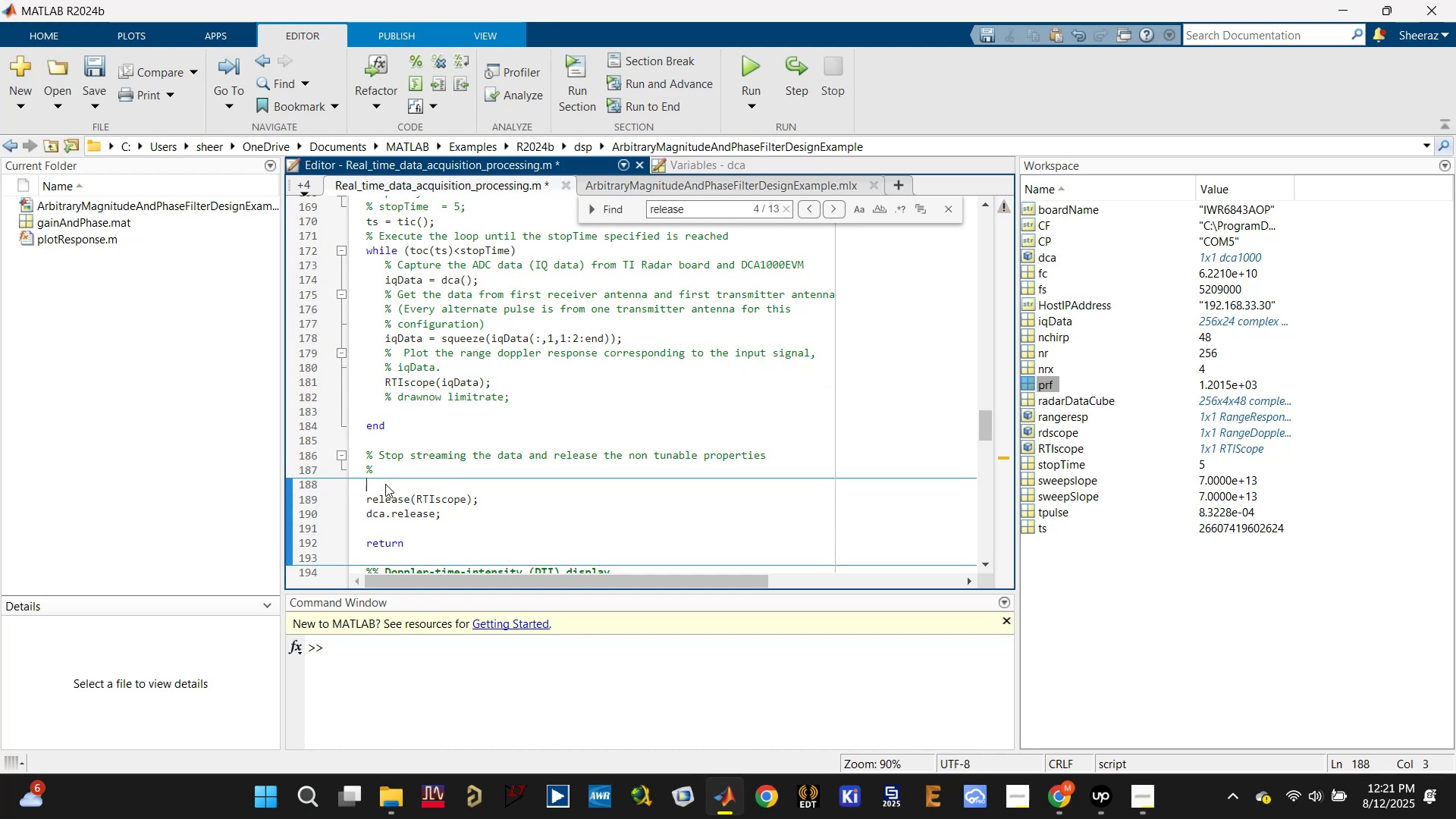 
key(Backspace)
 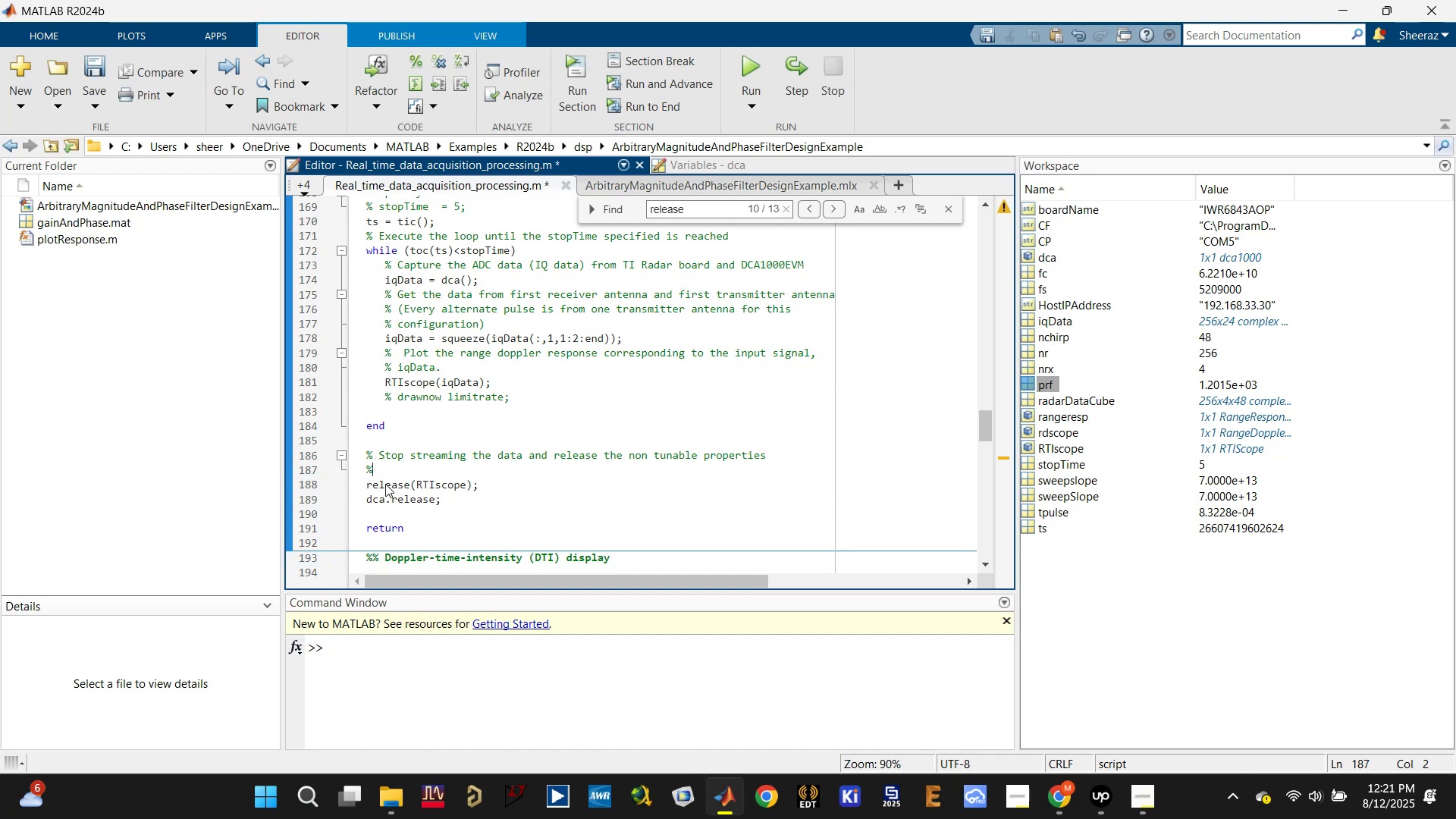 
key(ArrowDown)
 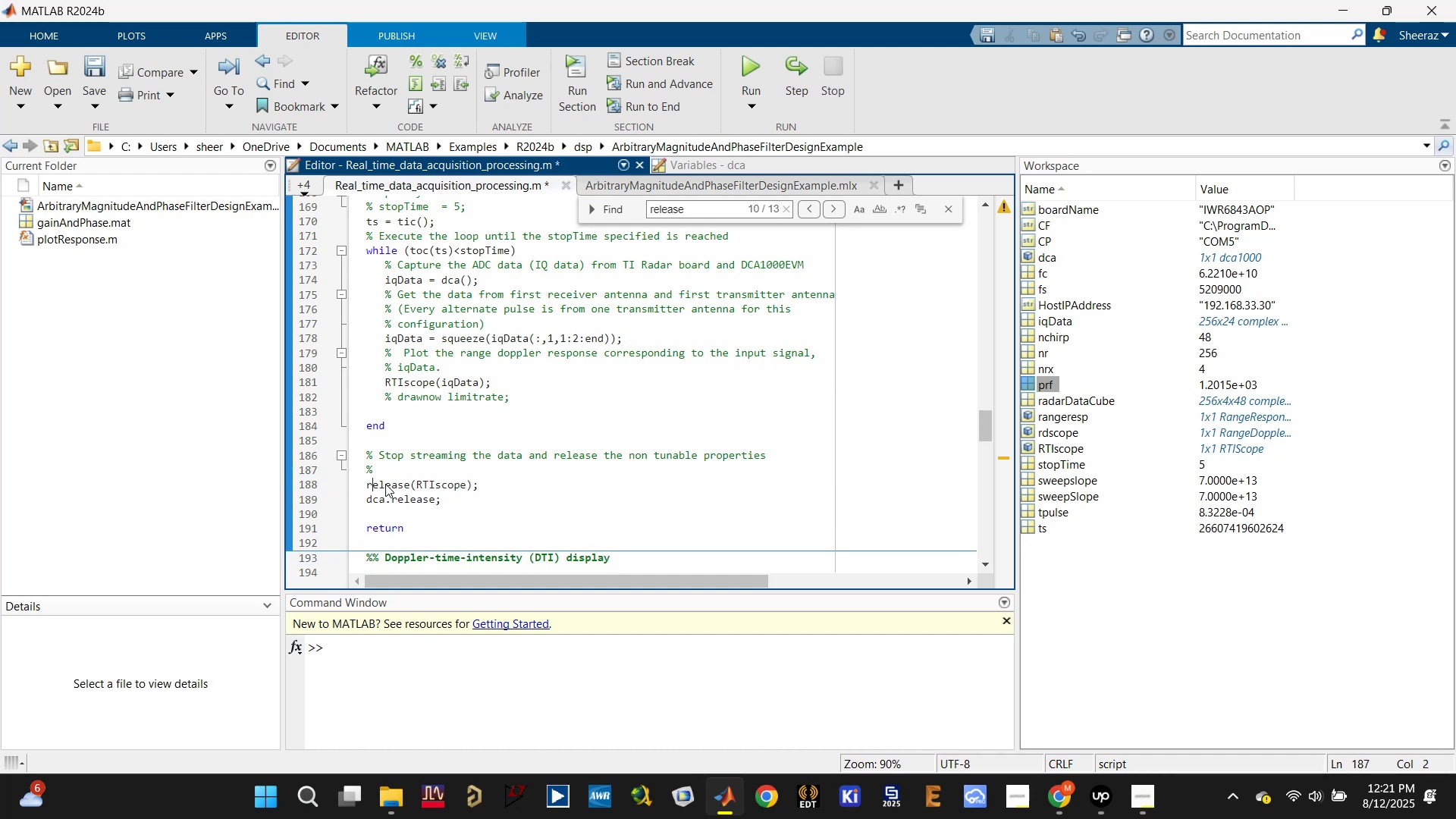 
key(ArrowLeft)
 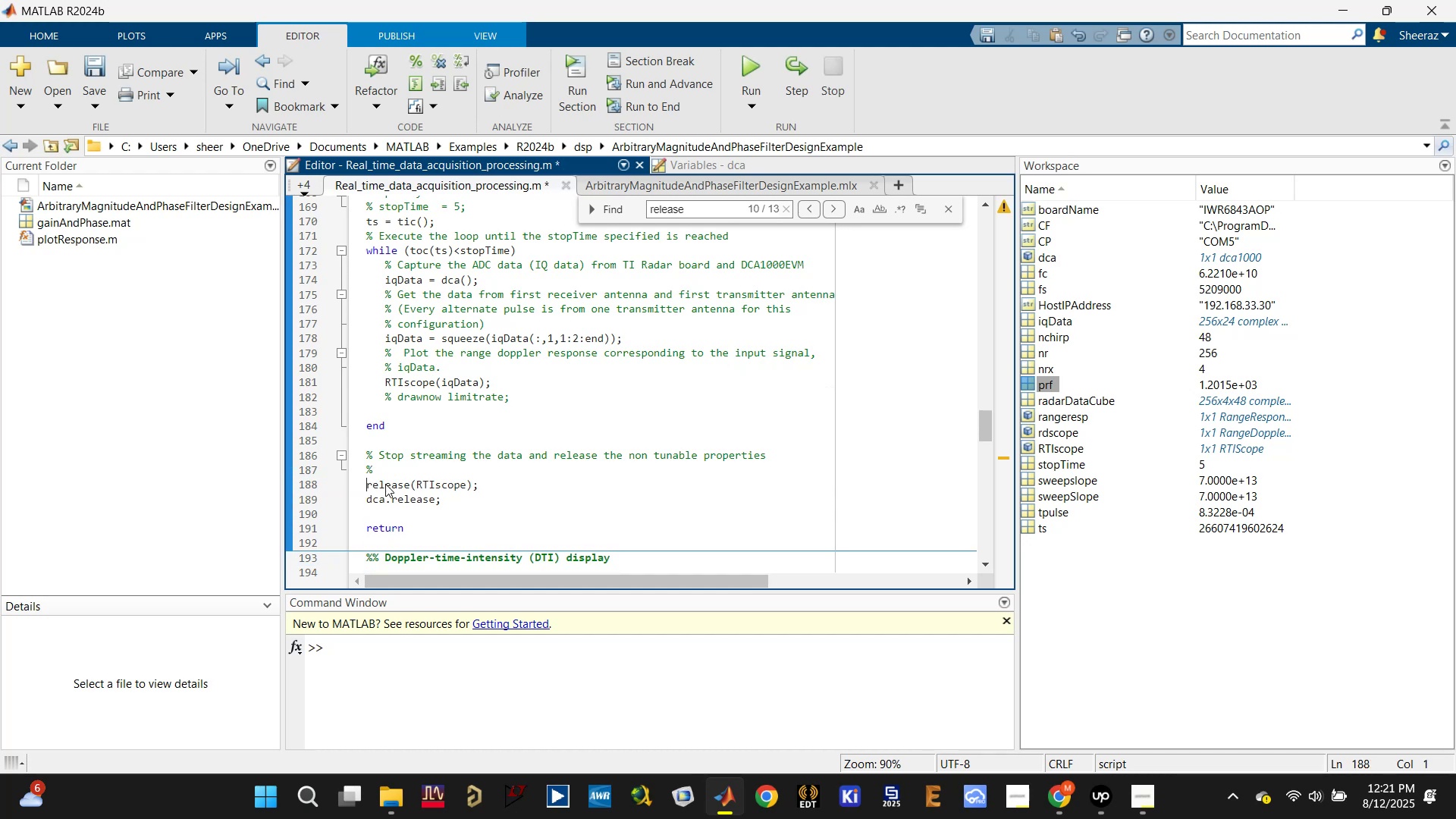 
key(Control+R)
 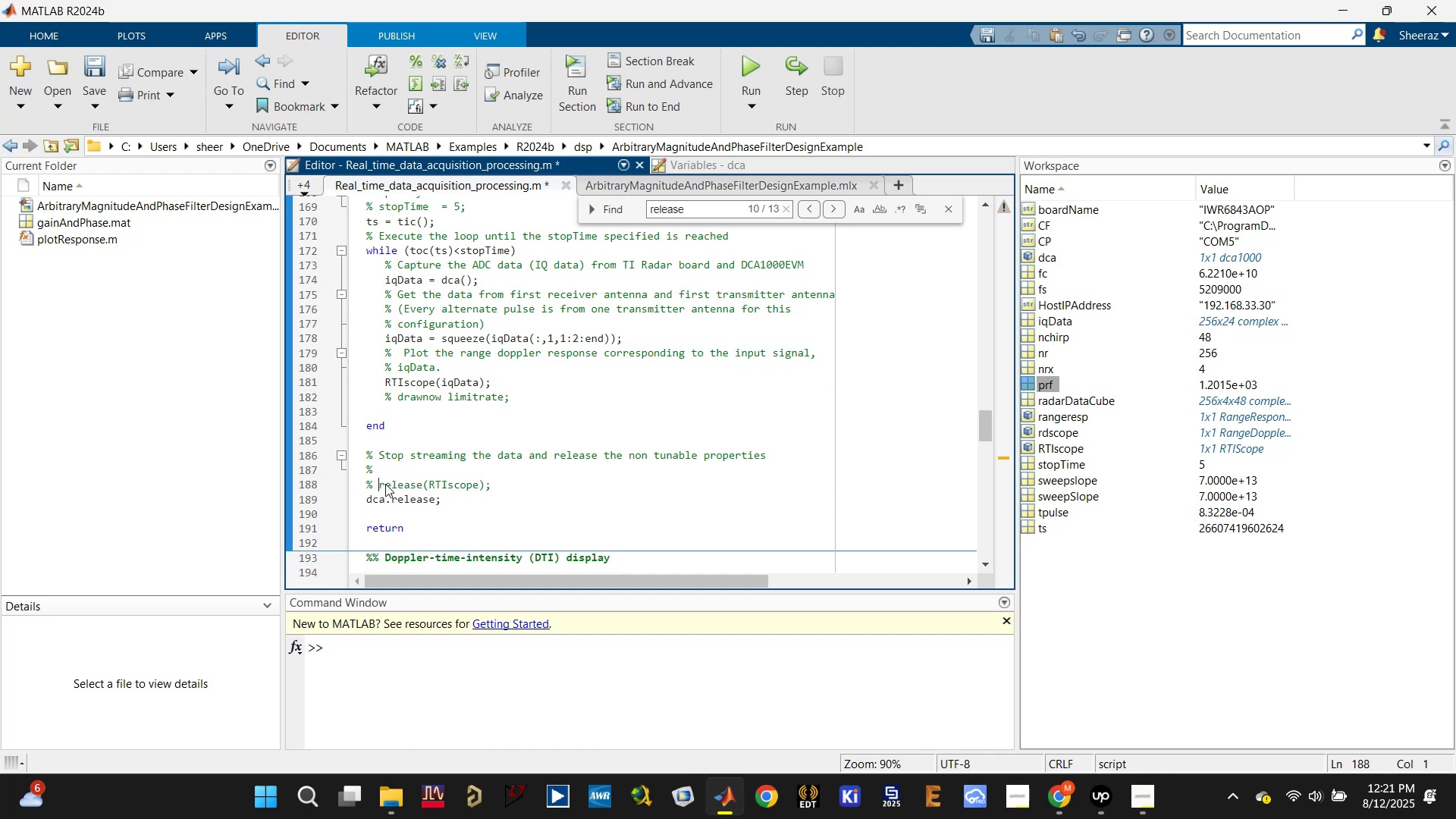 
key(Control+S)
 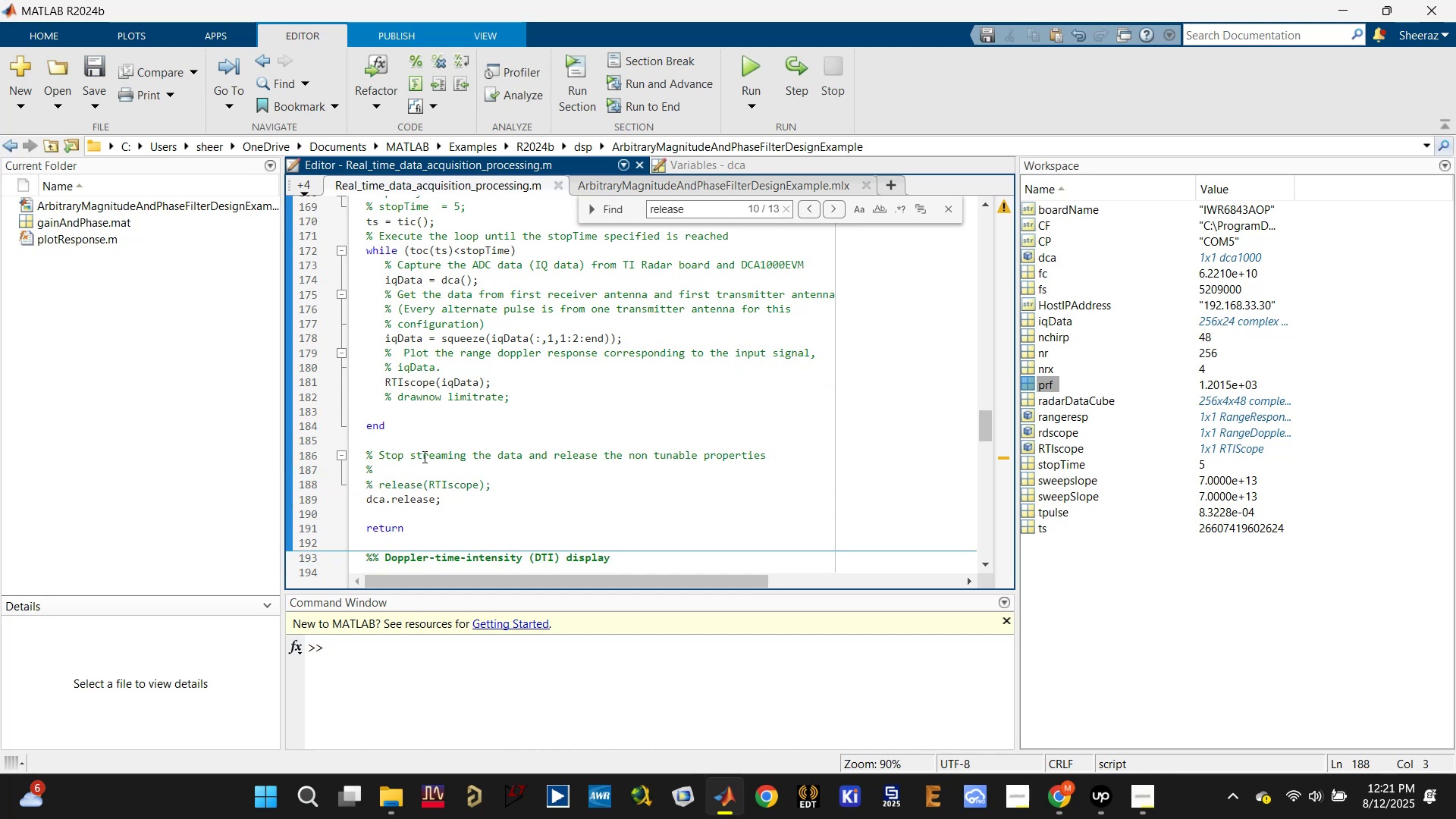 
left_click([485, 427])
 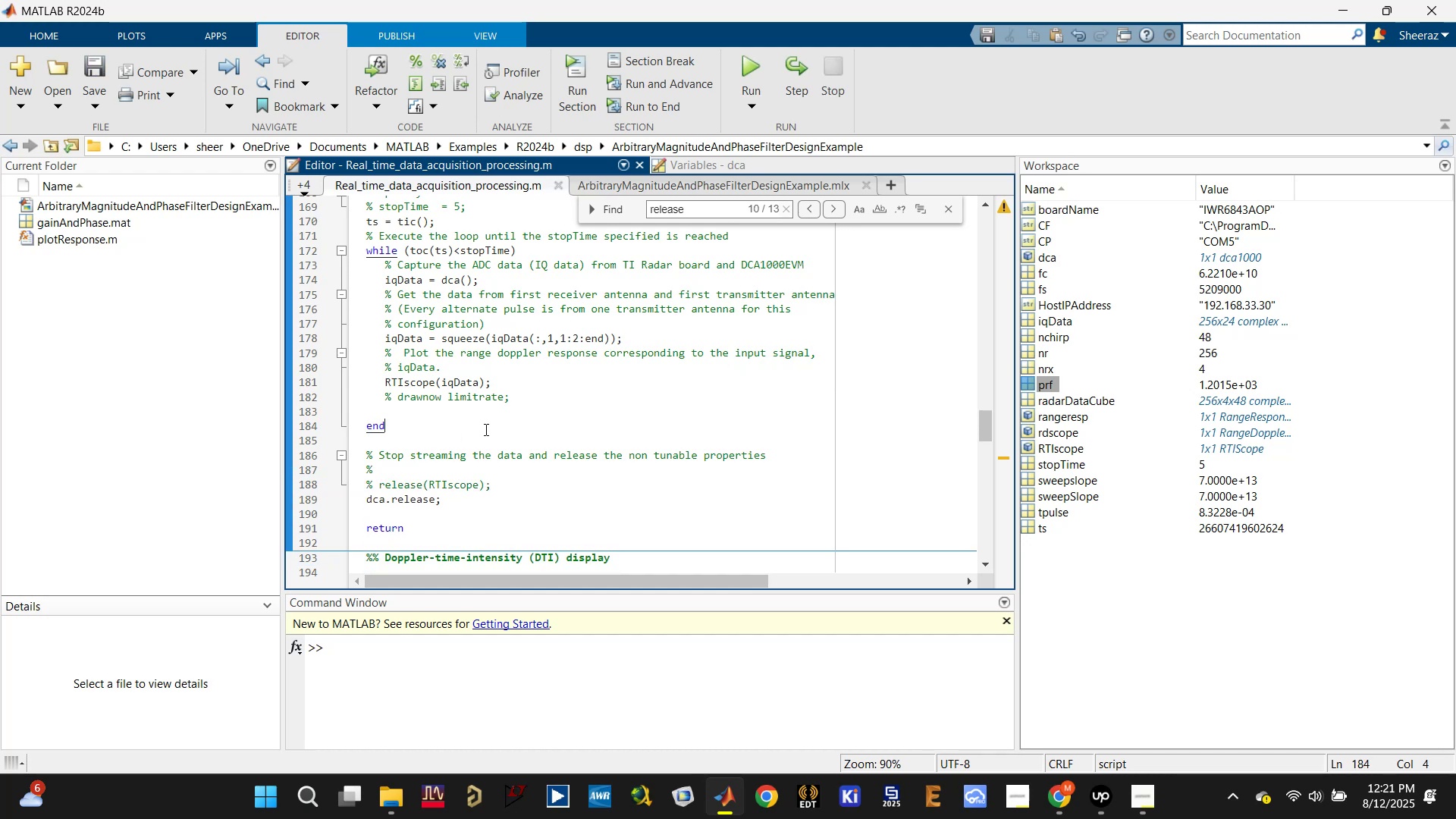 
scroll: coordinate [583, 510], scroll_direction: up, amount: 1.0
 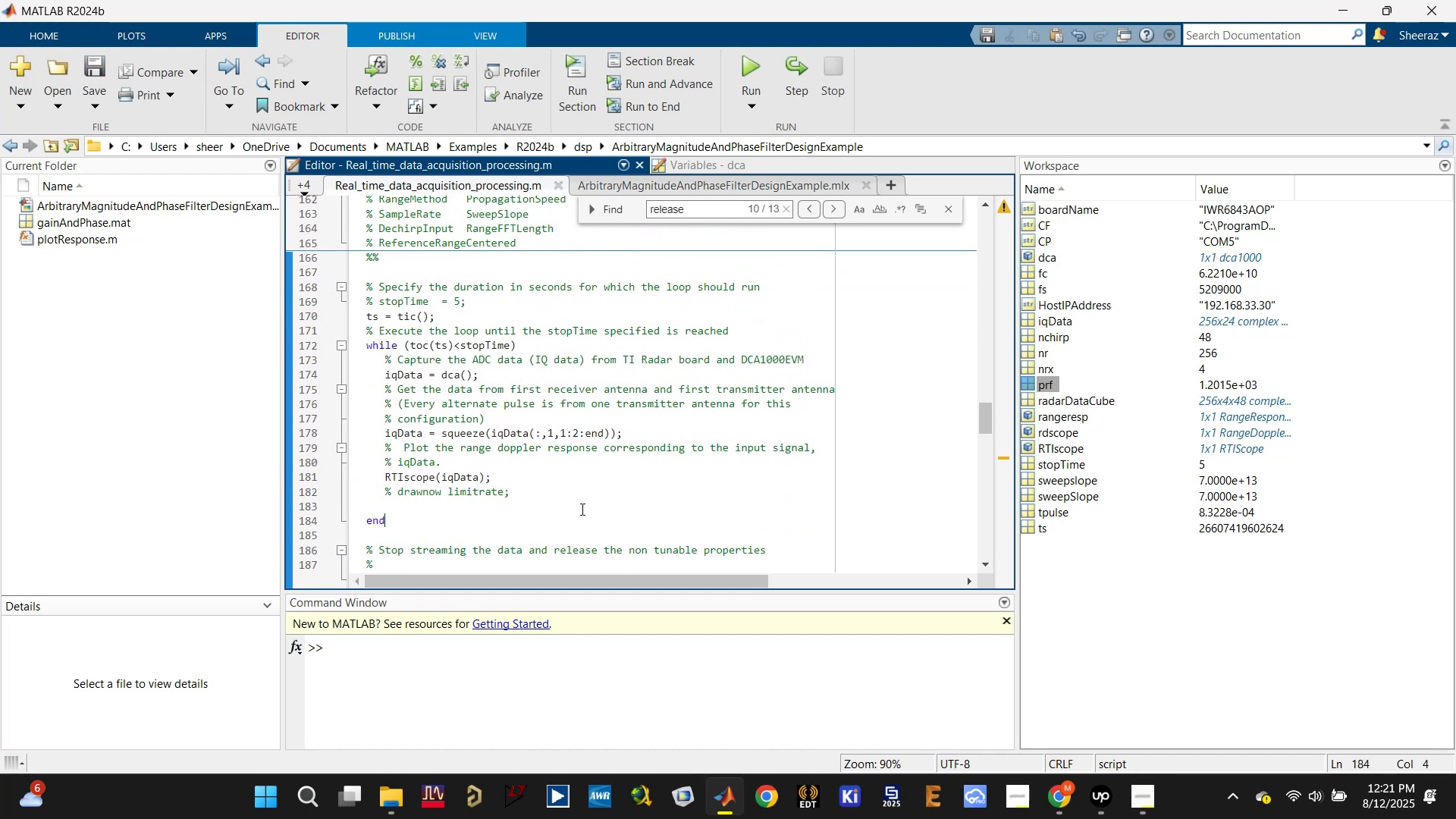 
left_click([580, 509])
 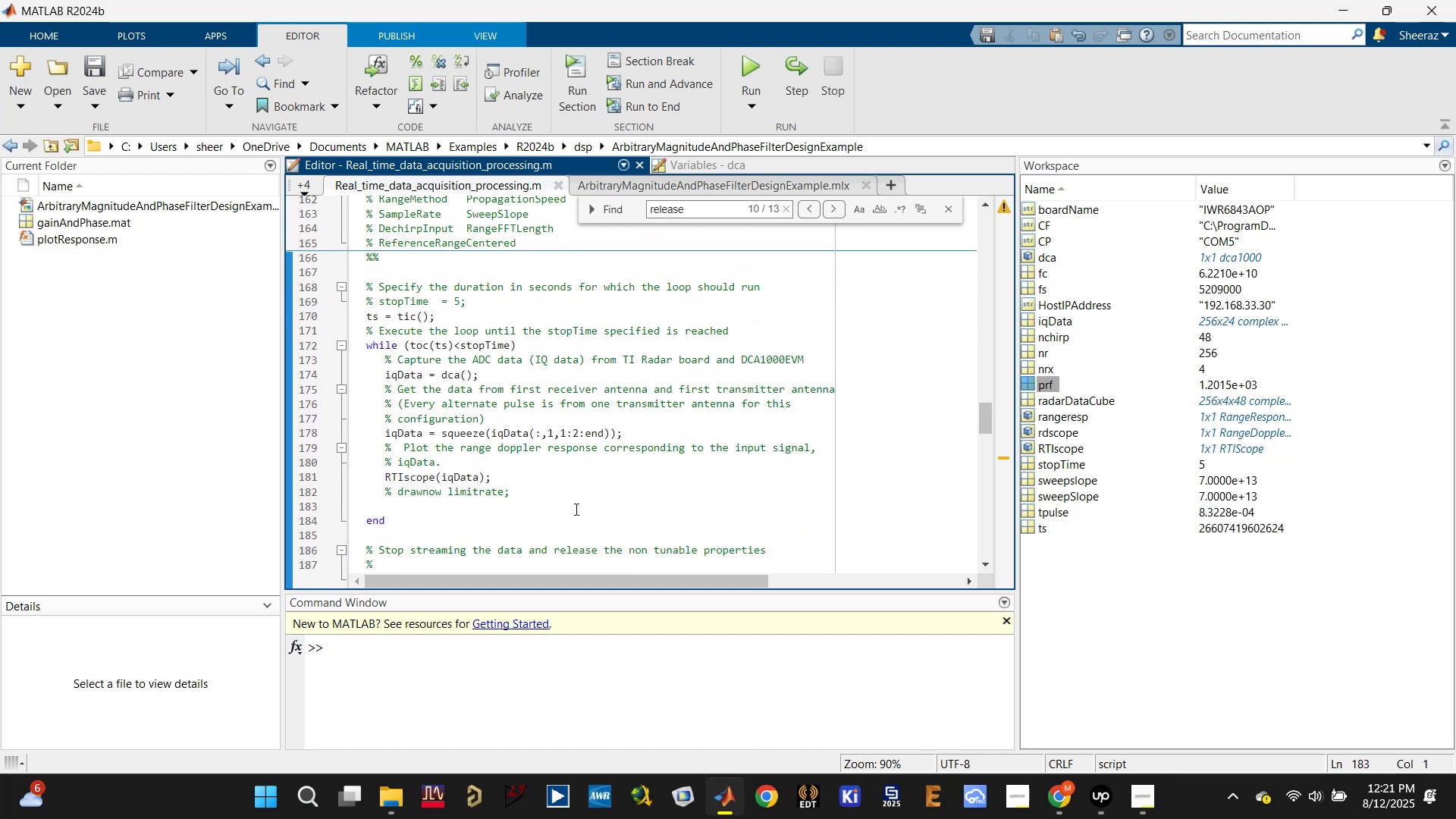 
key(Control+Enter)
 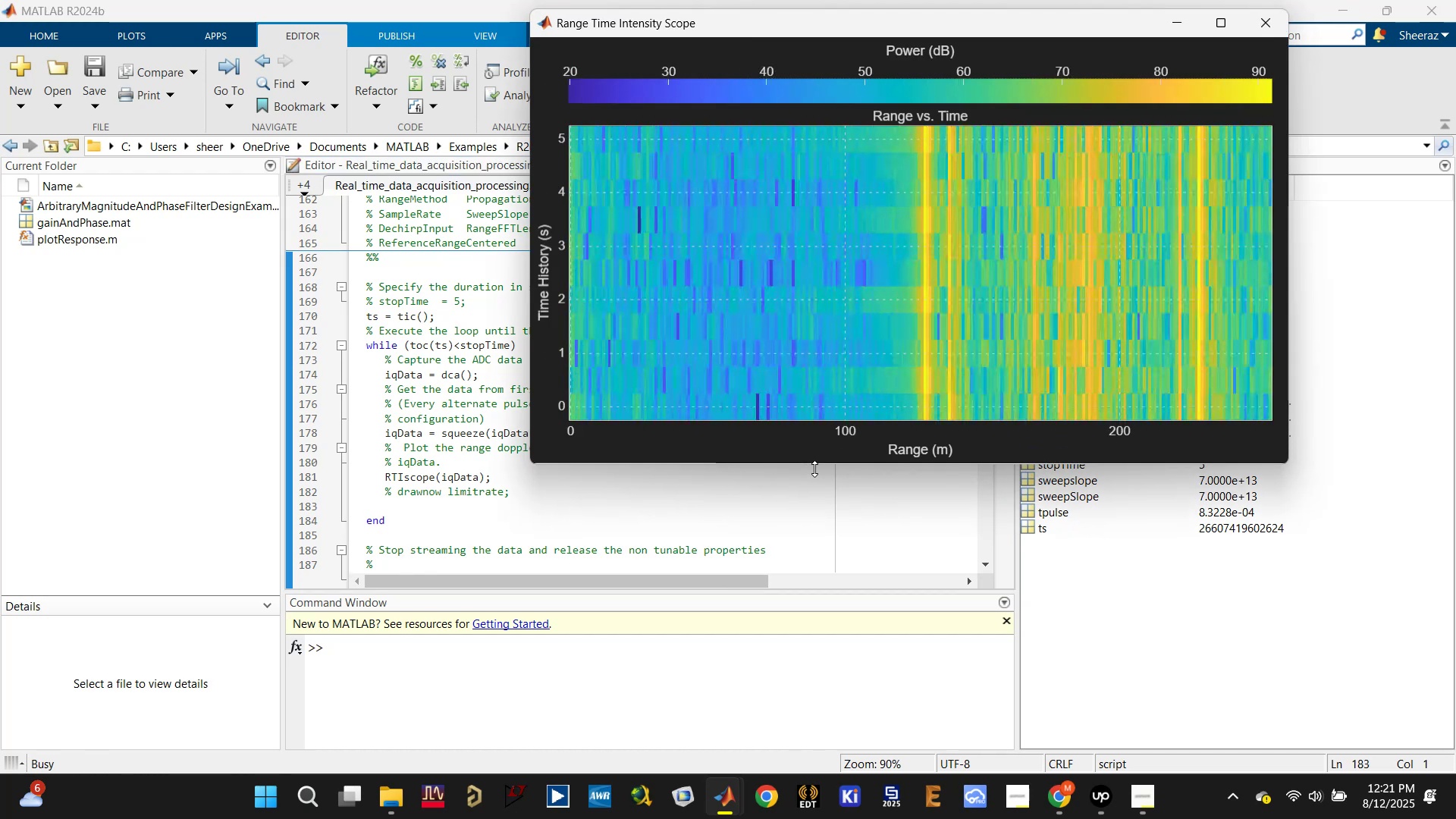 
wait(10.07)
 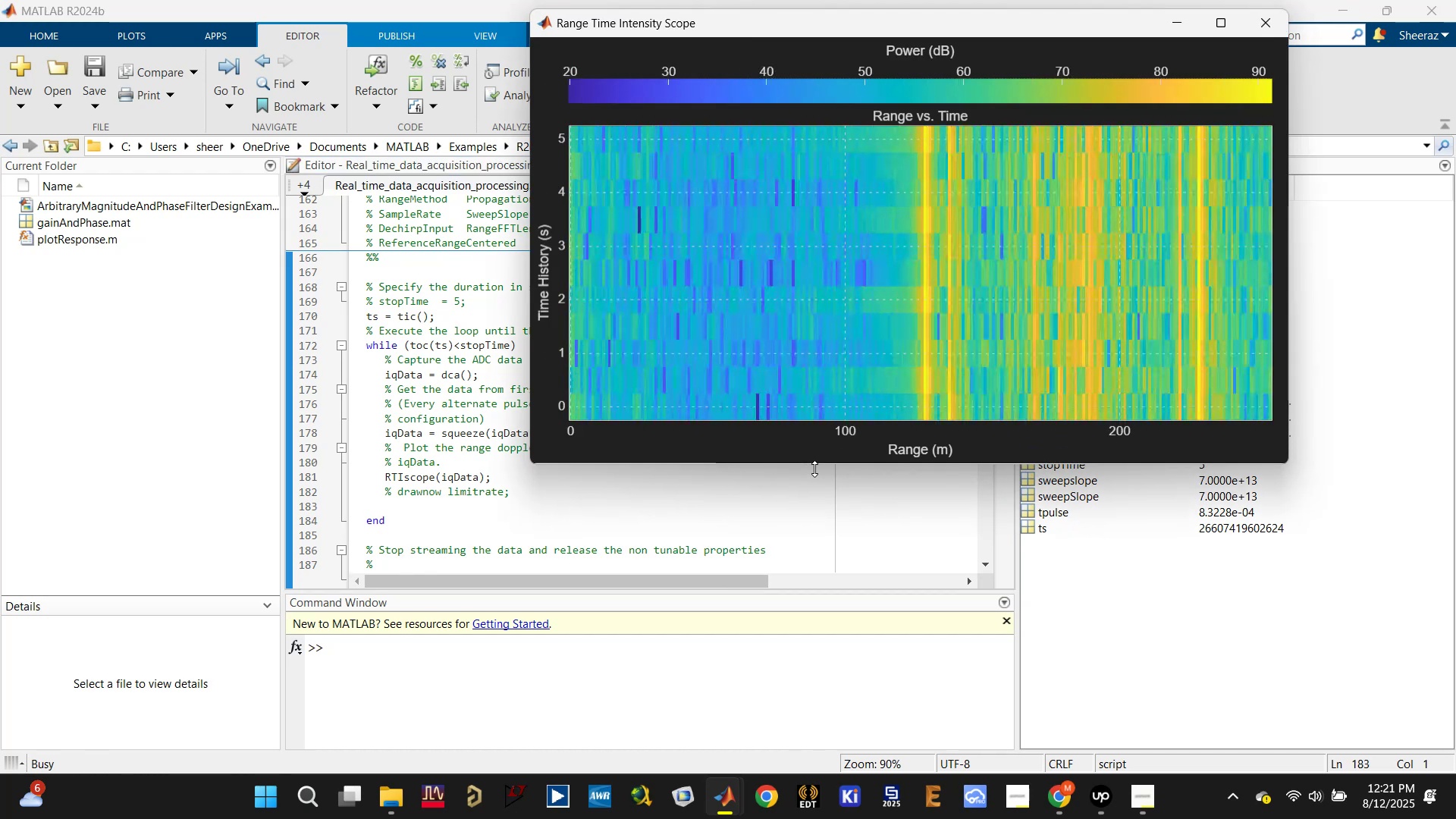 
left_click([1261, 23])
 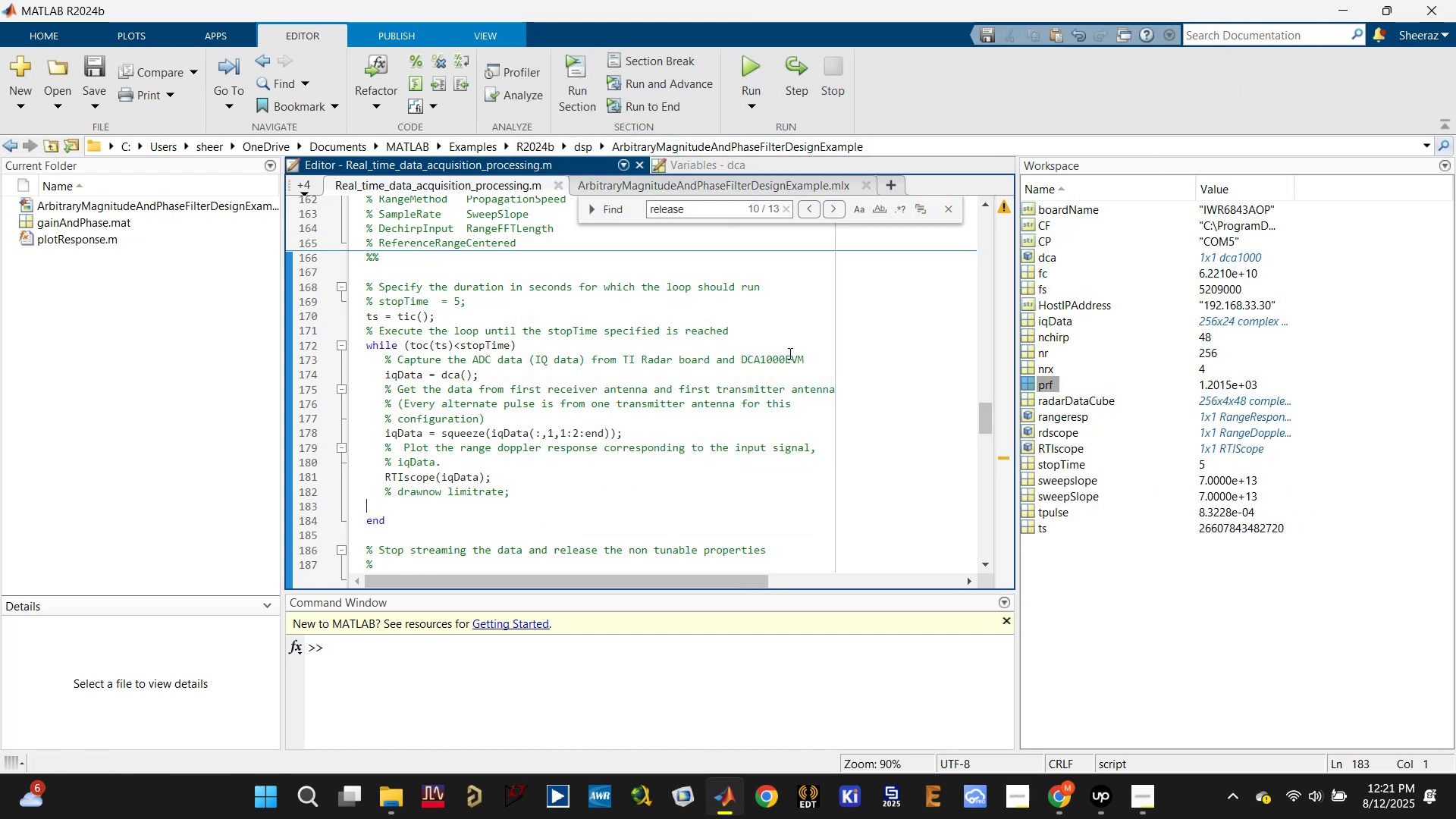 
scroll: coordinate [604, 453], scroll_direction: down, amount: 2.0
 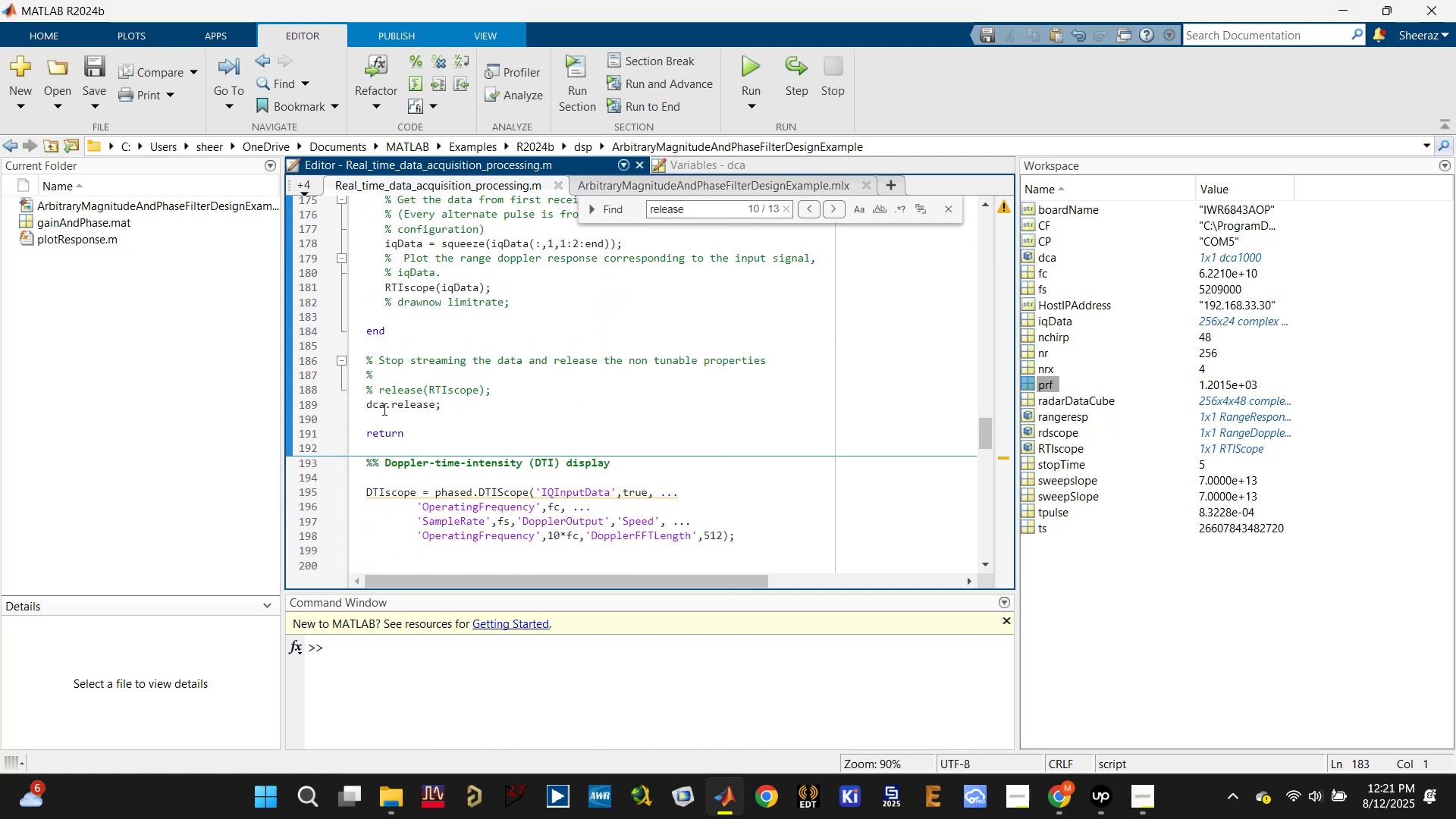 
left_click([363, 400])
 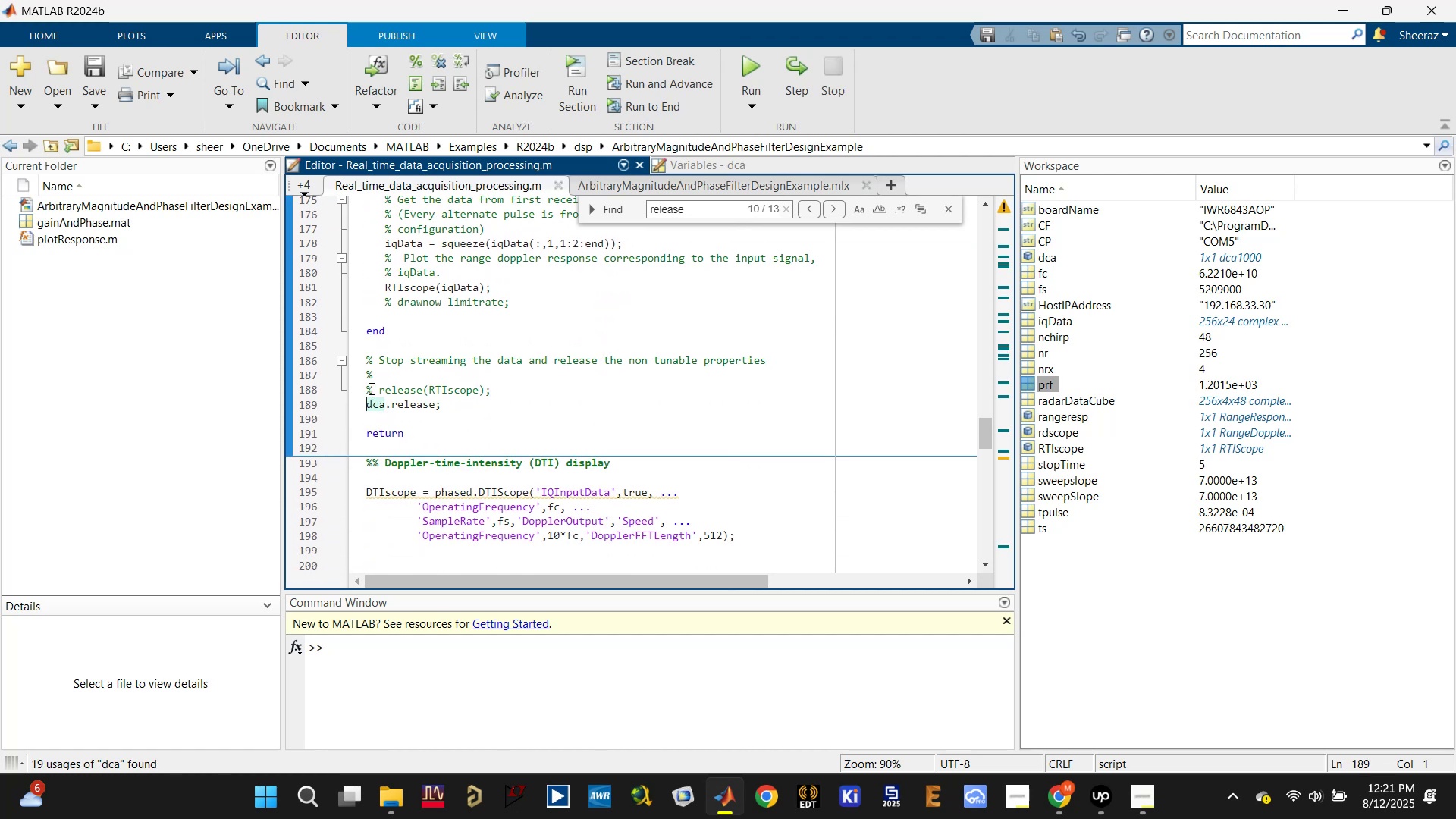 
left_click([373, 386])
 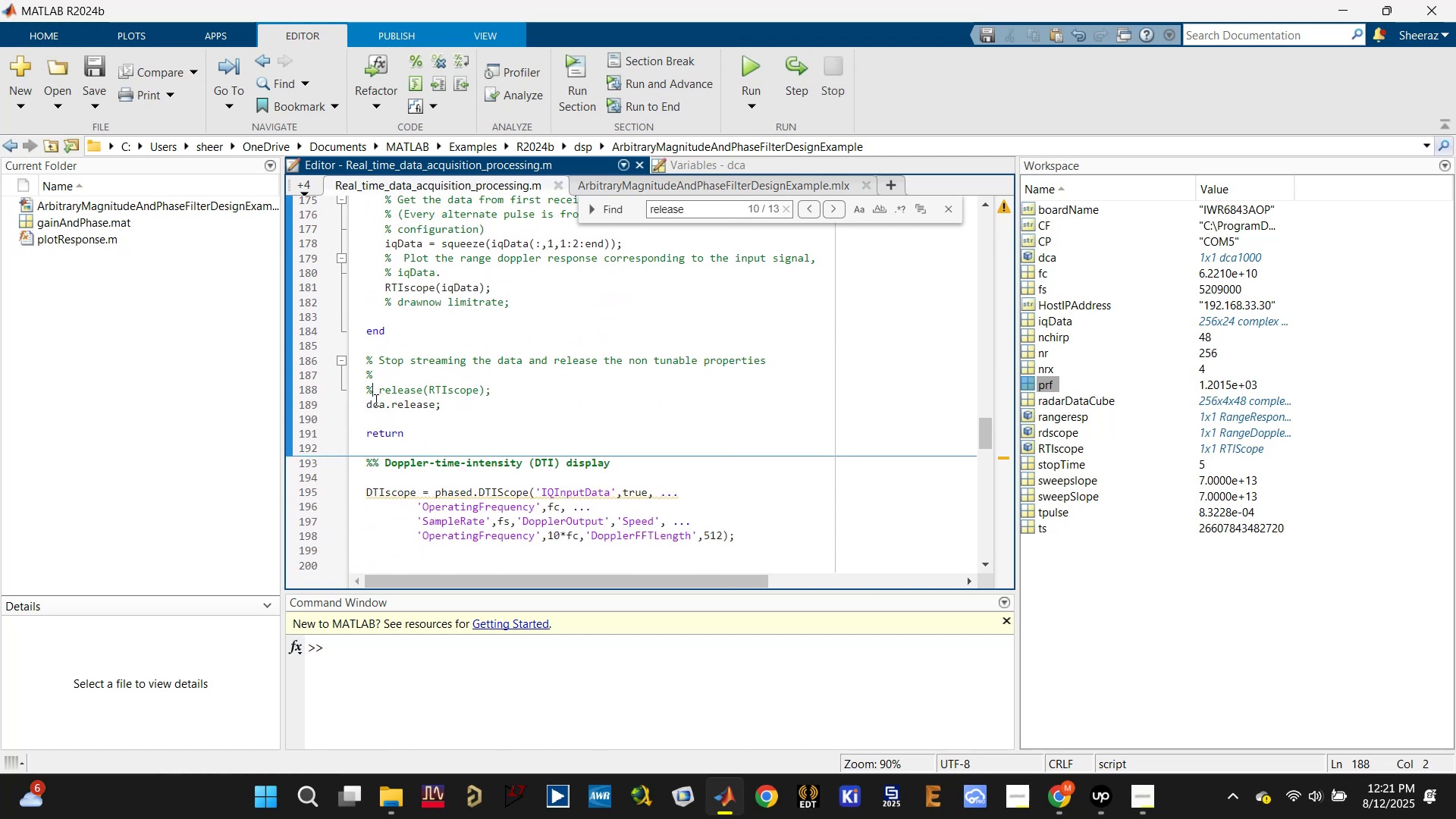 
key(Backspace)
 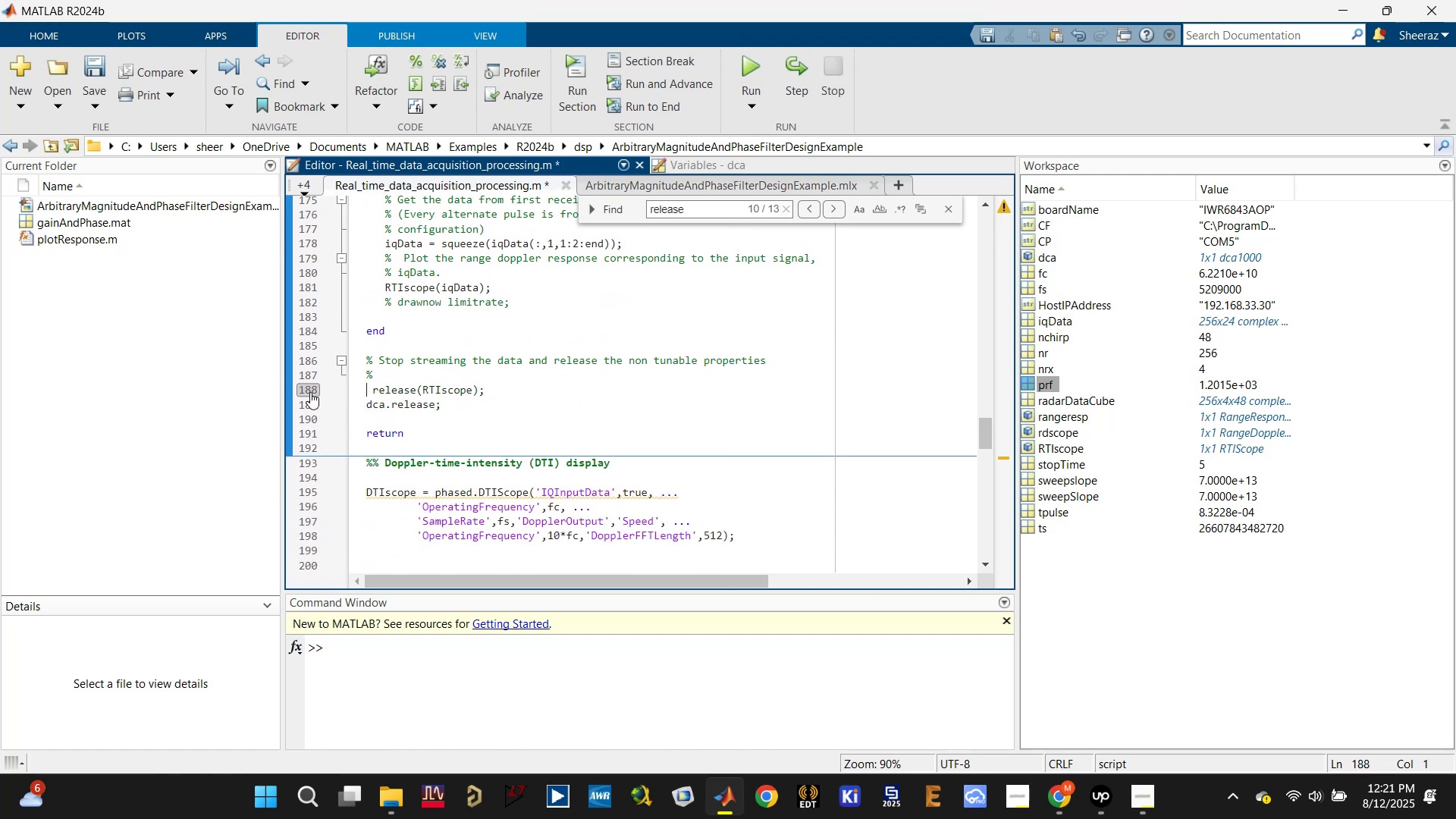 
left_click([309, 389])
 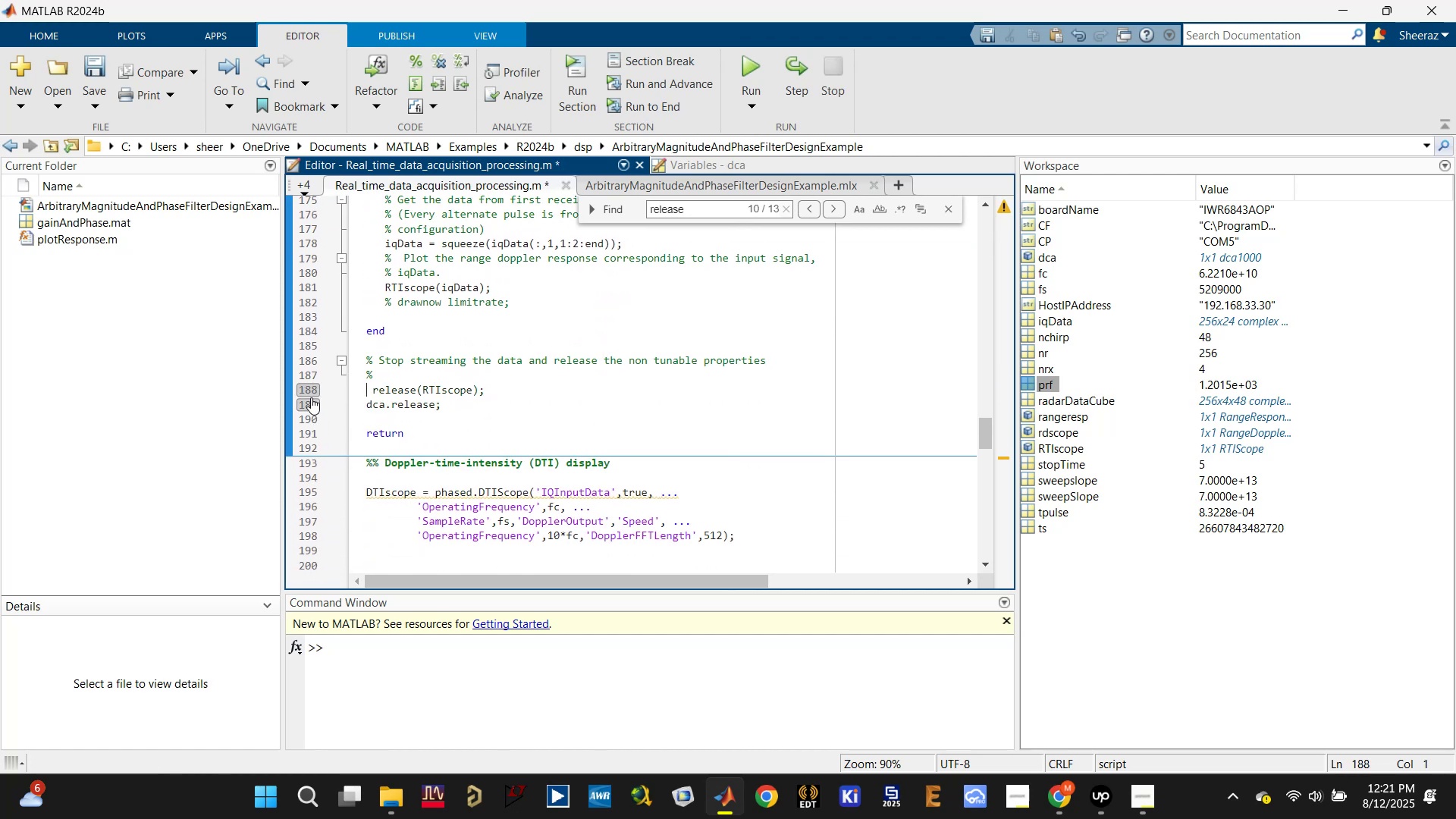 
double_click([308, 394])
 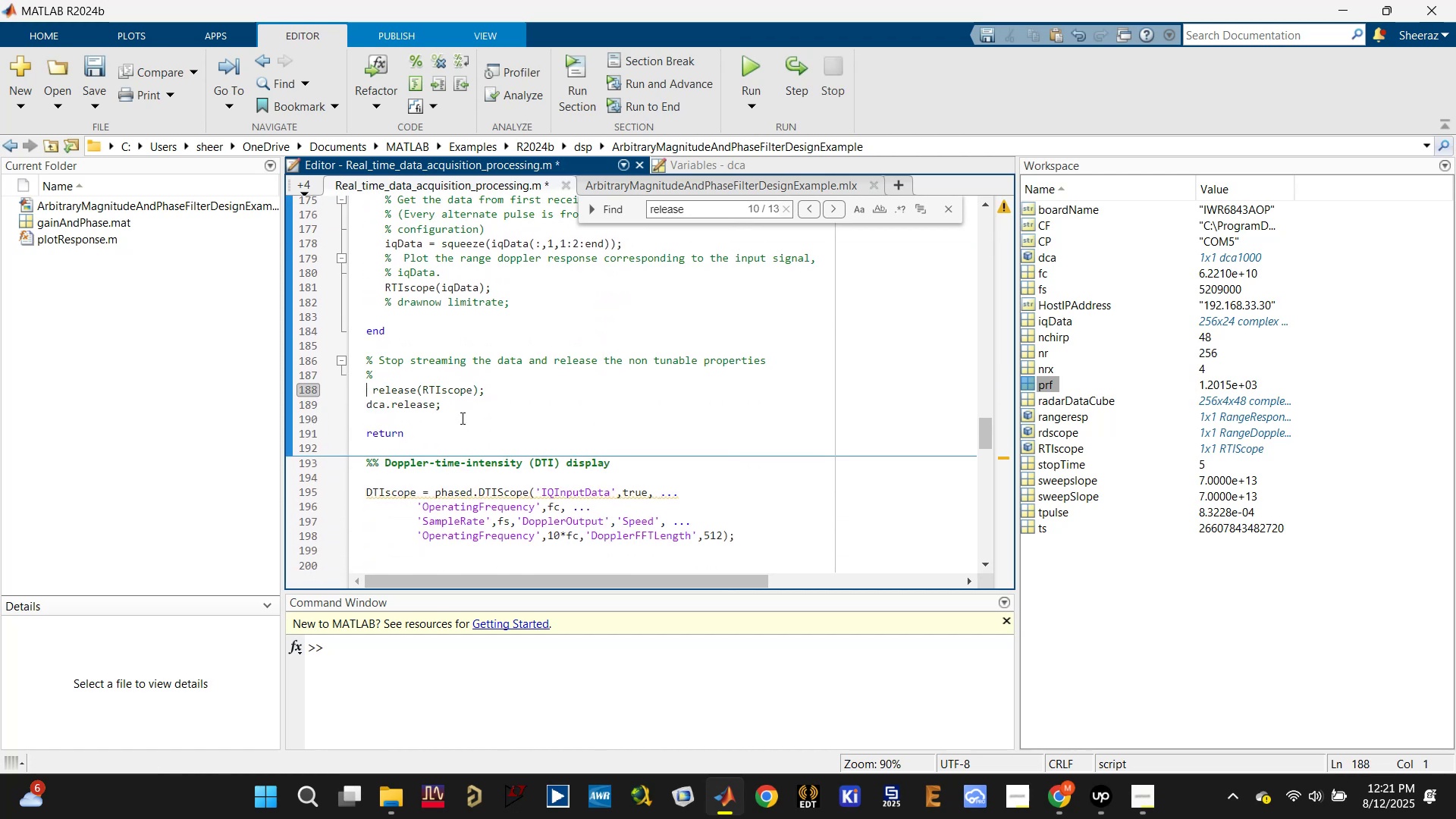 
left_click([604, 418])
 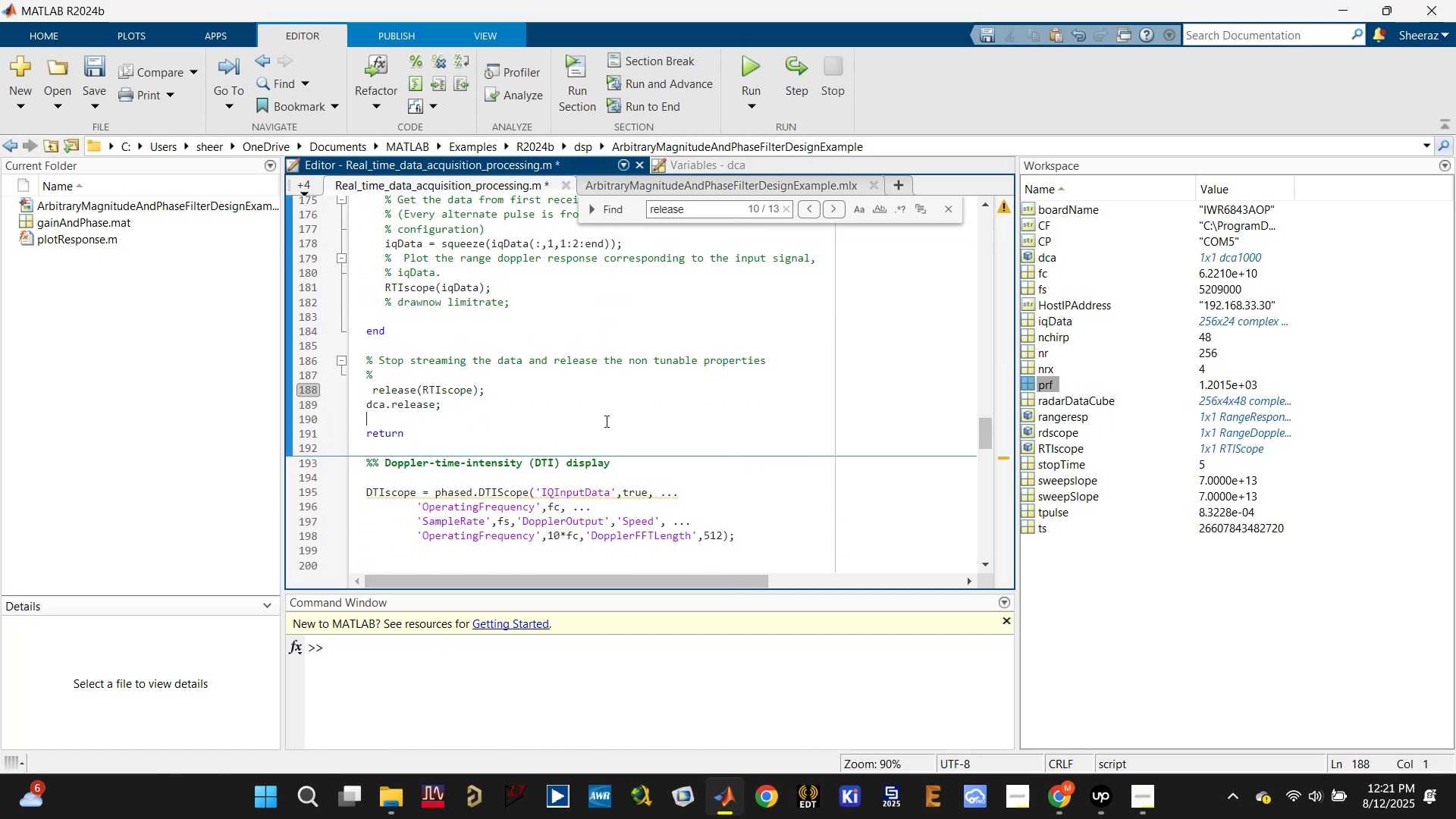 
key(Control+S)
 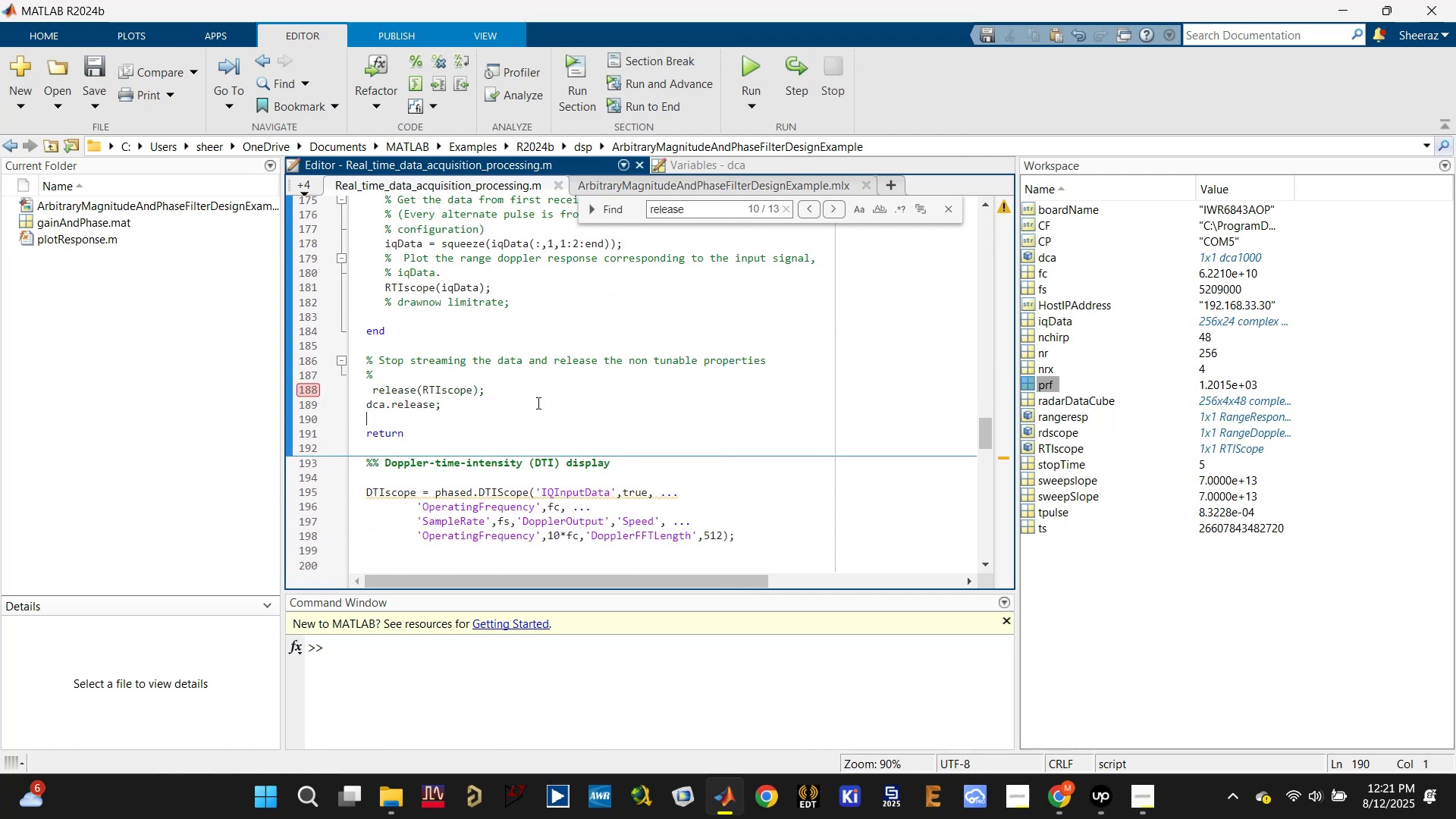 
key(Control+Enter)
 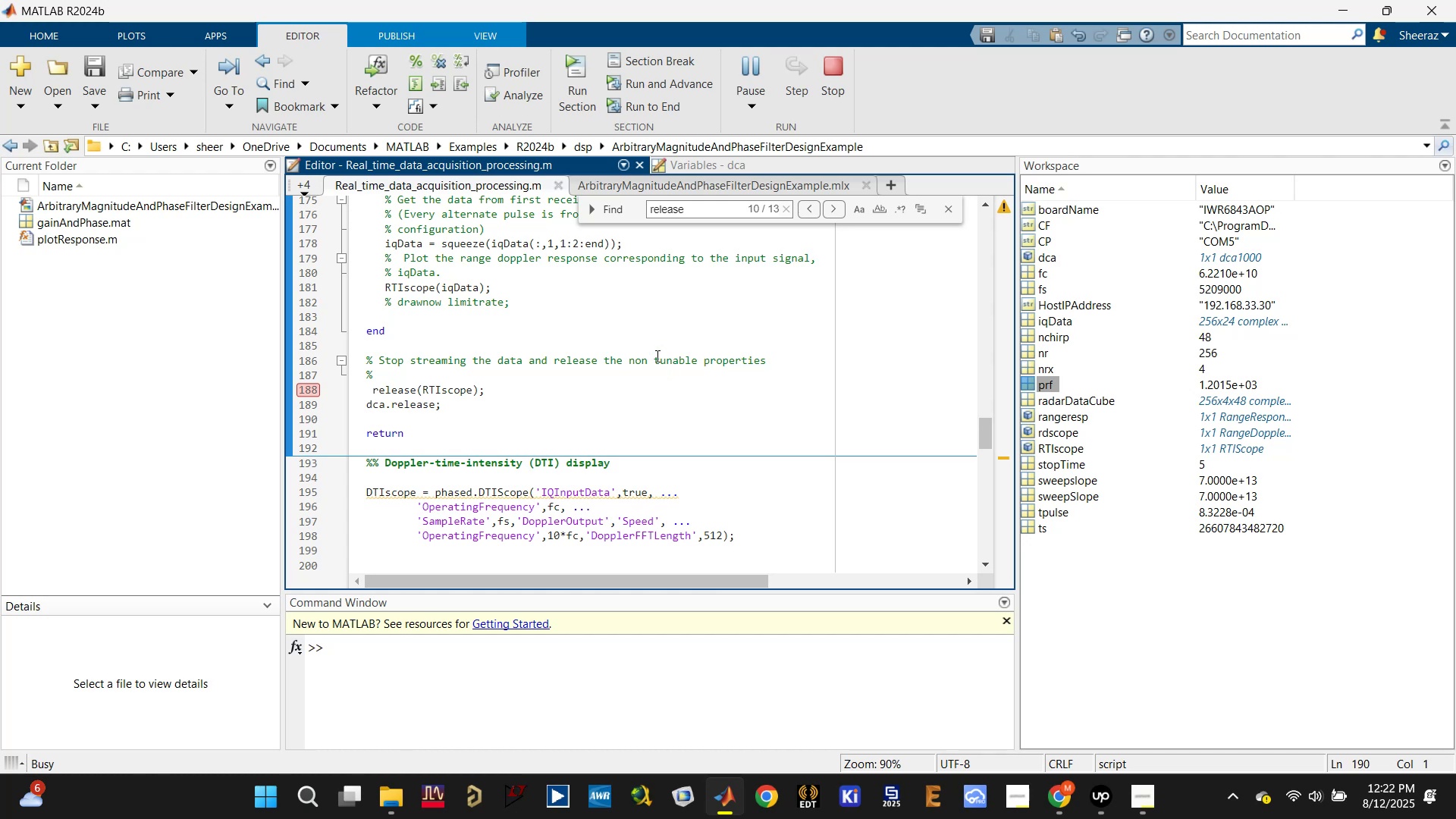 
left_click([948, 209])
 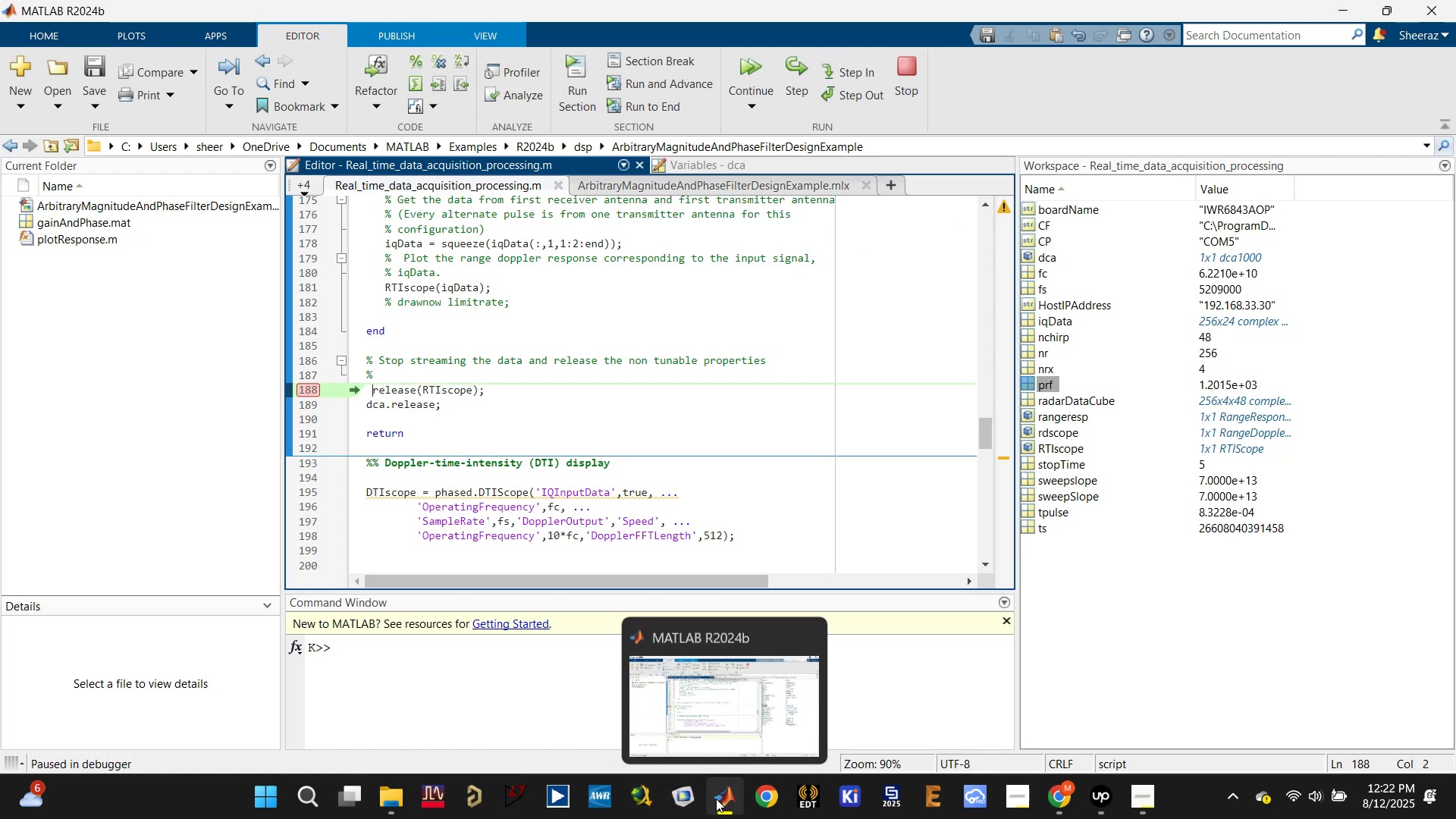 
left_click([720, 321])
 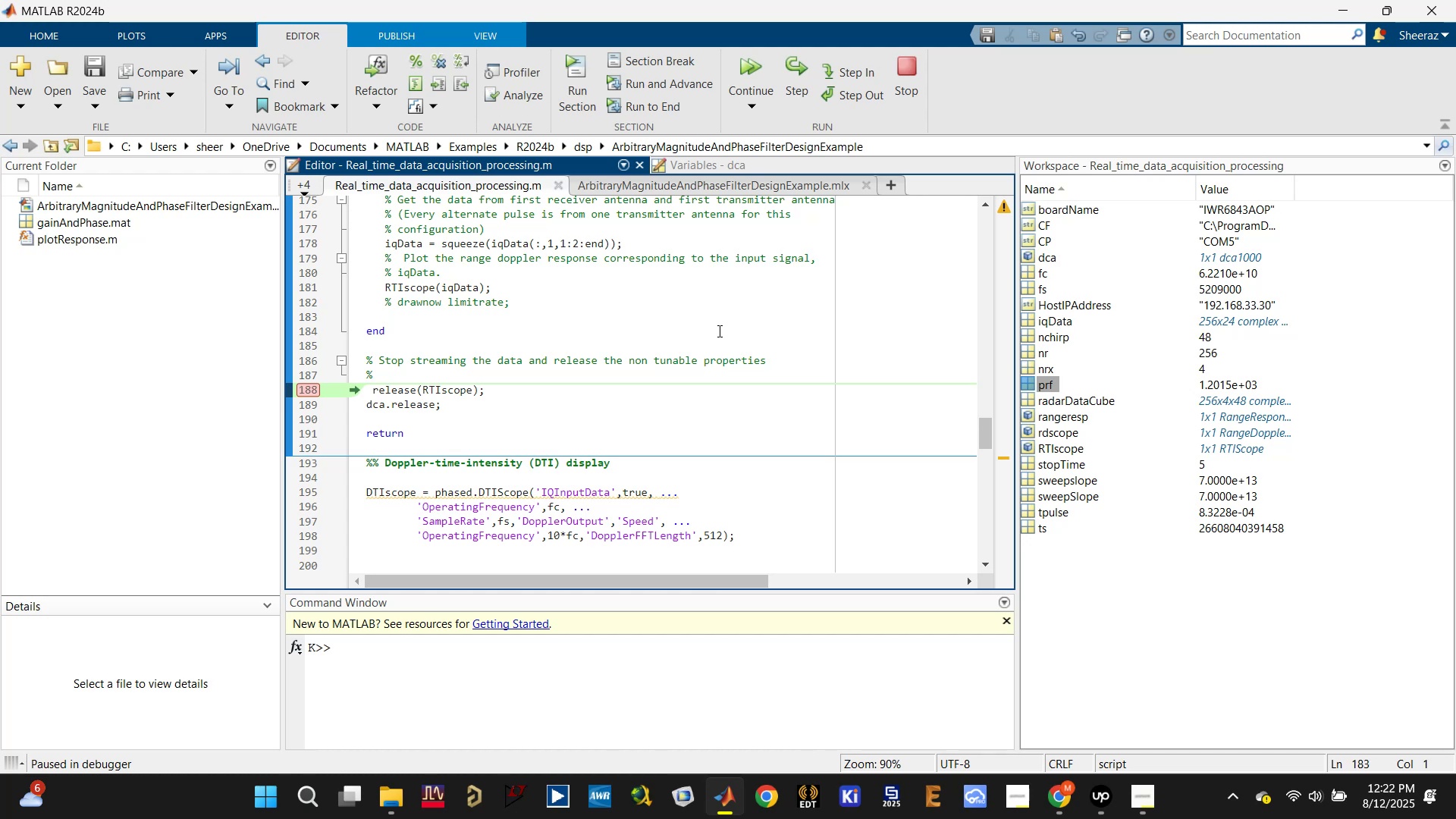 
wait(9.55)
 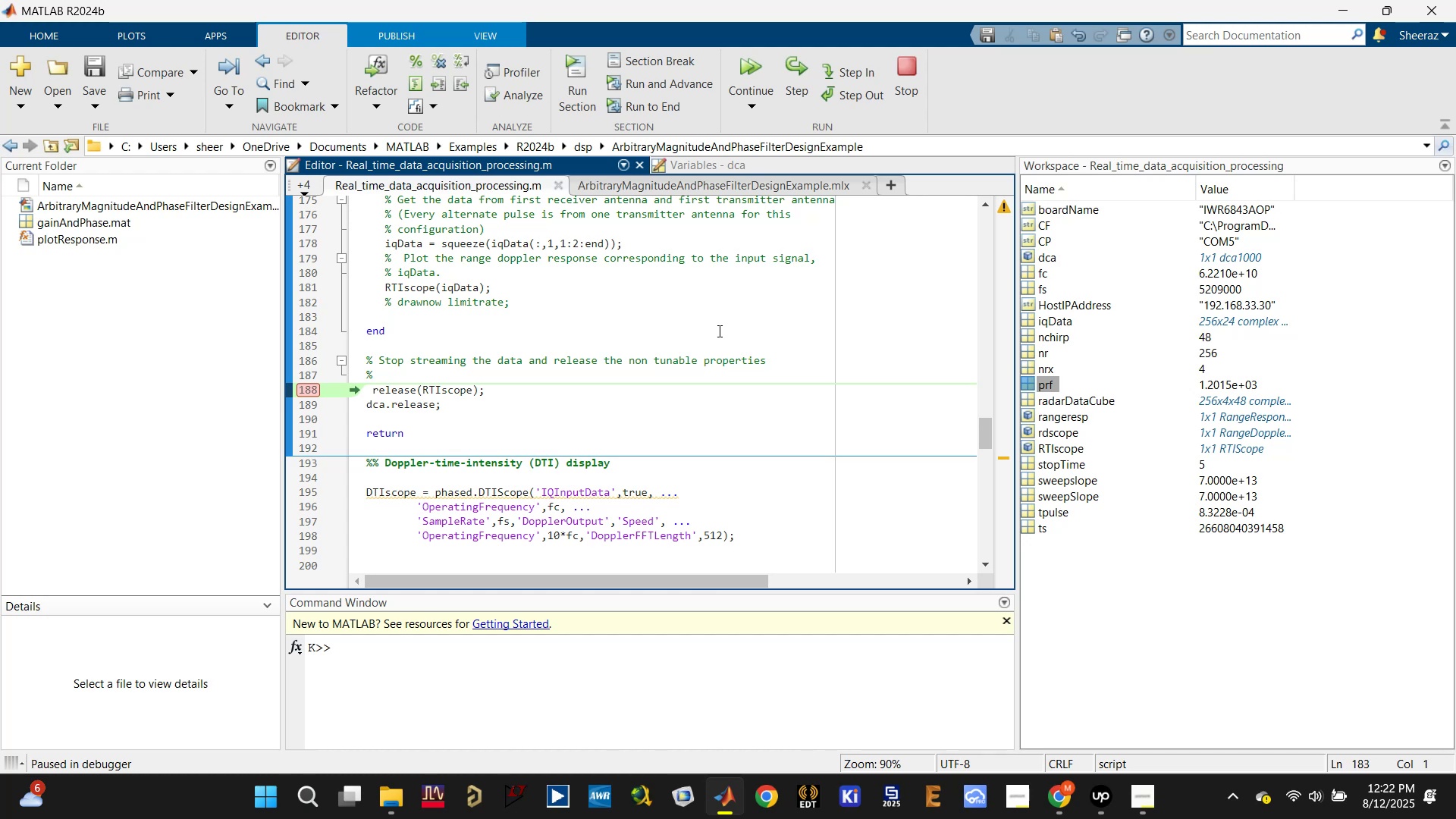 
left_click([733, 806])
 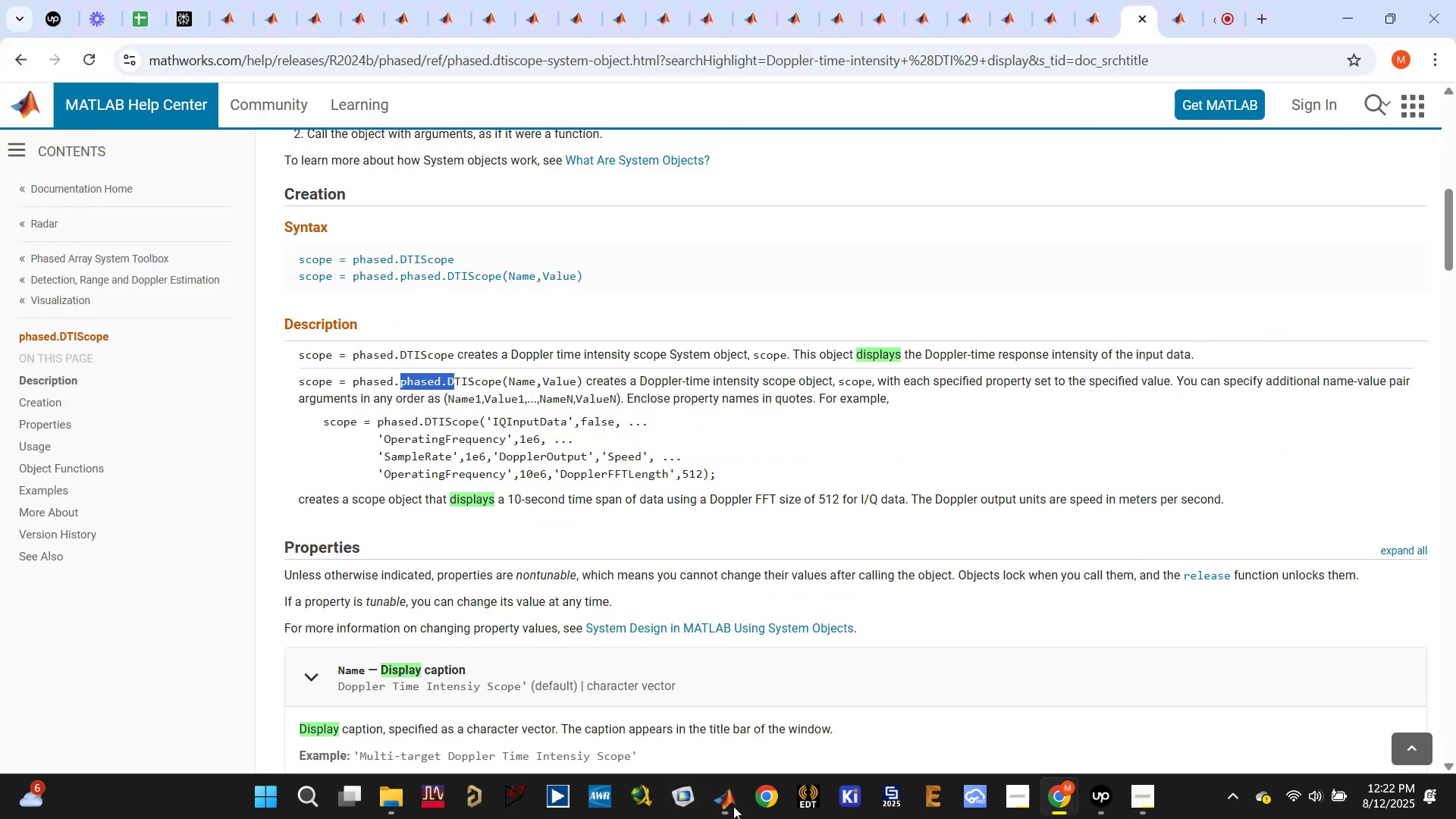 
double_click([733, 806])
 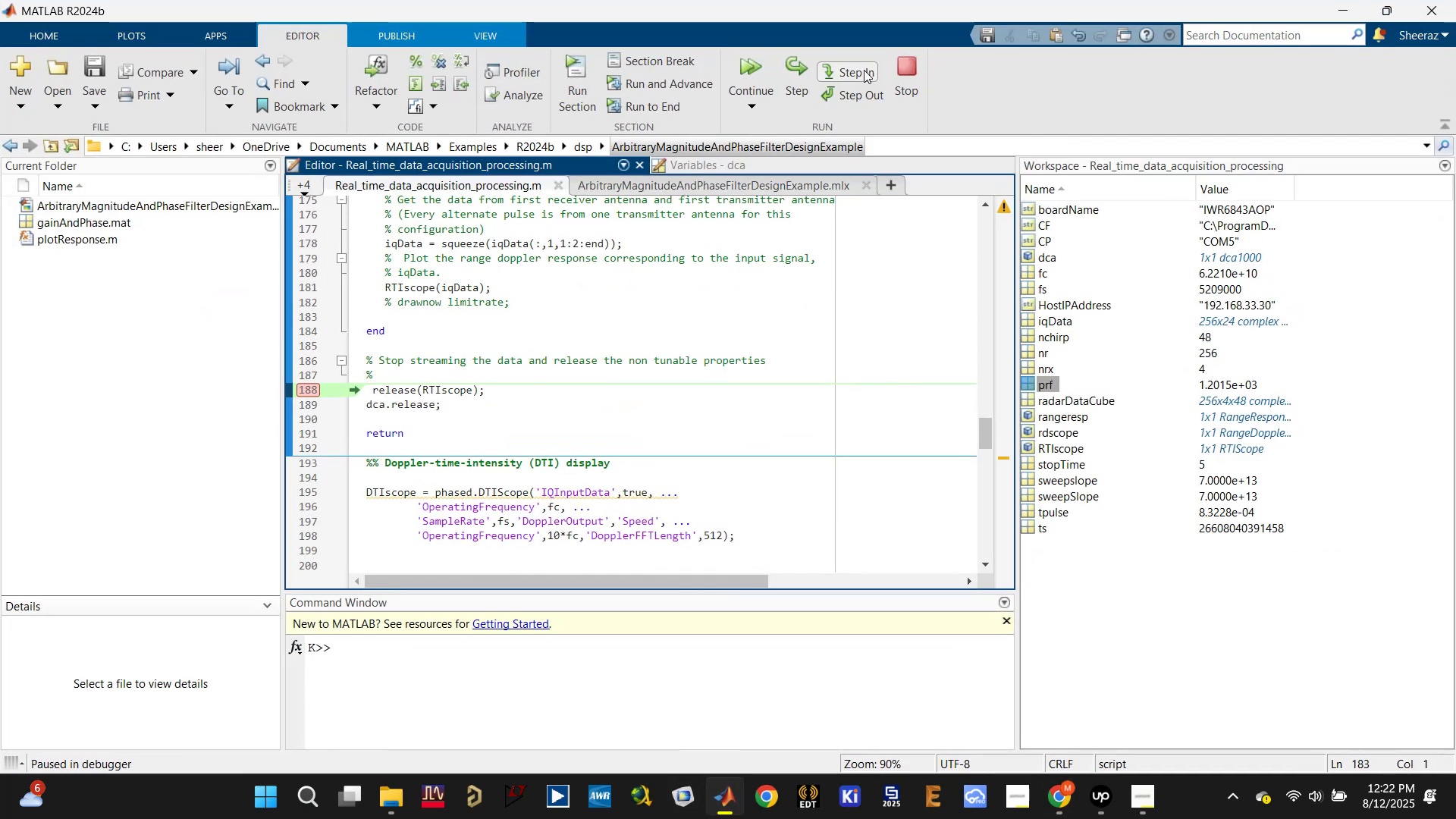 
left_click([897, 68])
 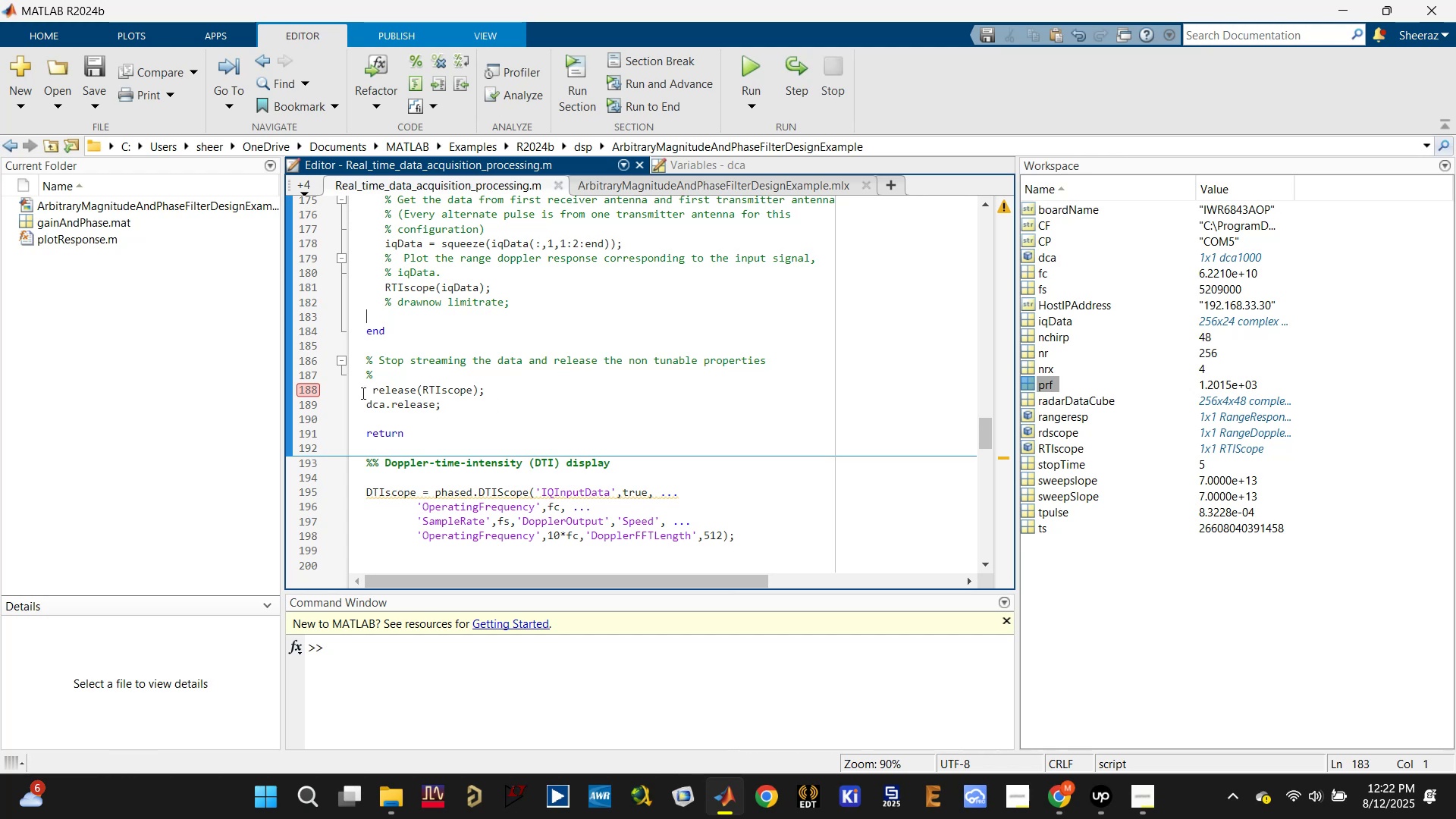 
left_click([311, 388])
 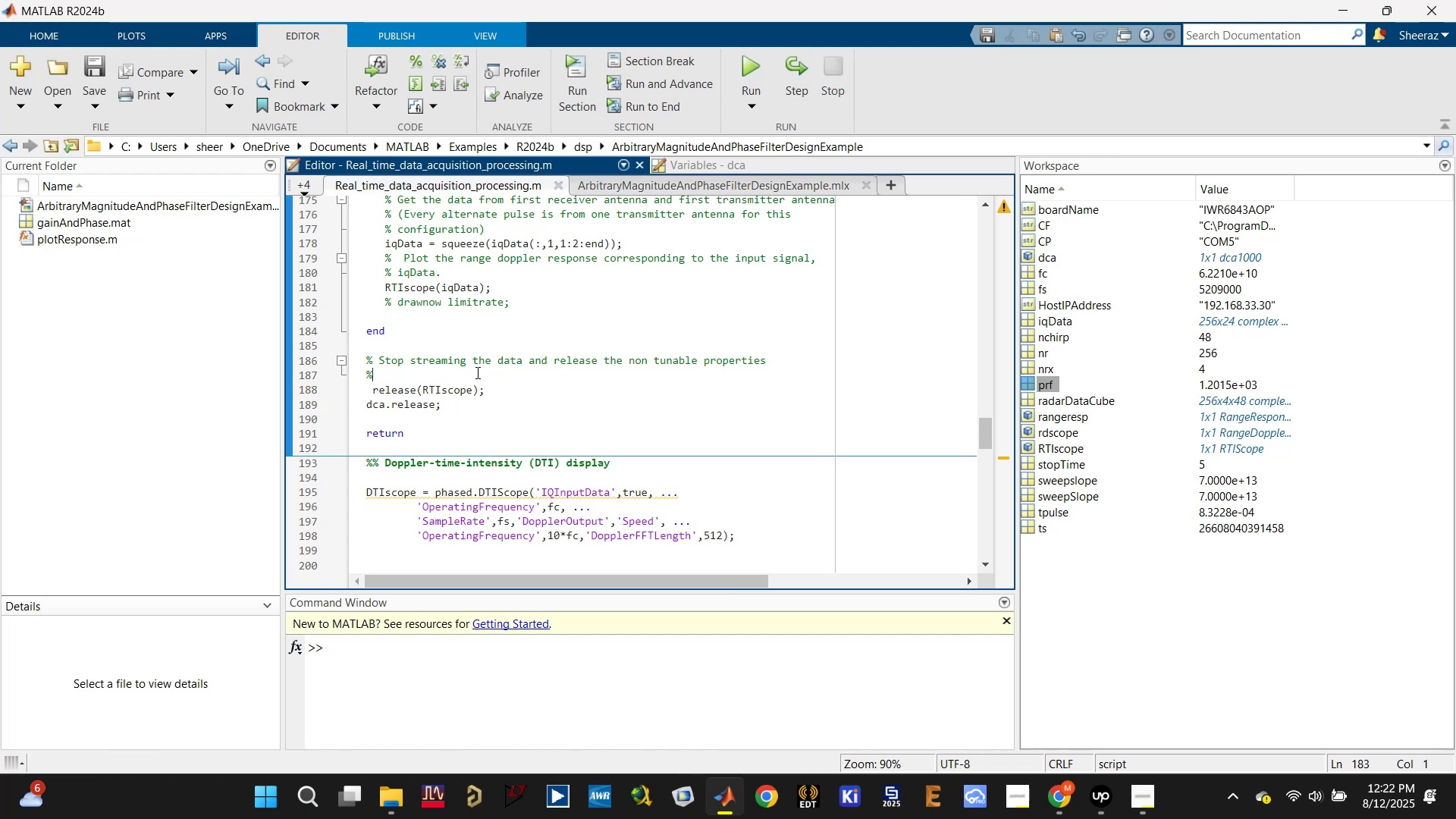 
key(Shift+5)
 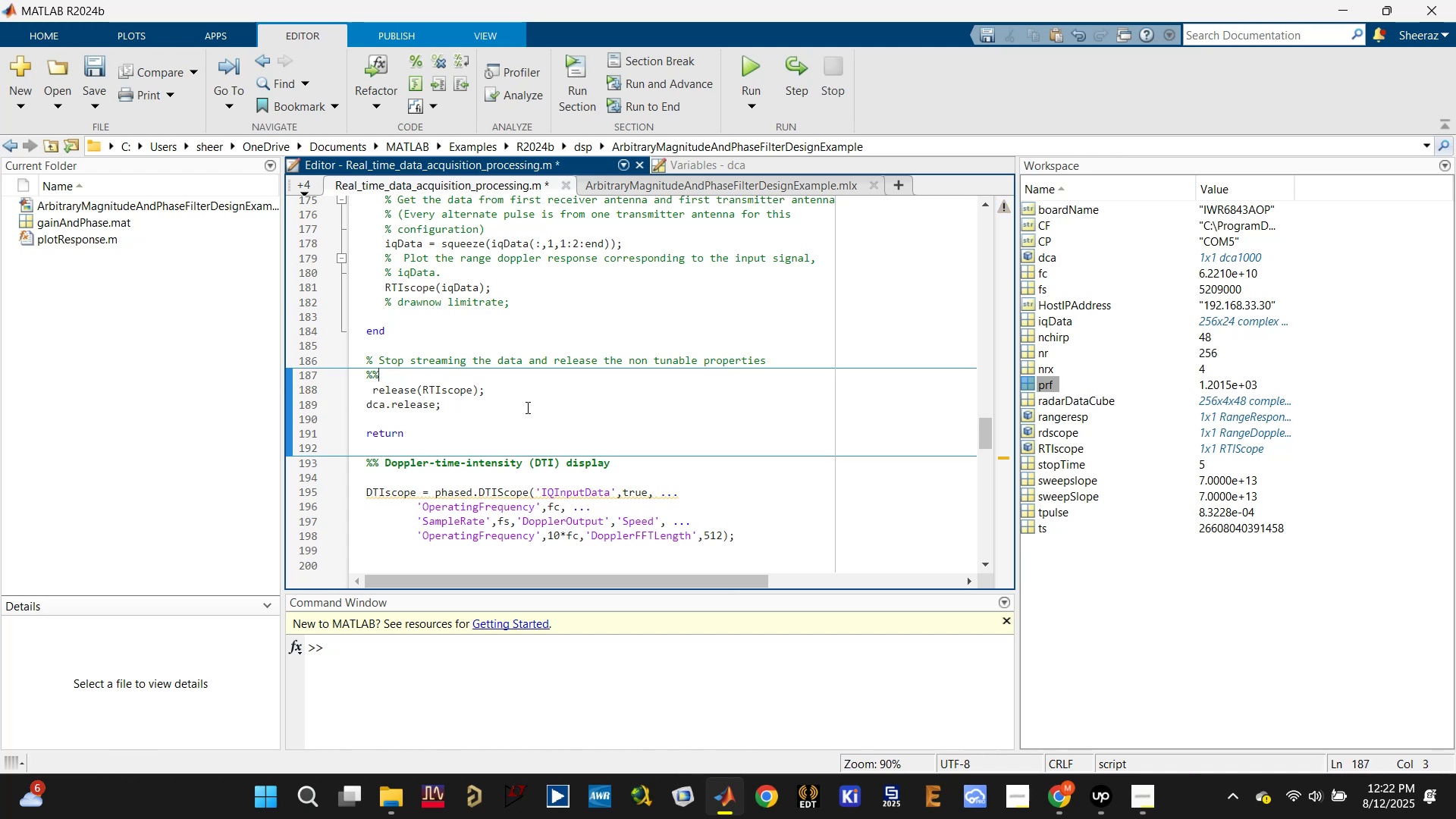 
left_click([559, 415])
 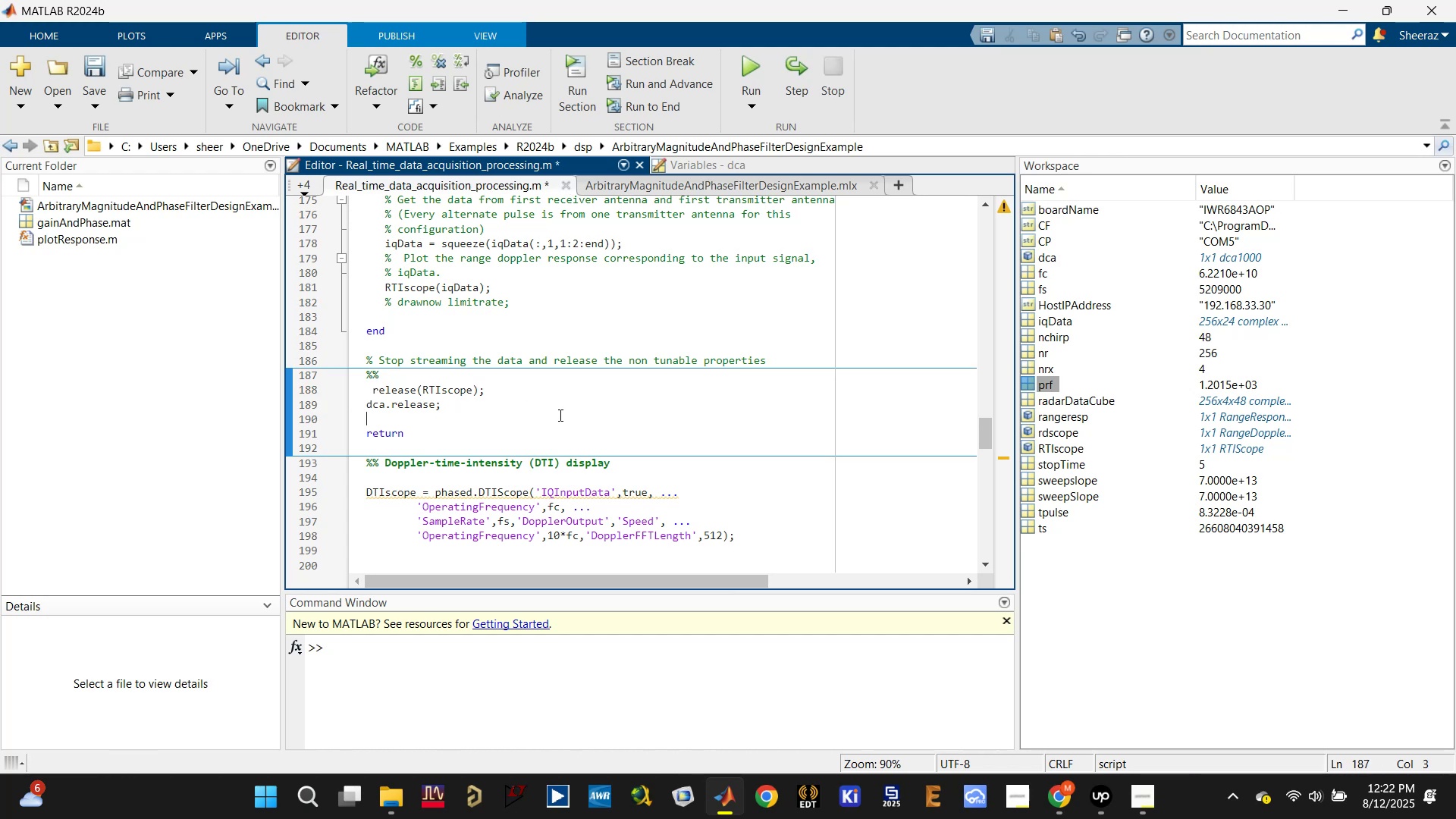 
key(Control+Enter)
 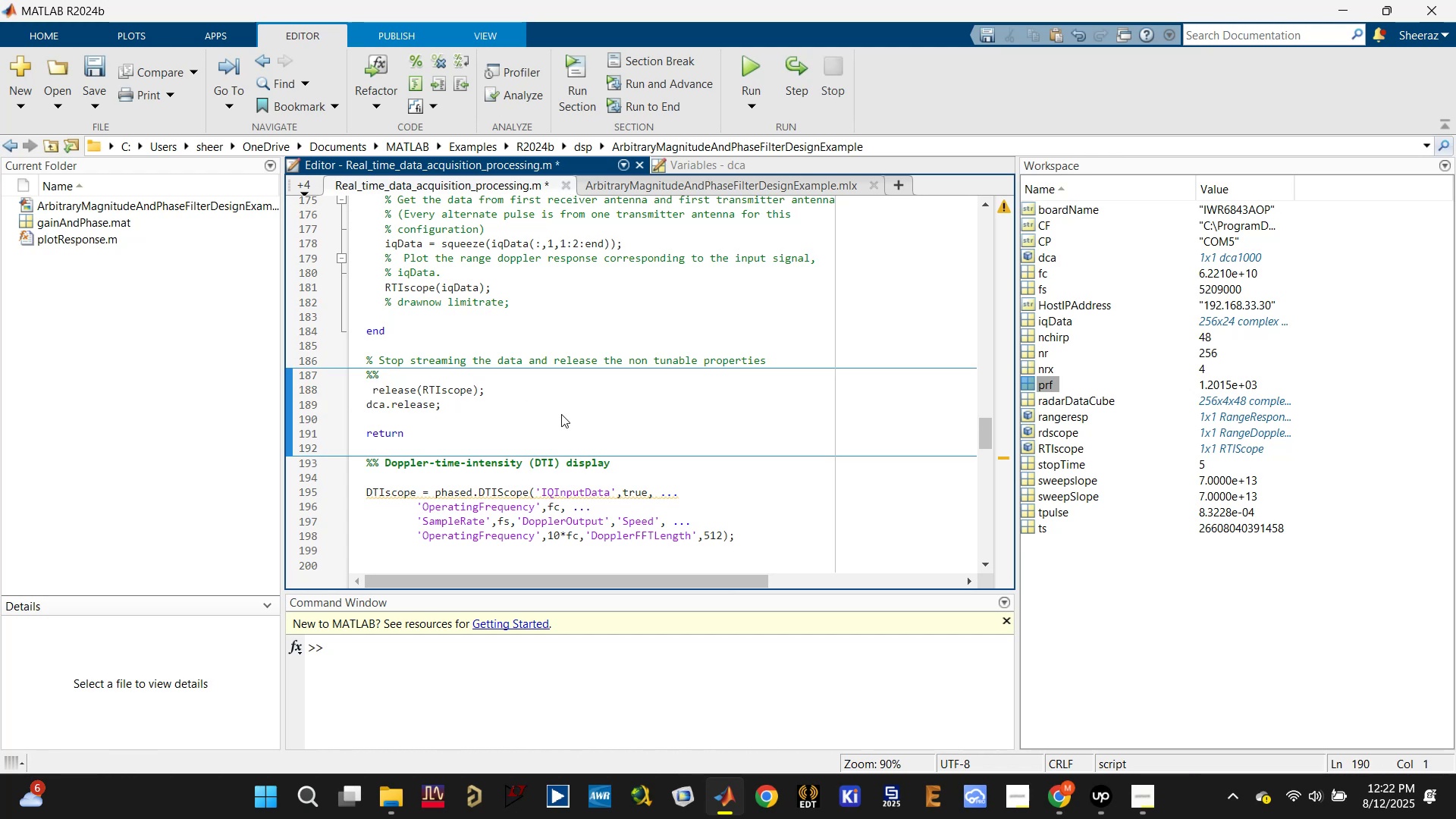 
double_click([515, 436])
 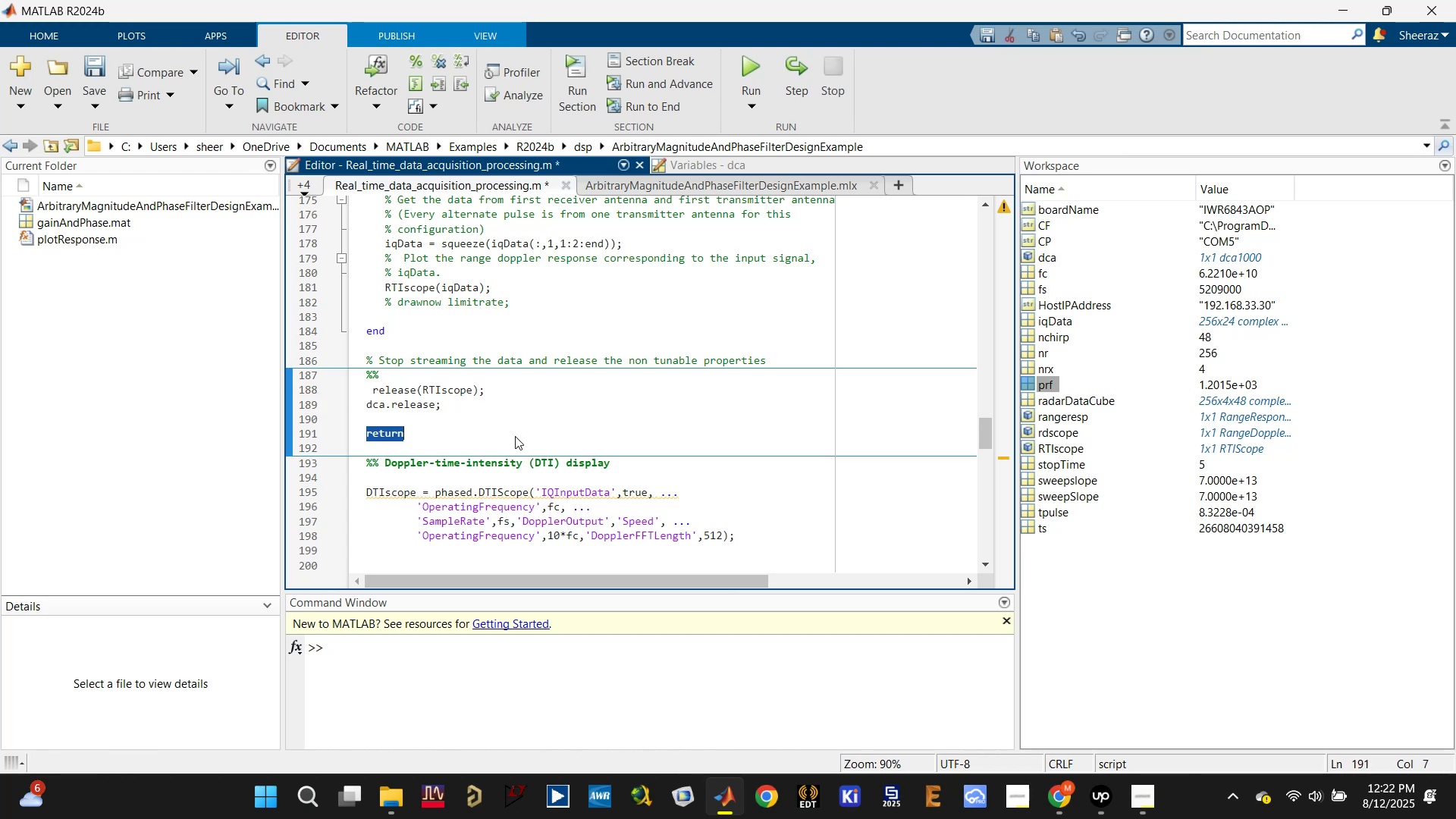 
key(Backspace)
 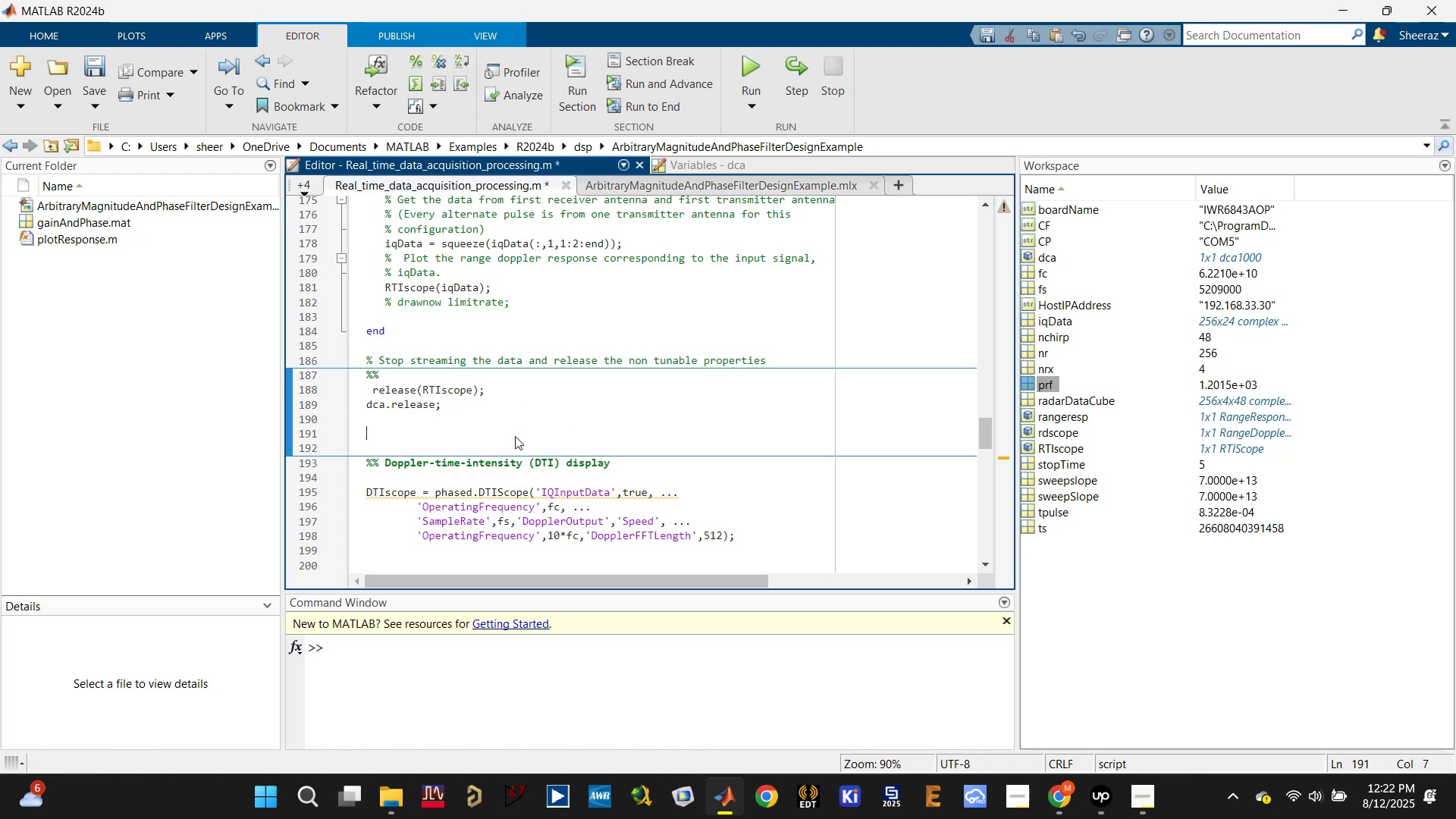 
key(Backspace)
 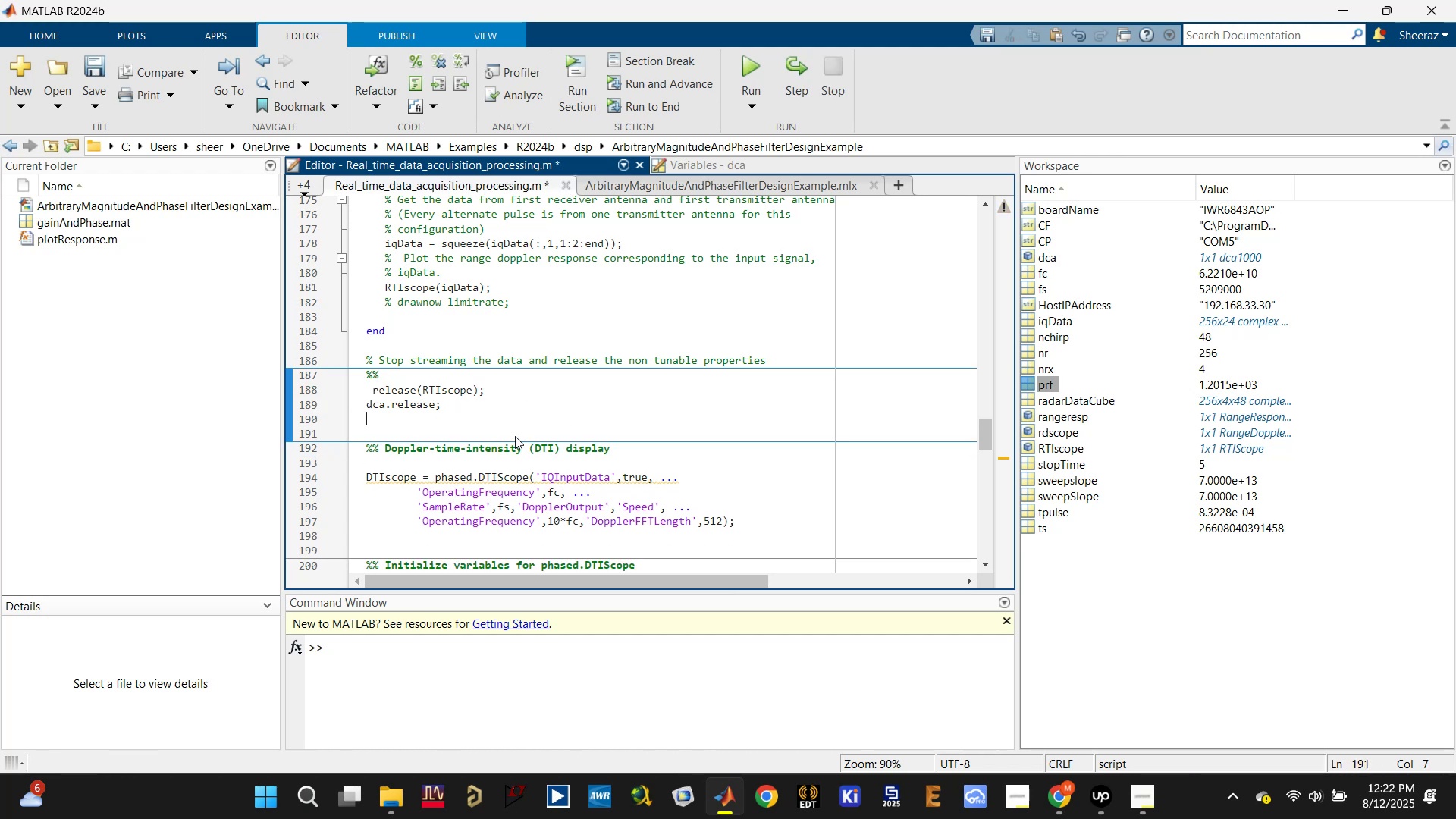 
key(Backspace)
 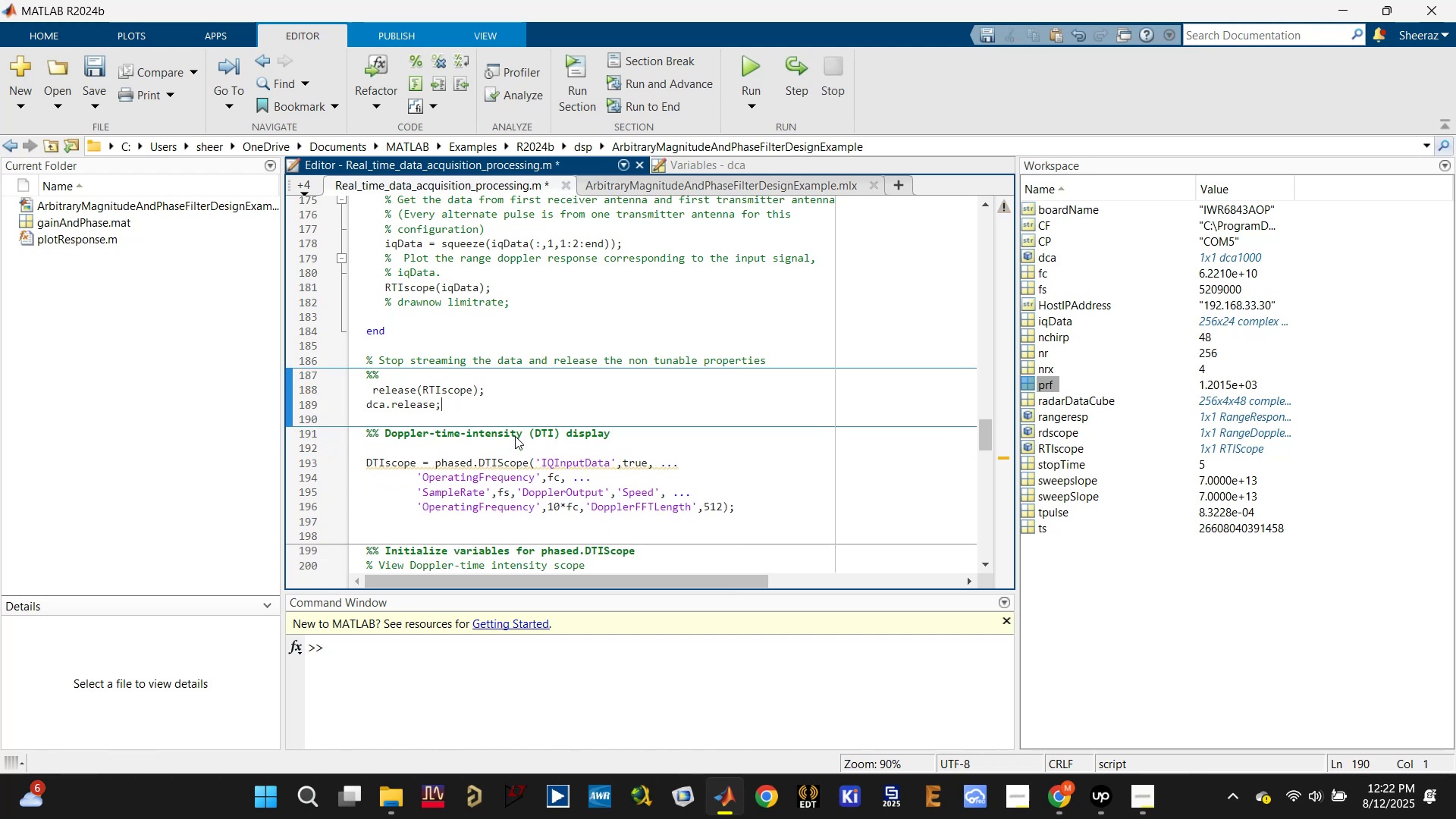 
key(Control+S)
 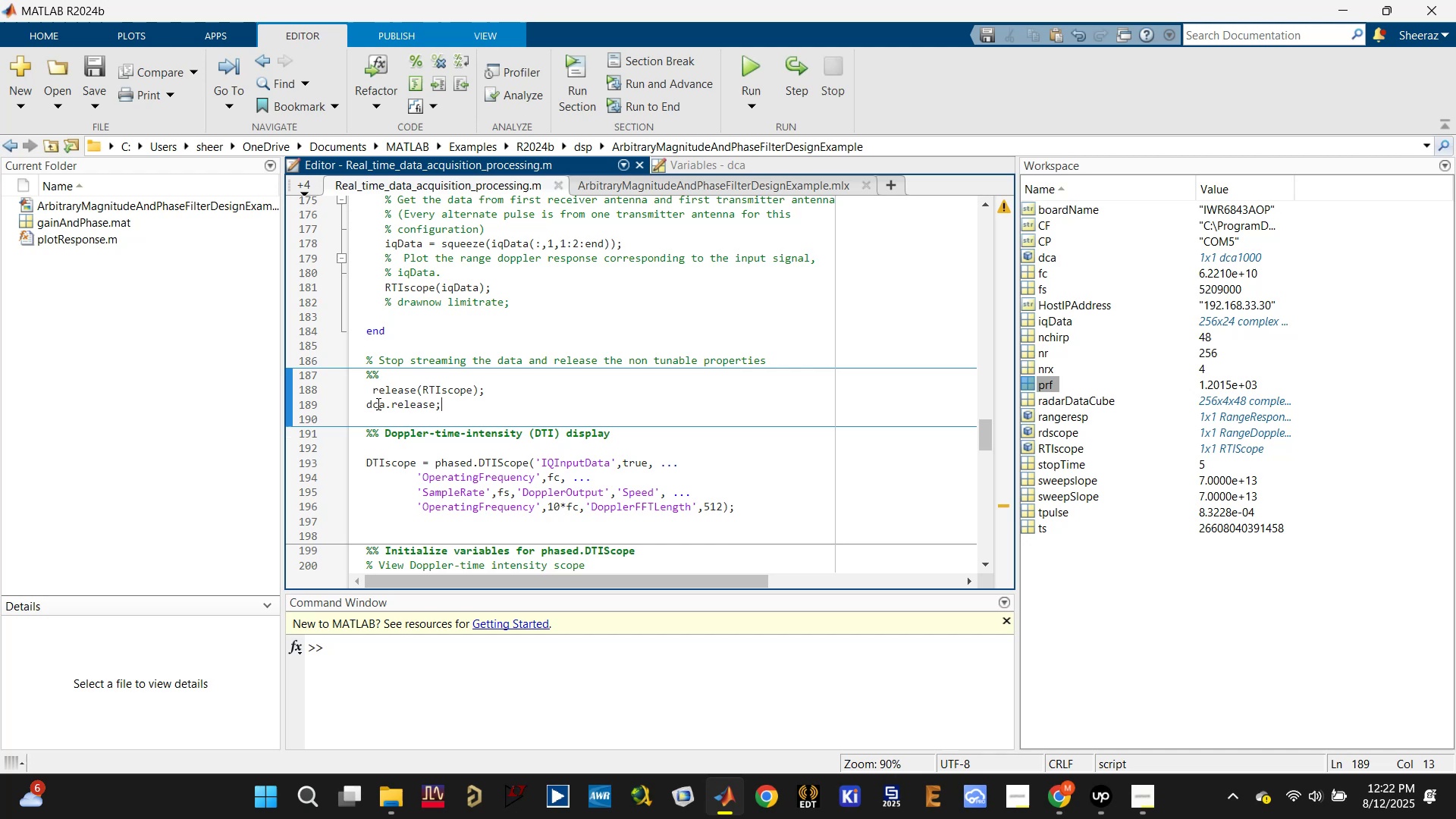 
left_click([371, 391])
 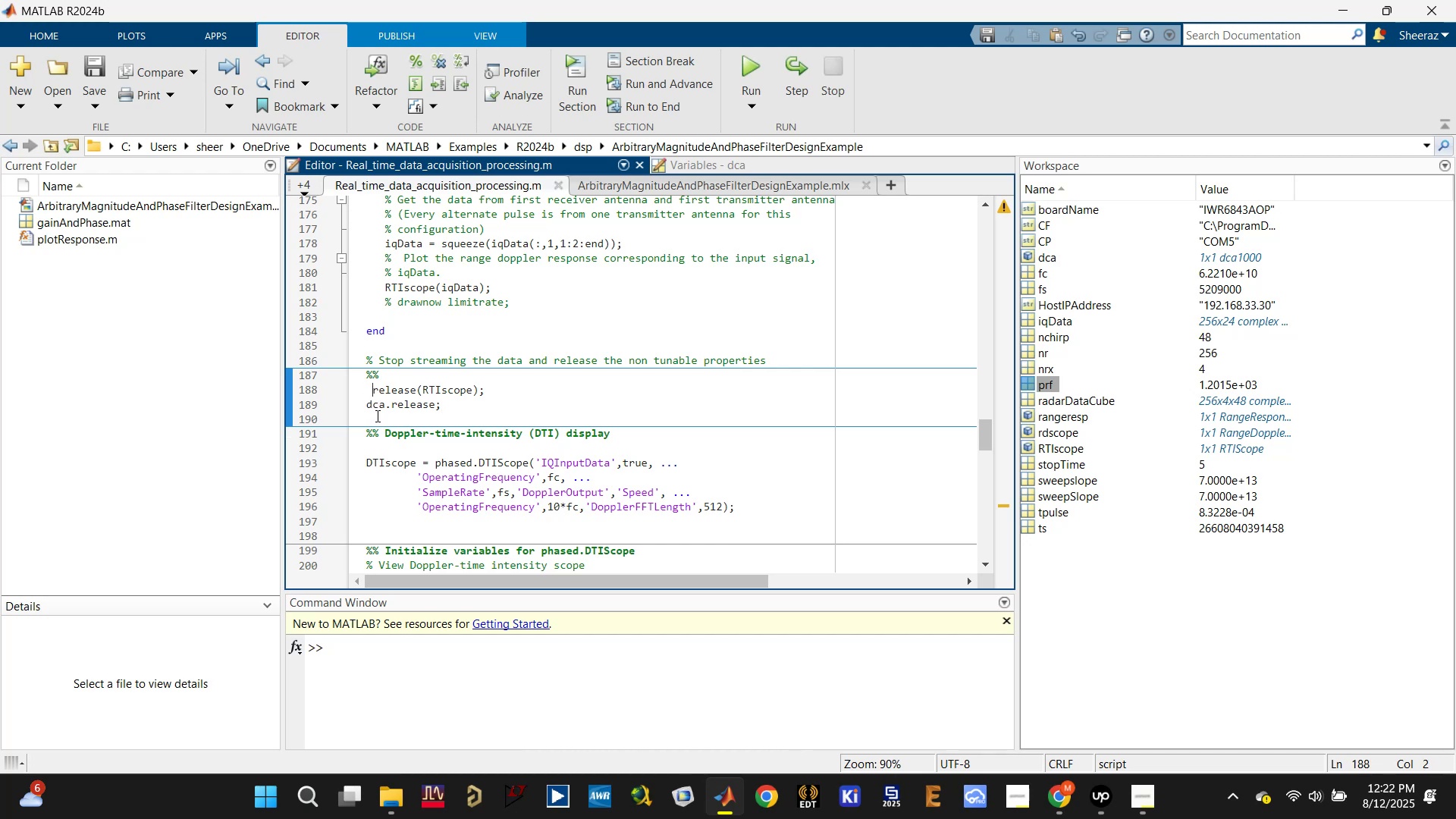 
key(Backspace)
 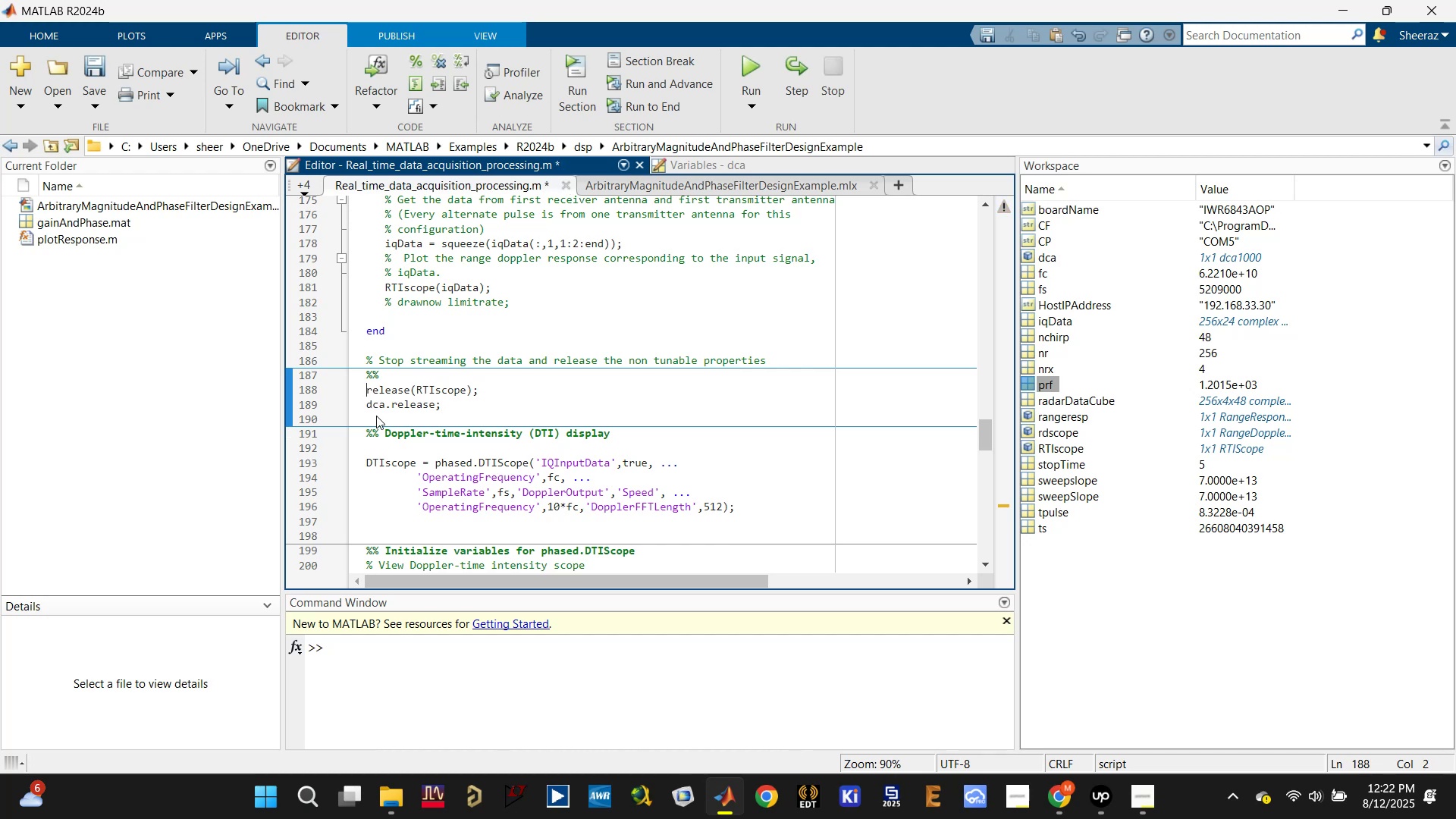 
key(Control+S)
 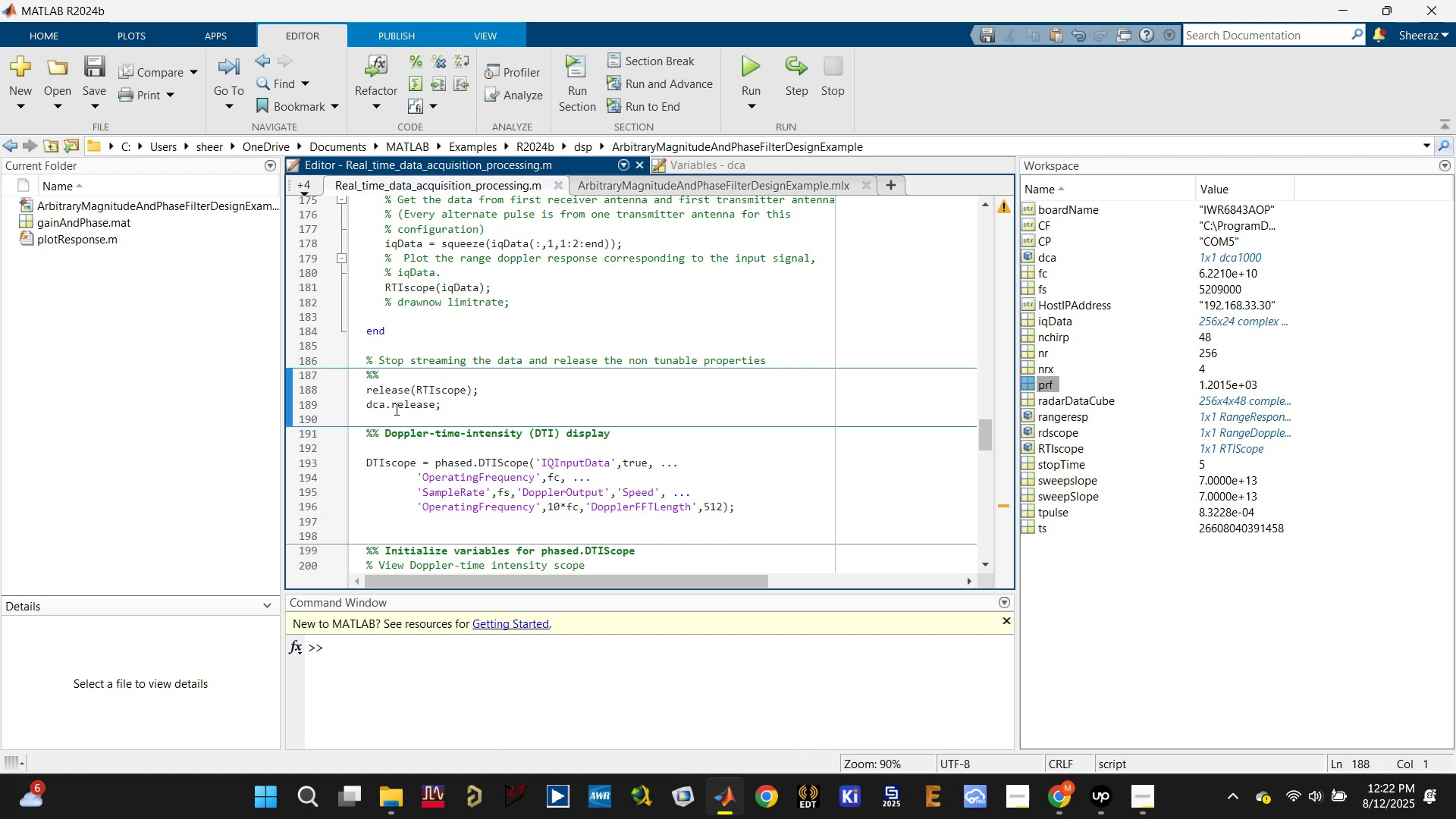 
scroll: coordinate [635, 414], scroll_direction: down, amount: 1.0
 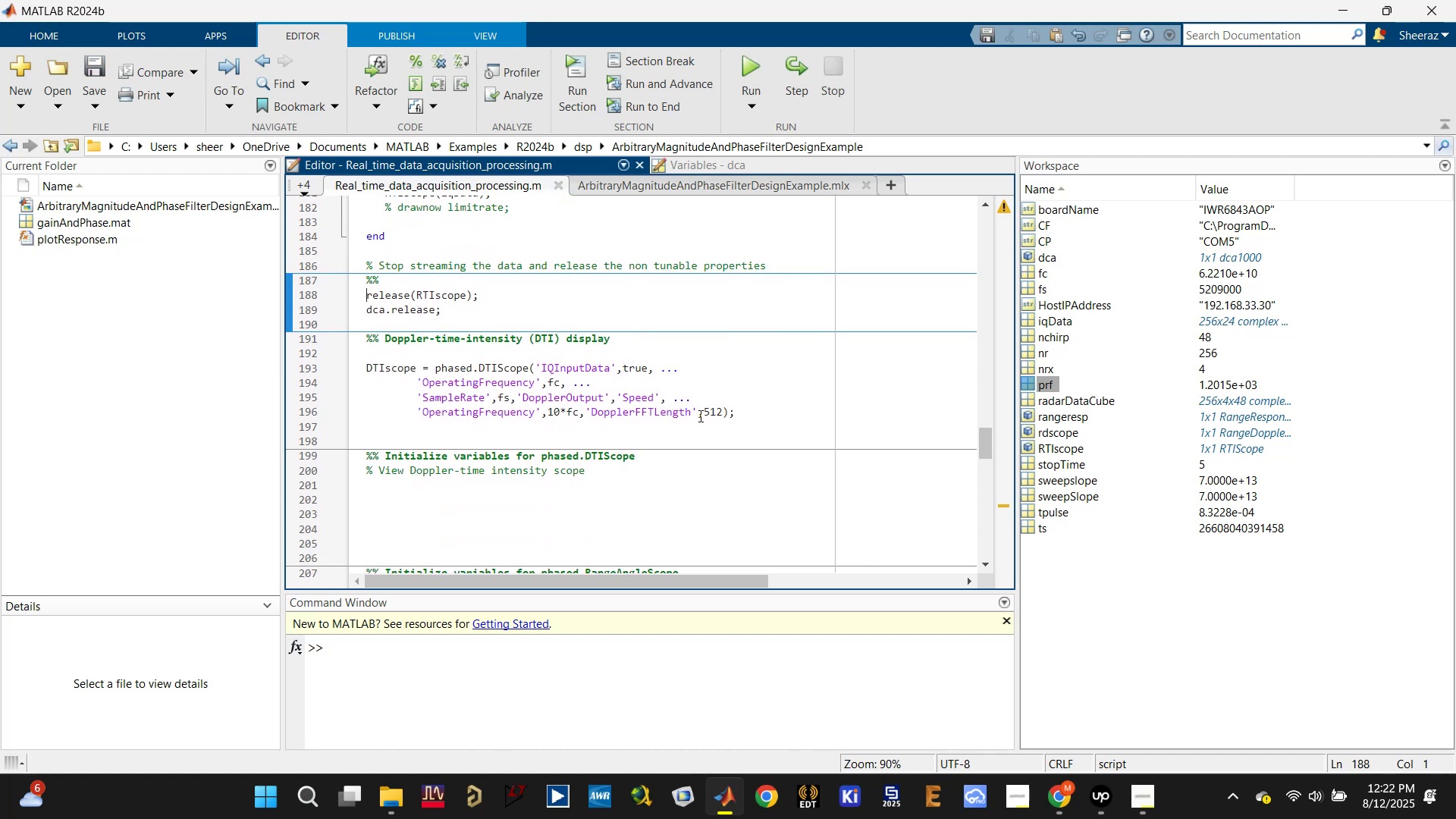 
left_click([747, 382])
 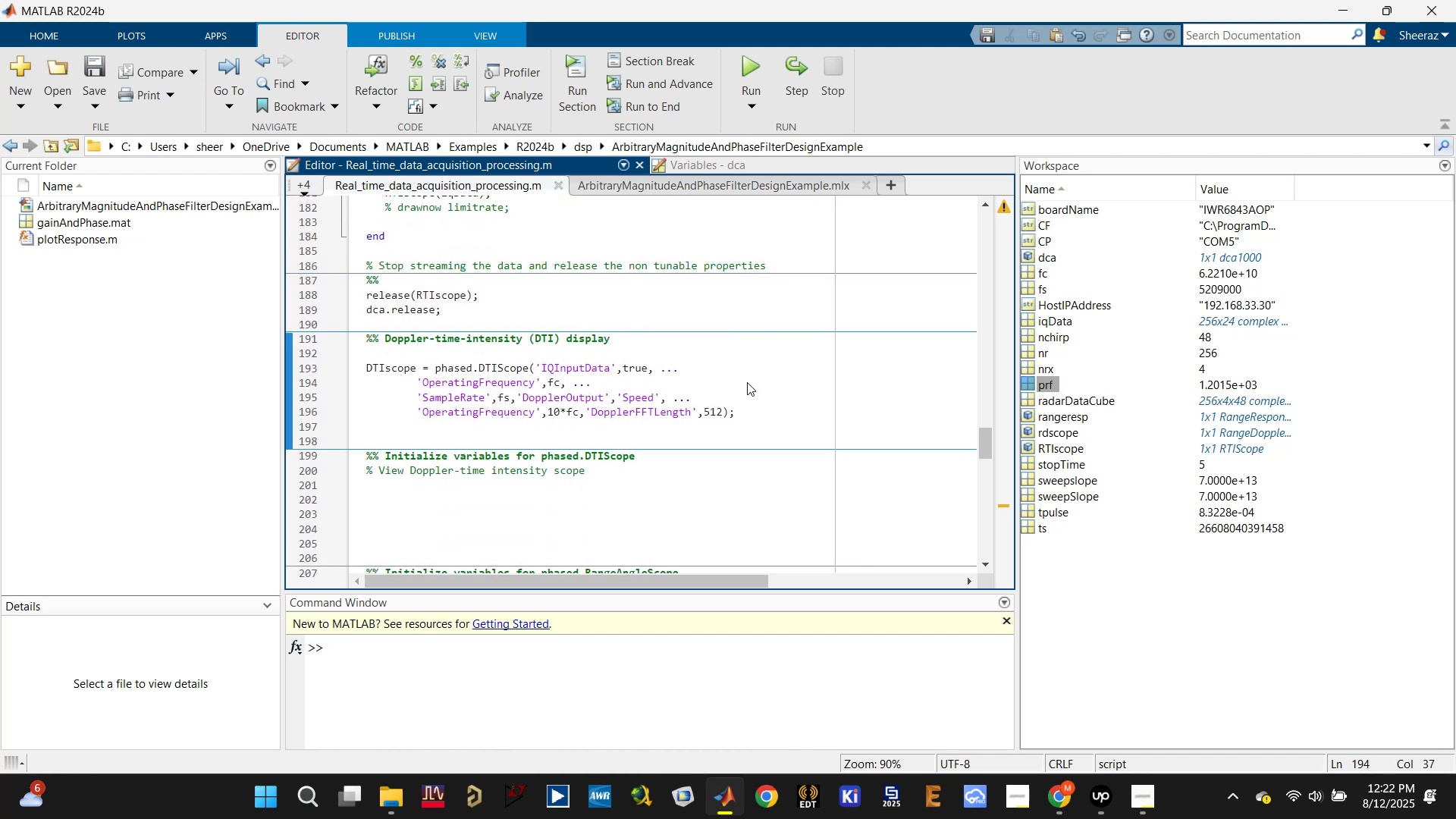 
key(Control+Enter)
 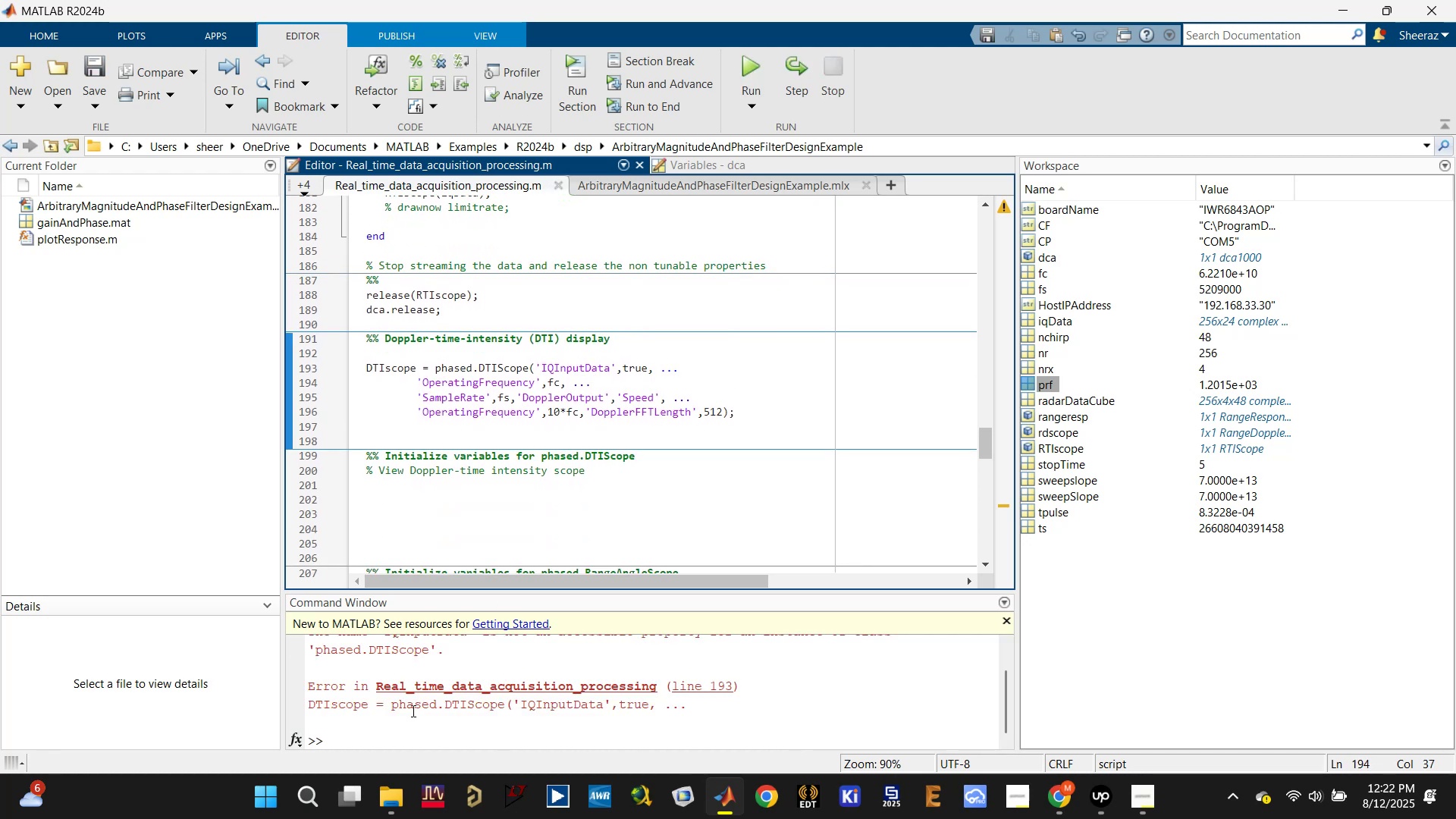 
left_click([394, 725])
 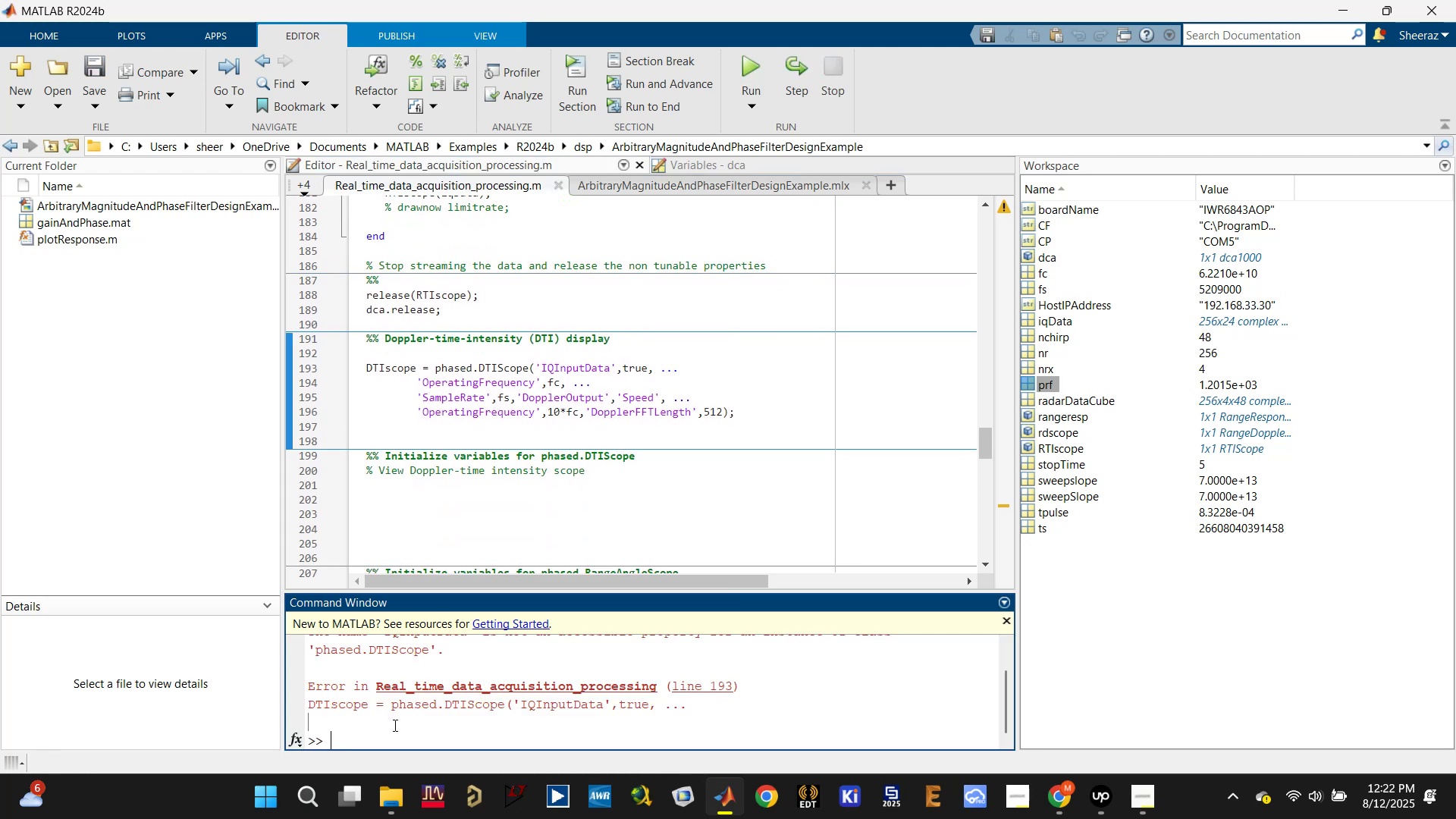 
type(clc)
 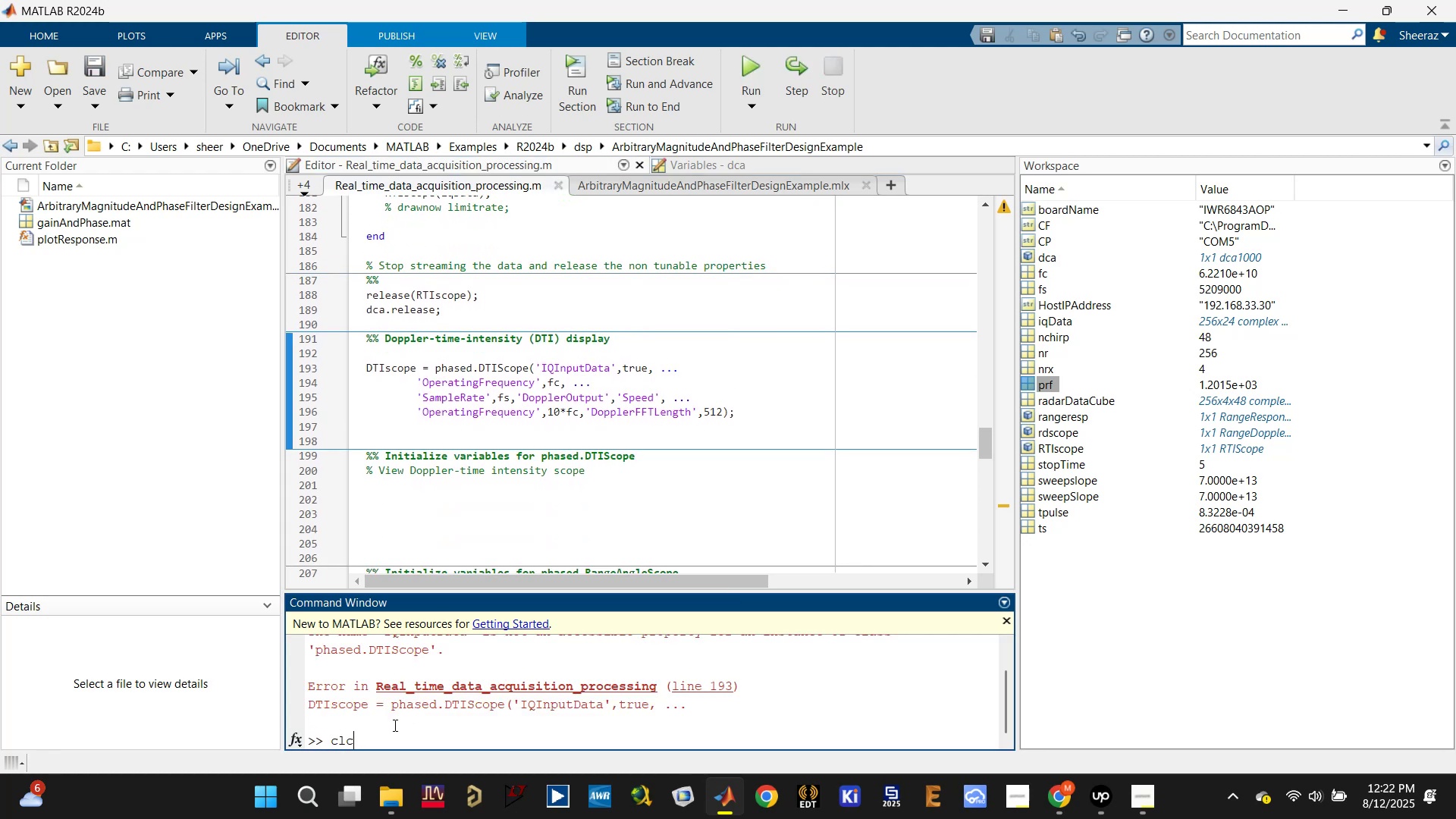 
key(Enter)
 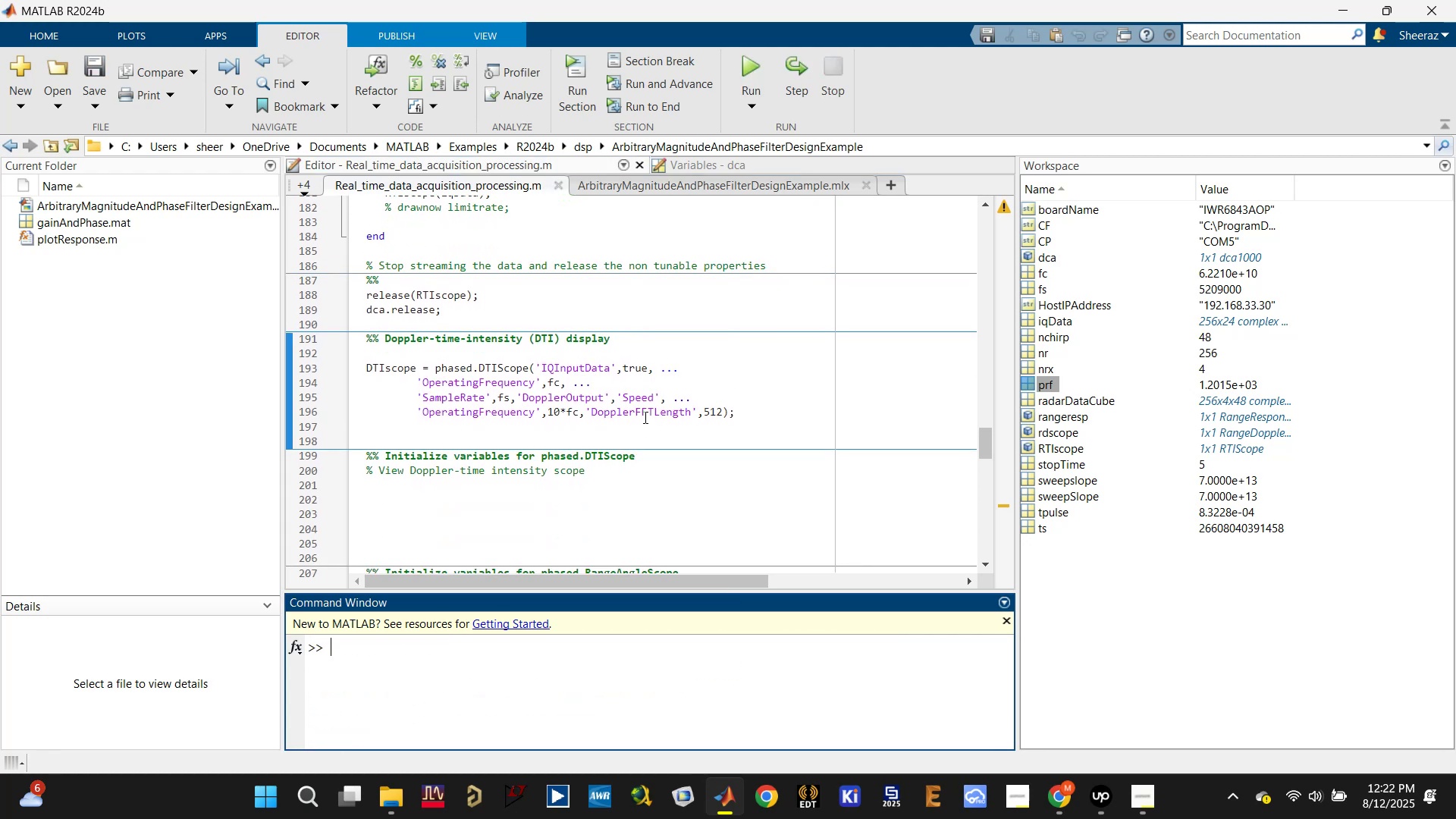 
double_click([630, 434])
 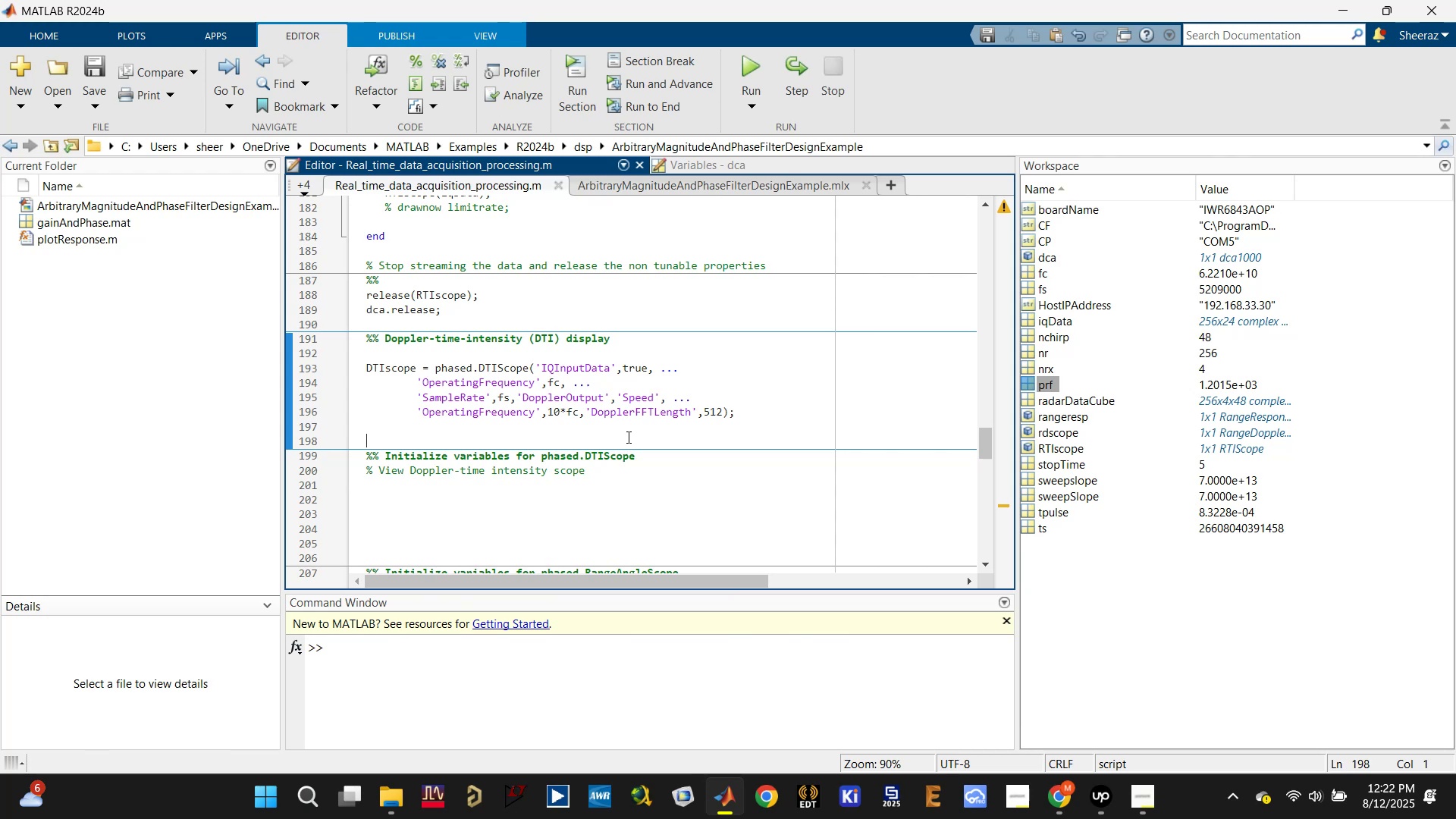 
left_click([677, 379])
 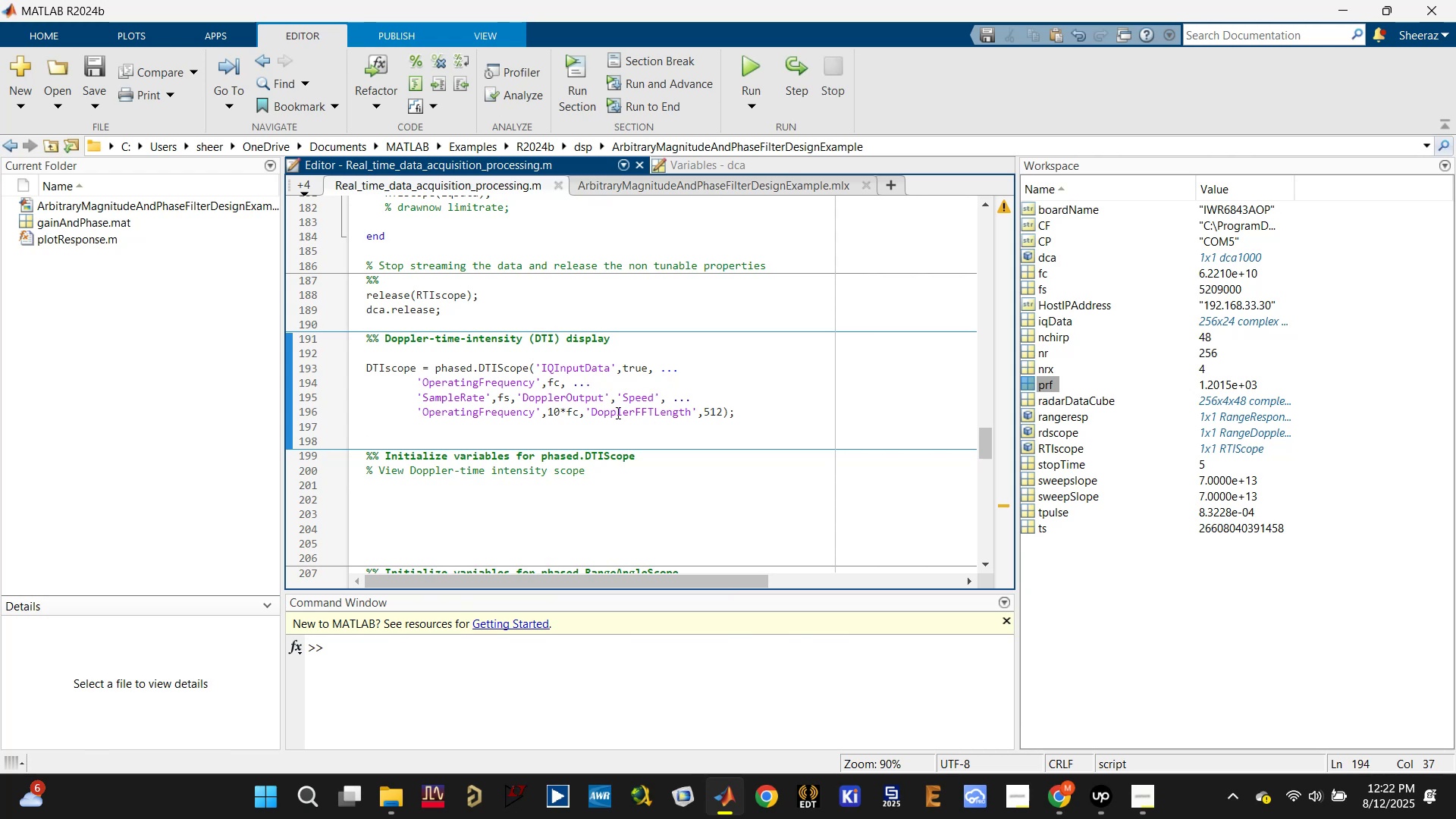 
left_click([560, 433])
 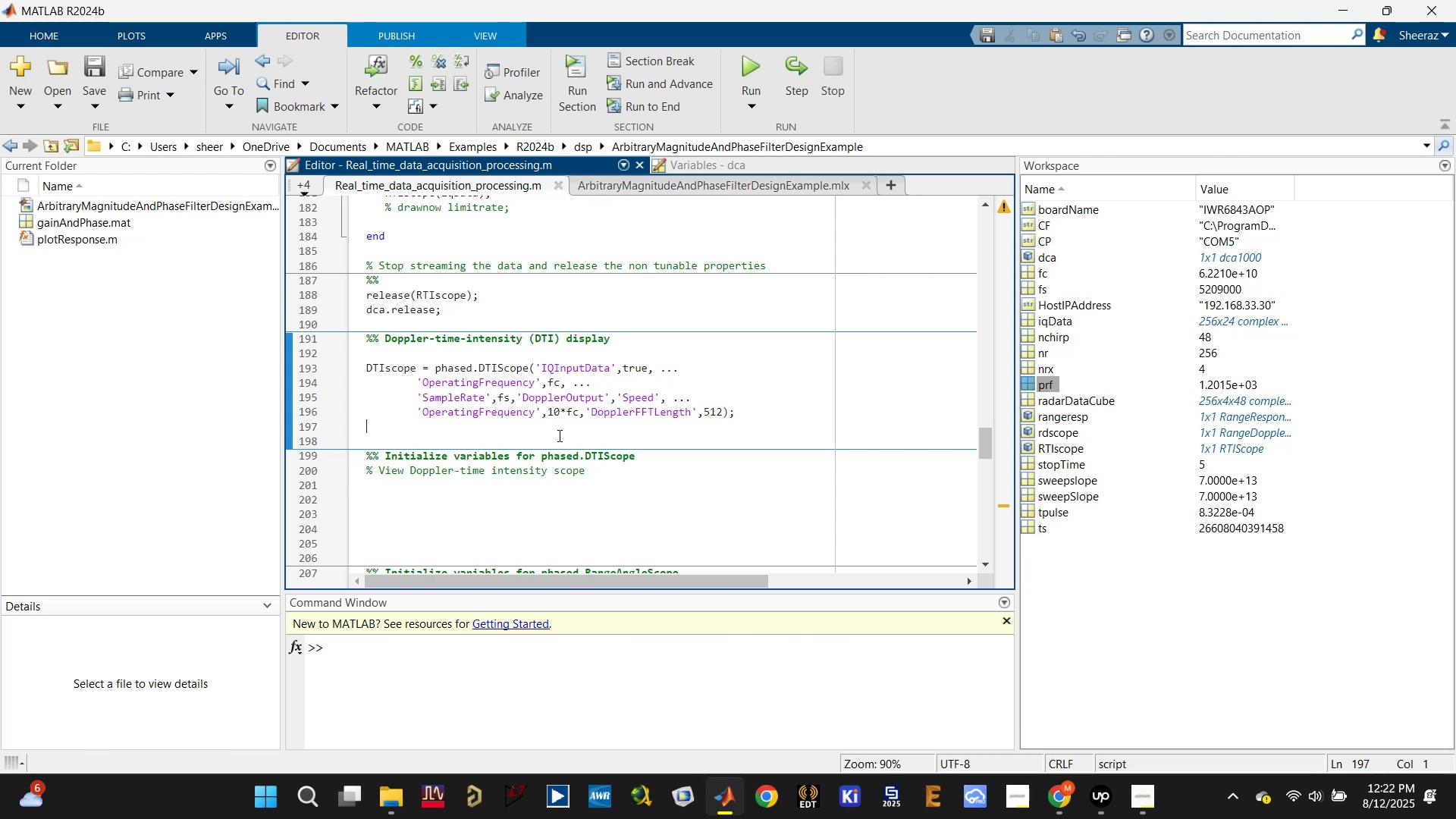 
key(Control+Enter)
 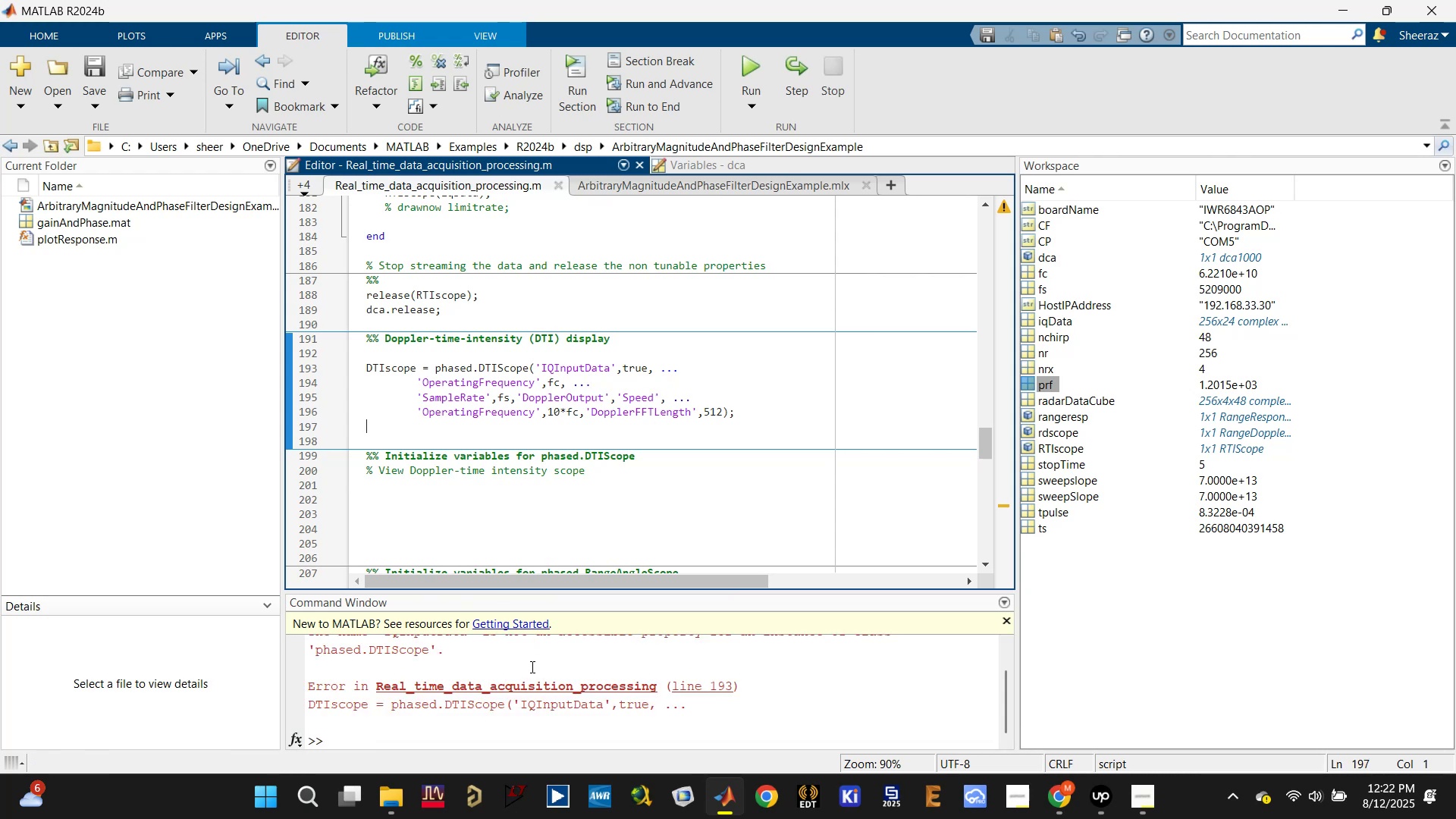 
scroll: coordinate [531, 667], scroll_direction: up, amount: 2.0
 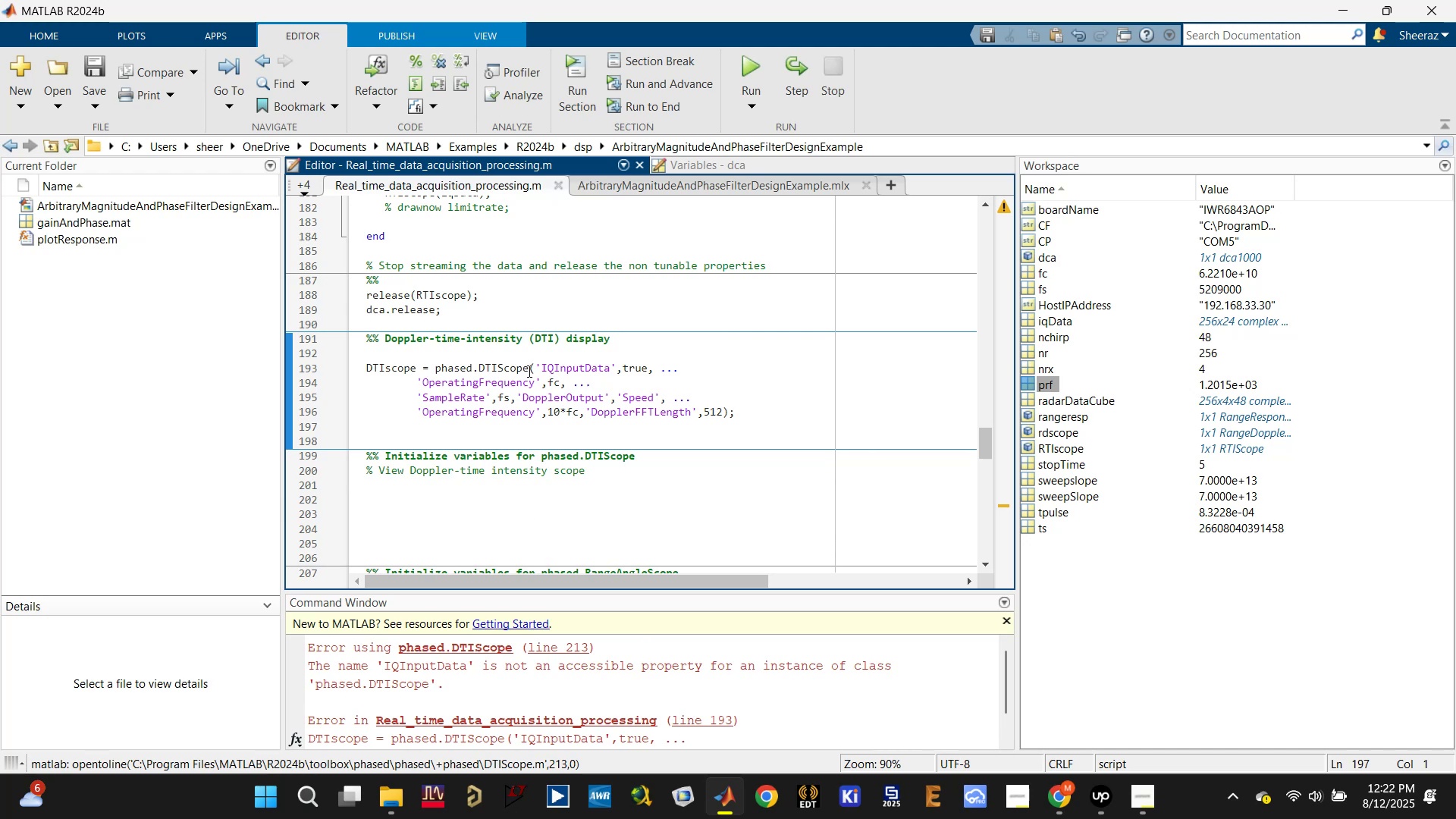 
double_click([480, 369])
 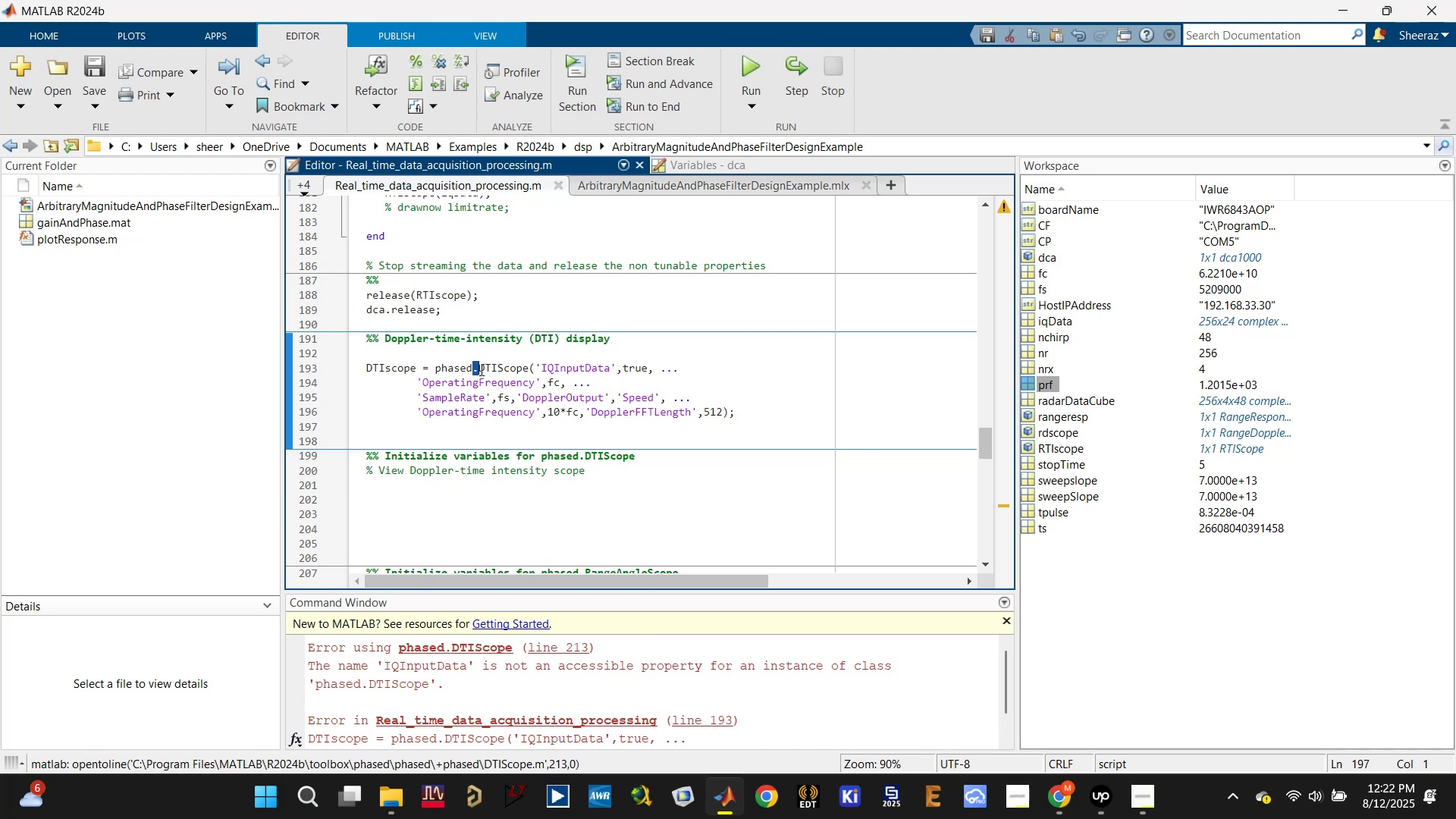 
hold_key(key=ControlLeft, duration=0.3)
 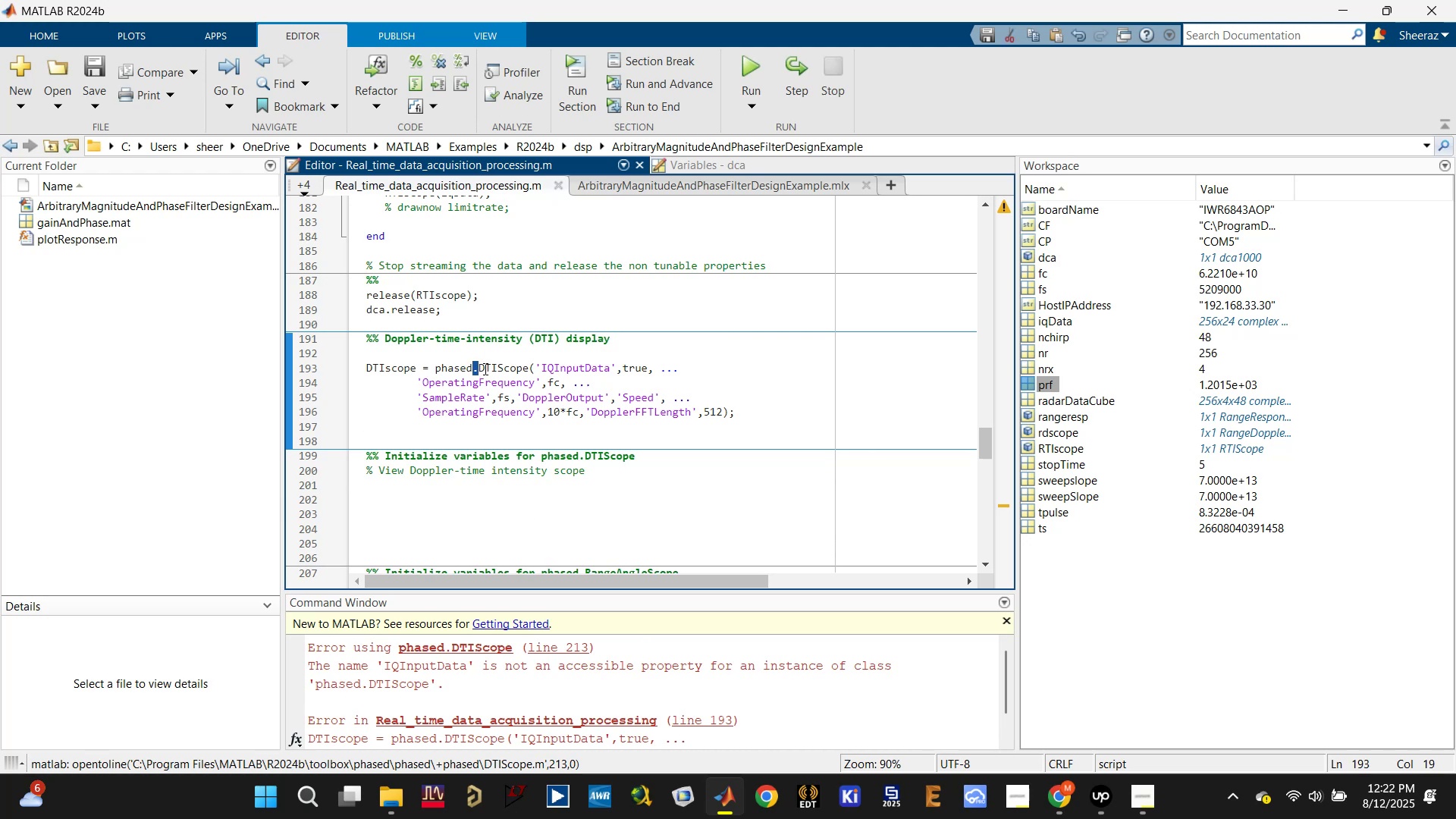 
double_click([484, 369])
 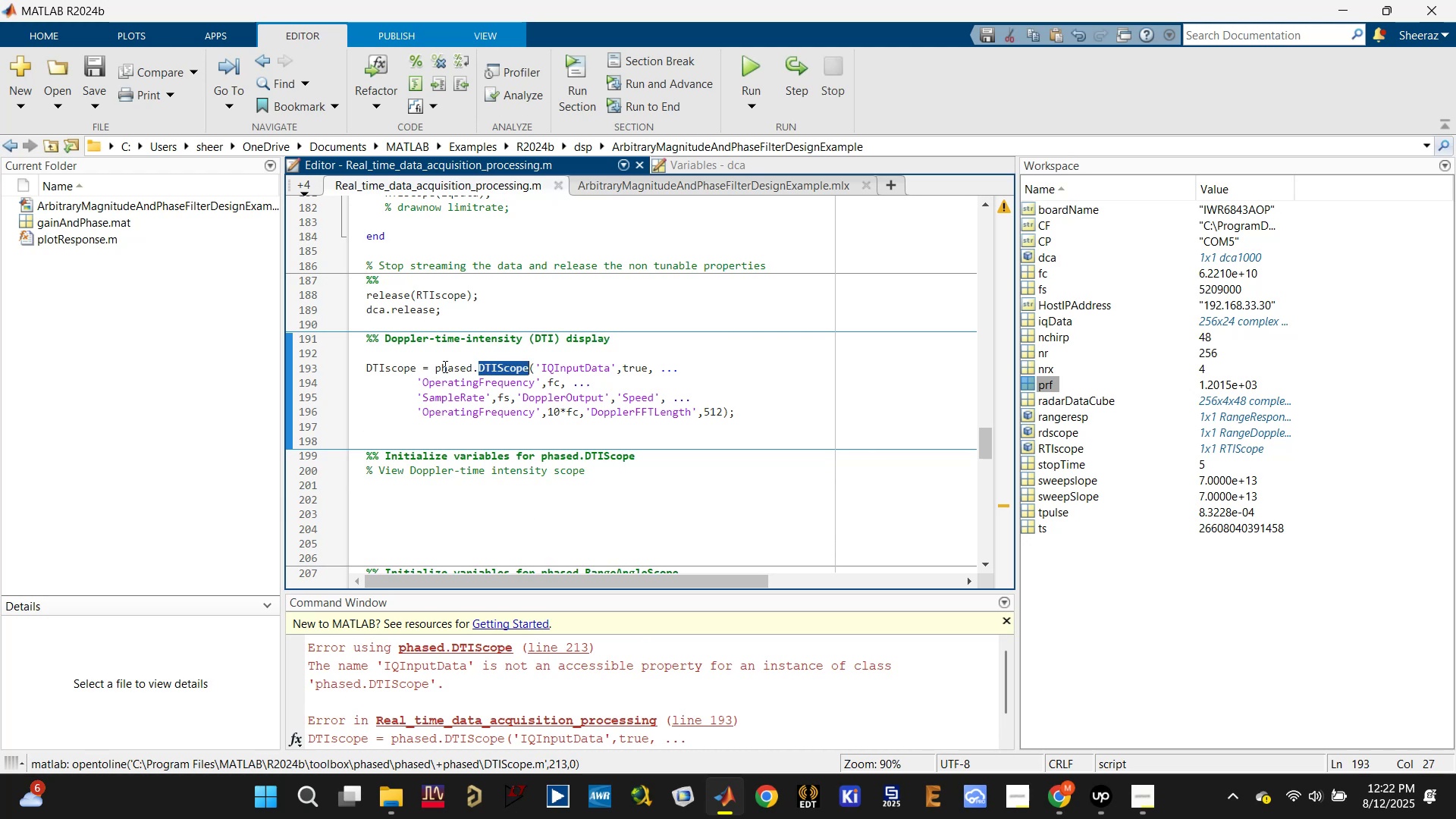 
left_click_drag(start_coordinate=[431, 366], to_coordinate=[530, 373])
 